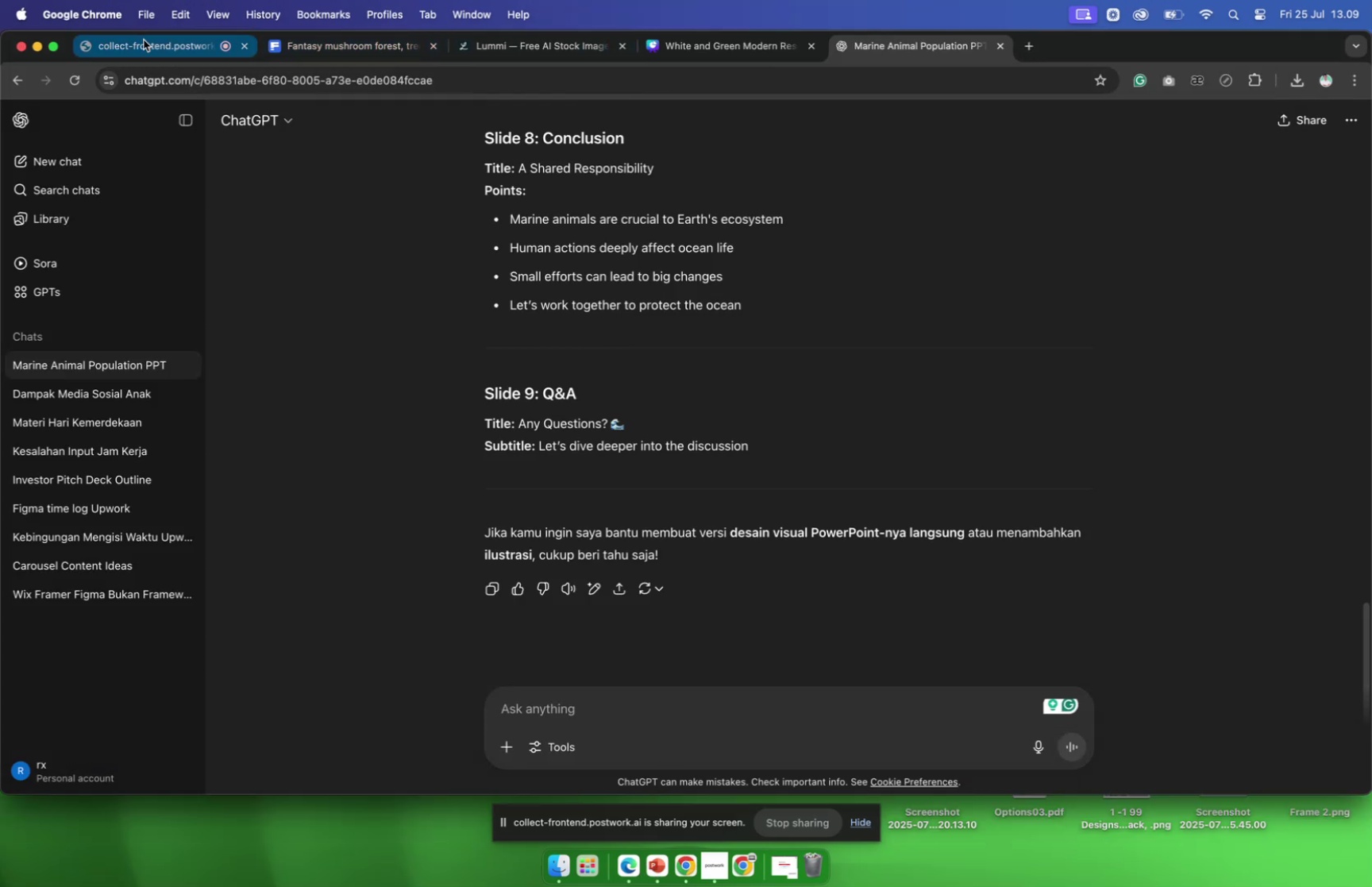 
left_click([143, 46])
 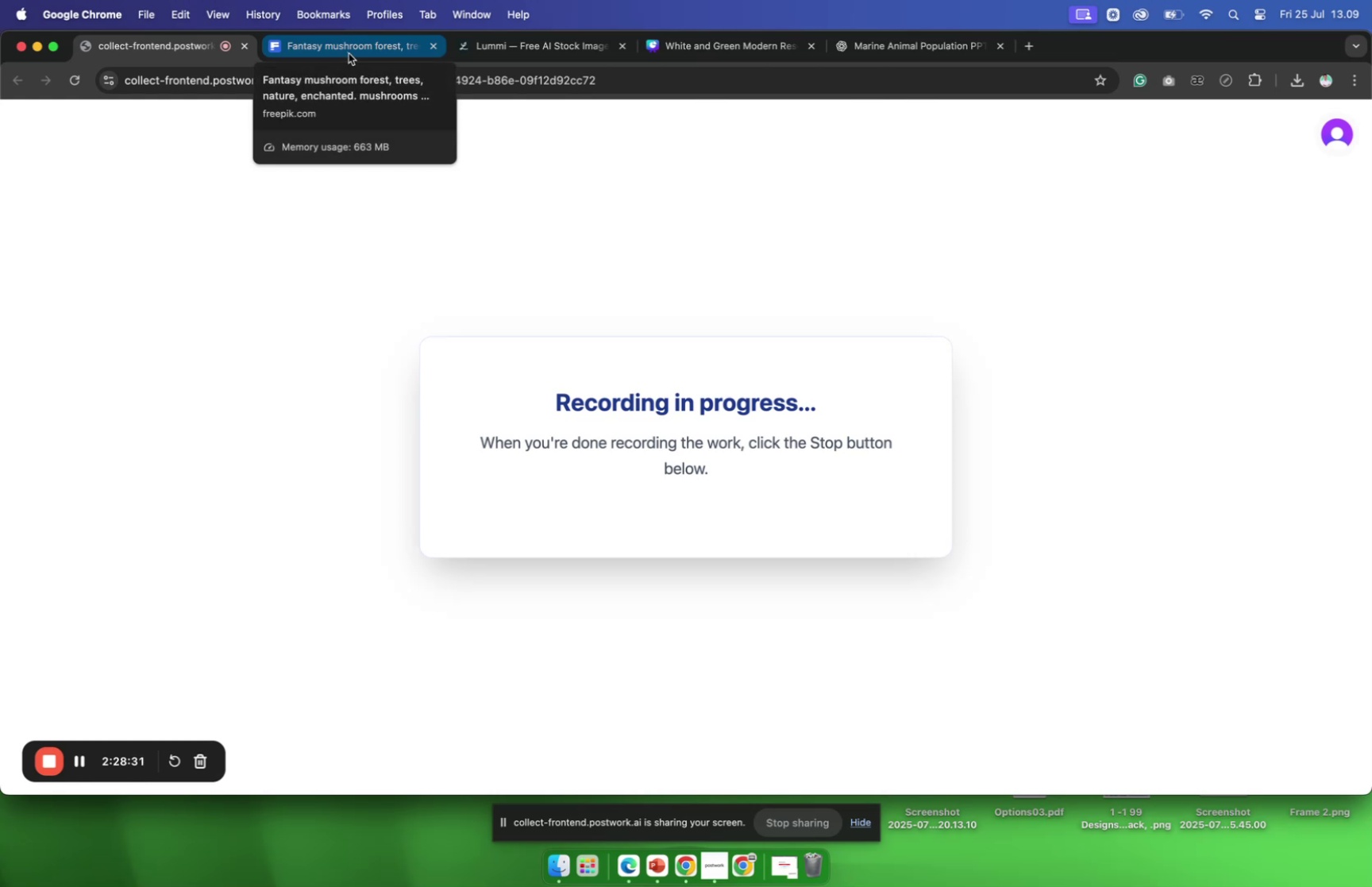 
wait(5.98)
 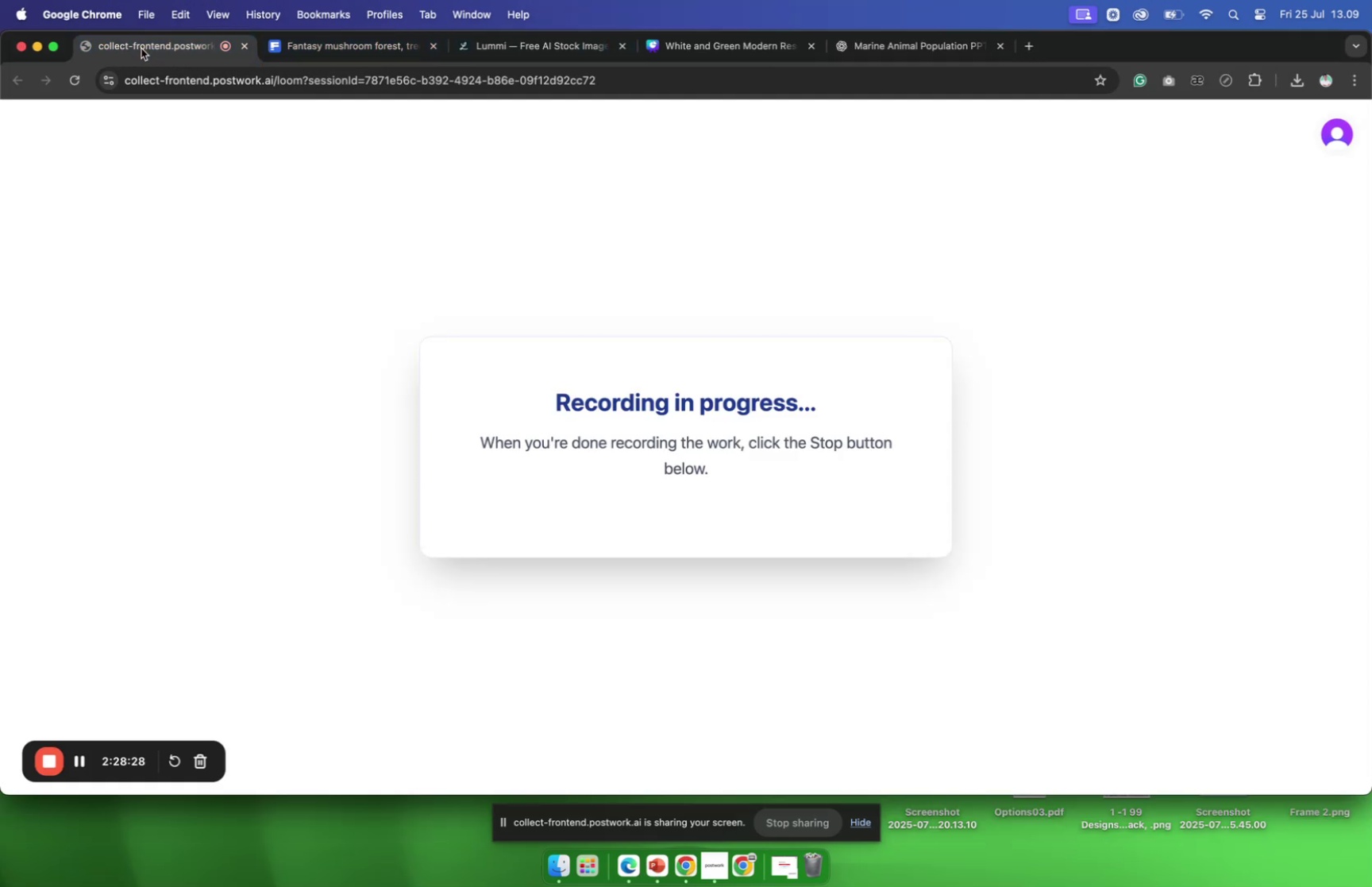 
left_click([349, 53])
 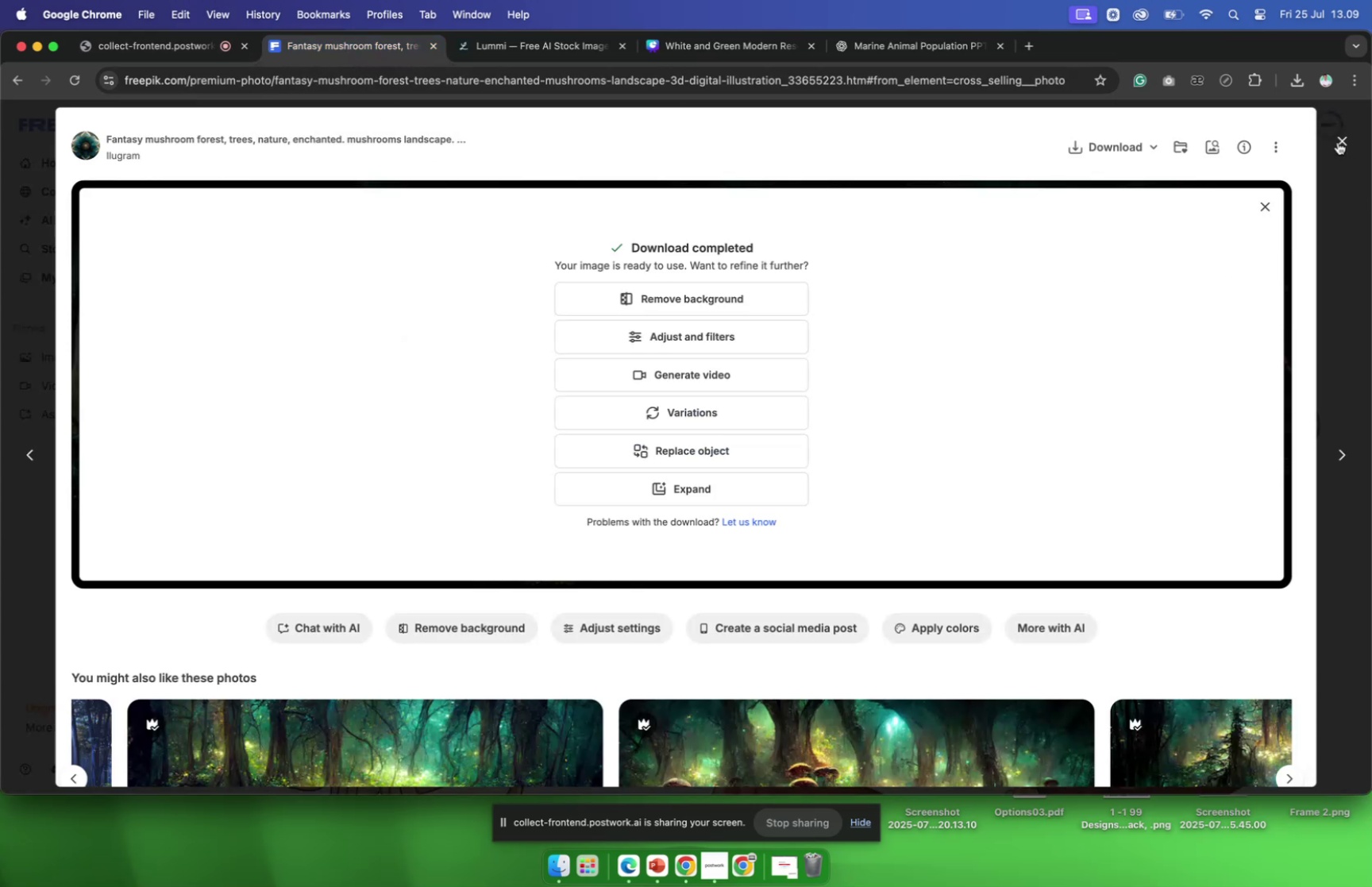 
scroll: coordinate [1213, 343], scroll_direction: down, amount: 9.0
 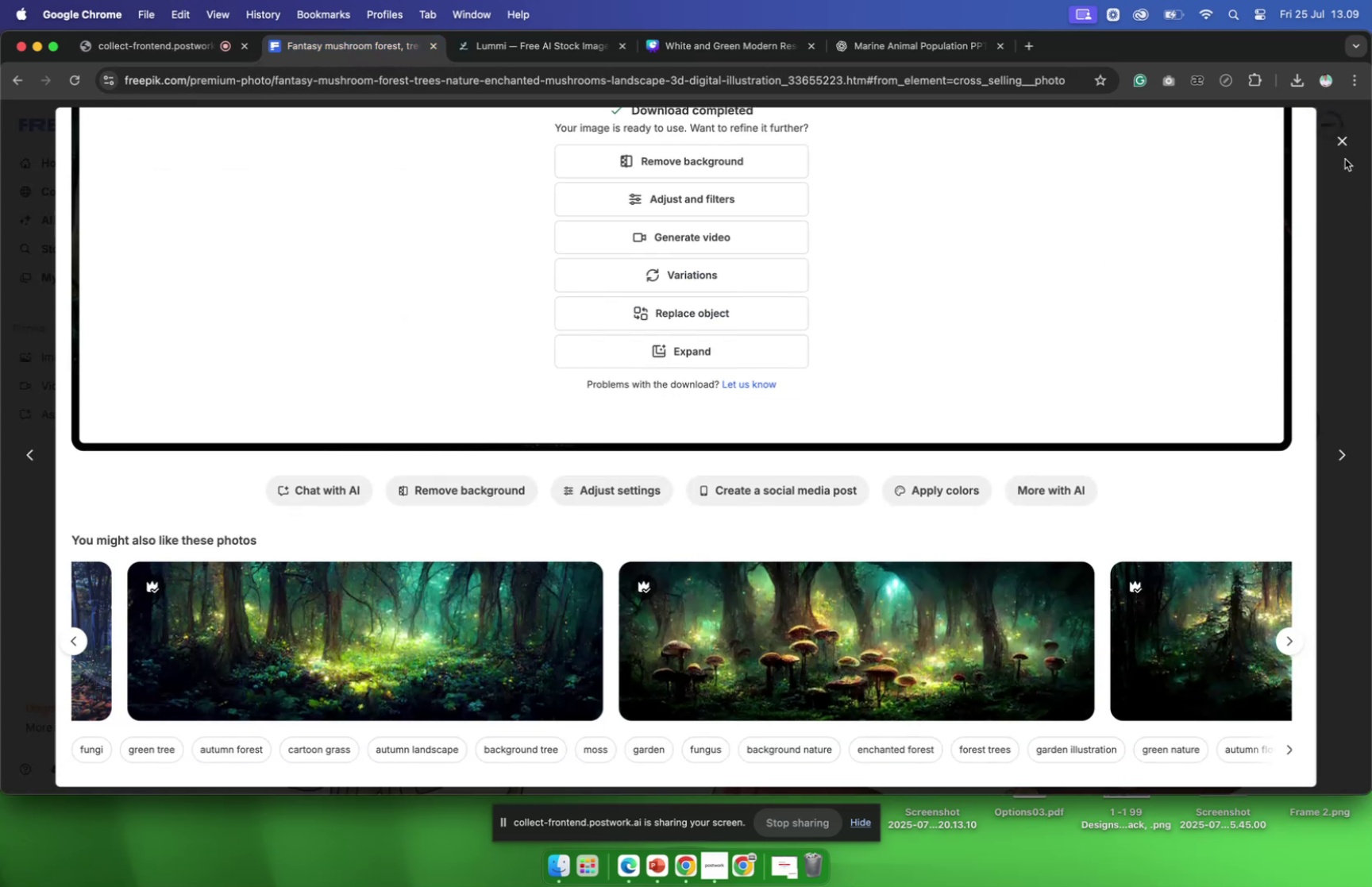 
left_click([1342, 141])
 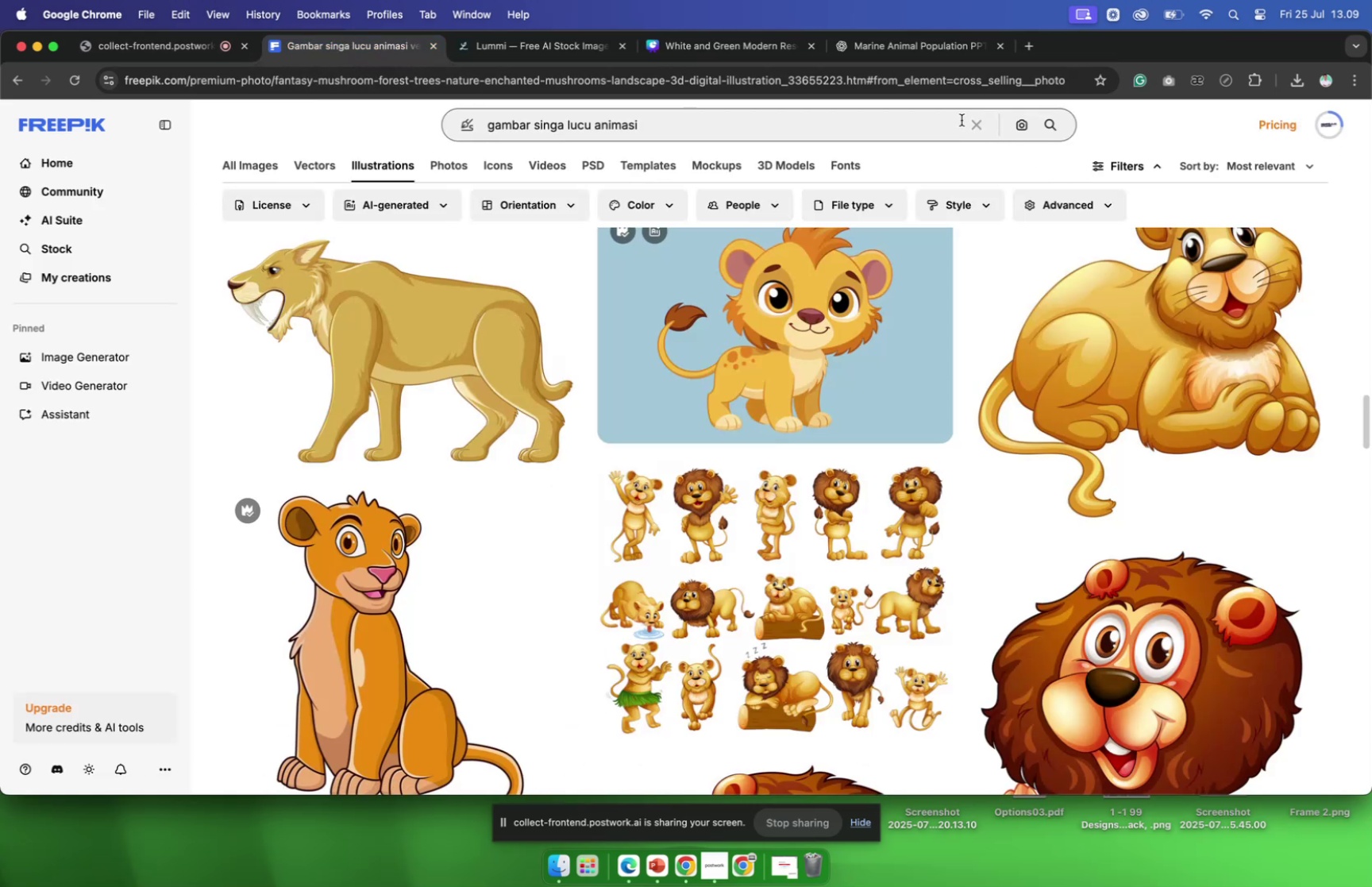 
left_click([976, 128])
 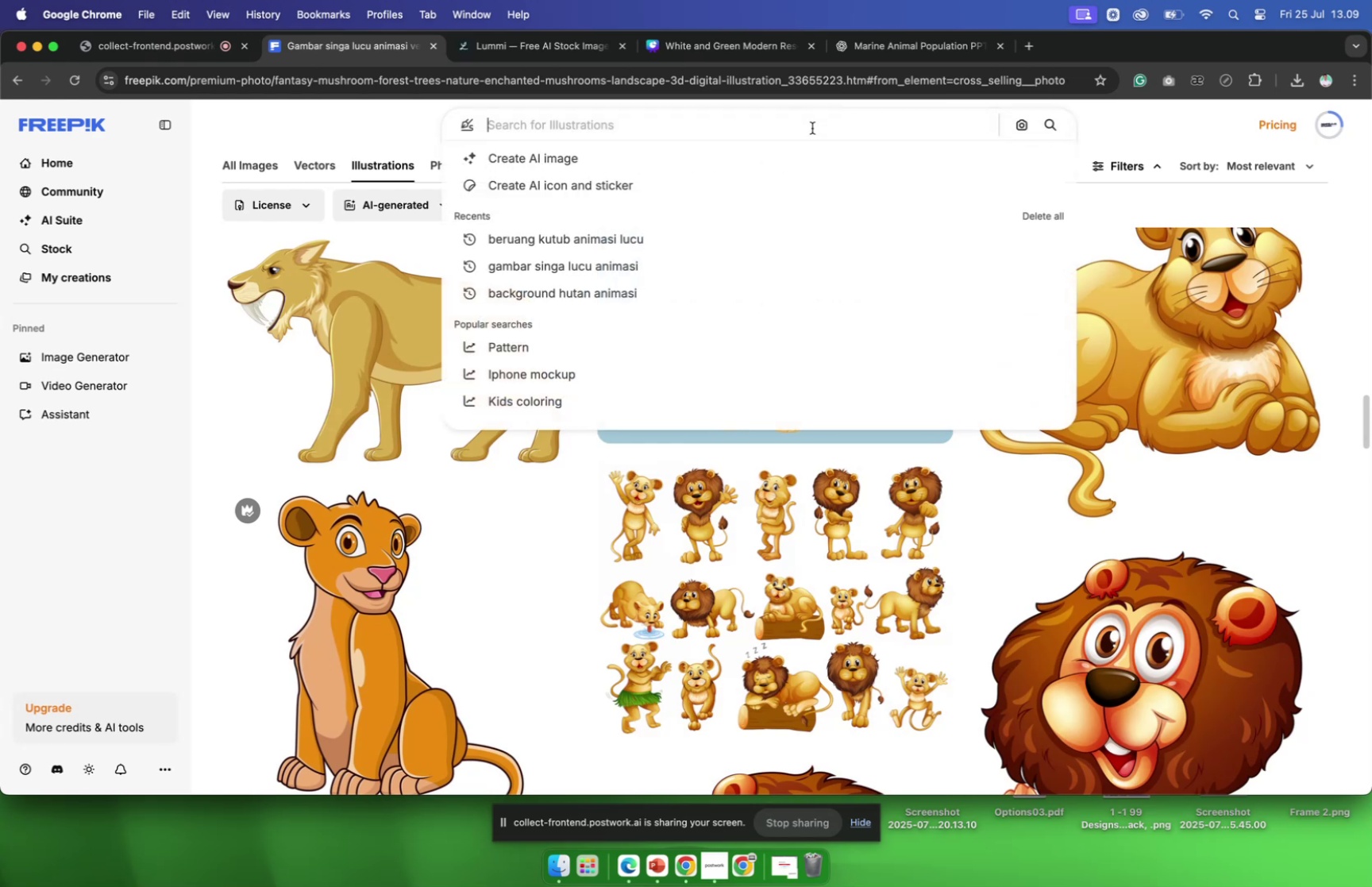 
type(Background a)
key(Backspace)
type(lautan)
 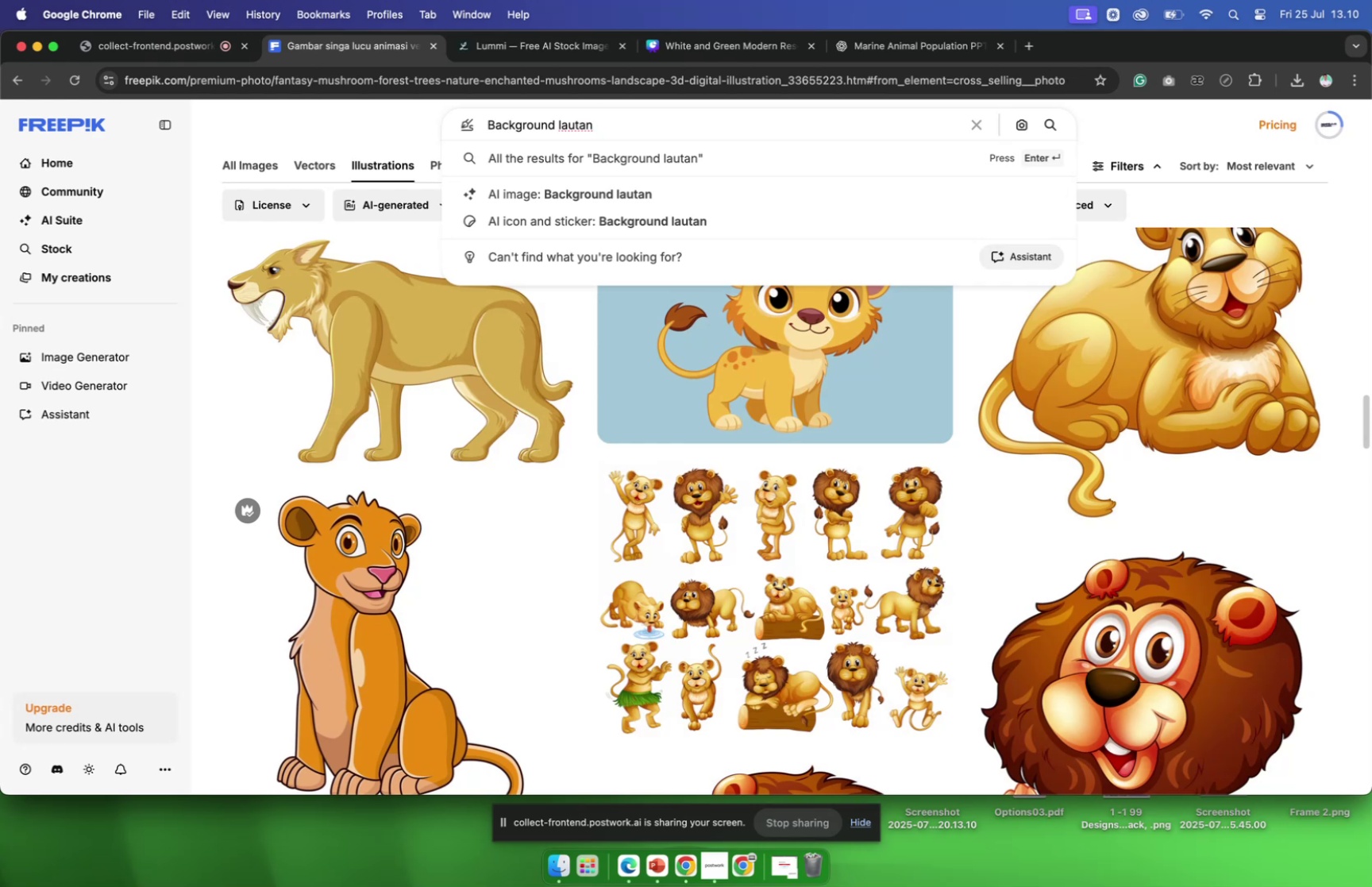 
type( animasi )
 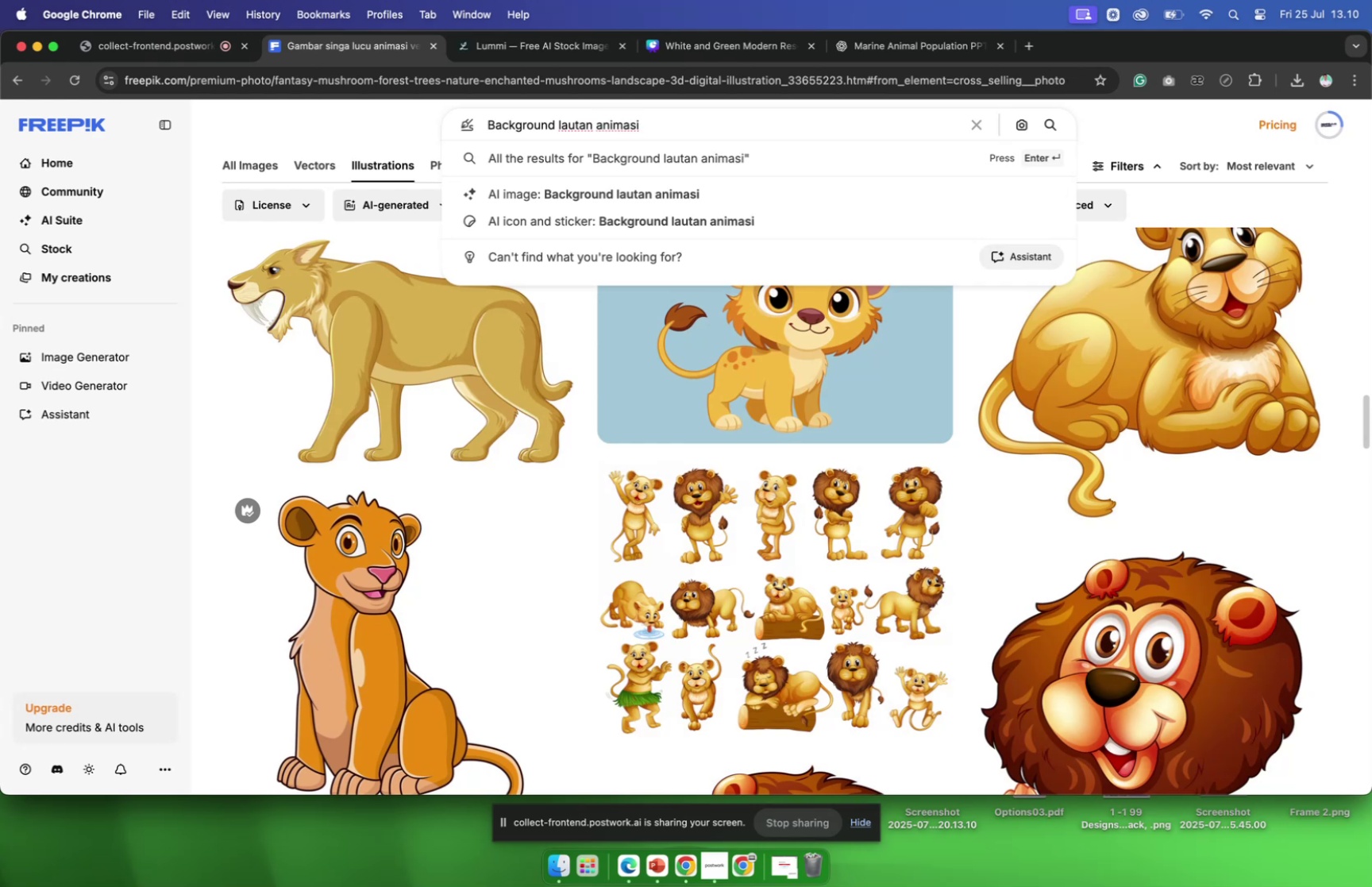 
key(Enter)
 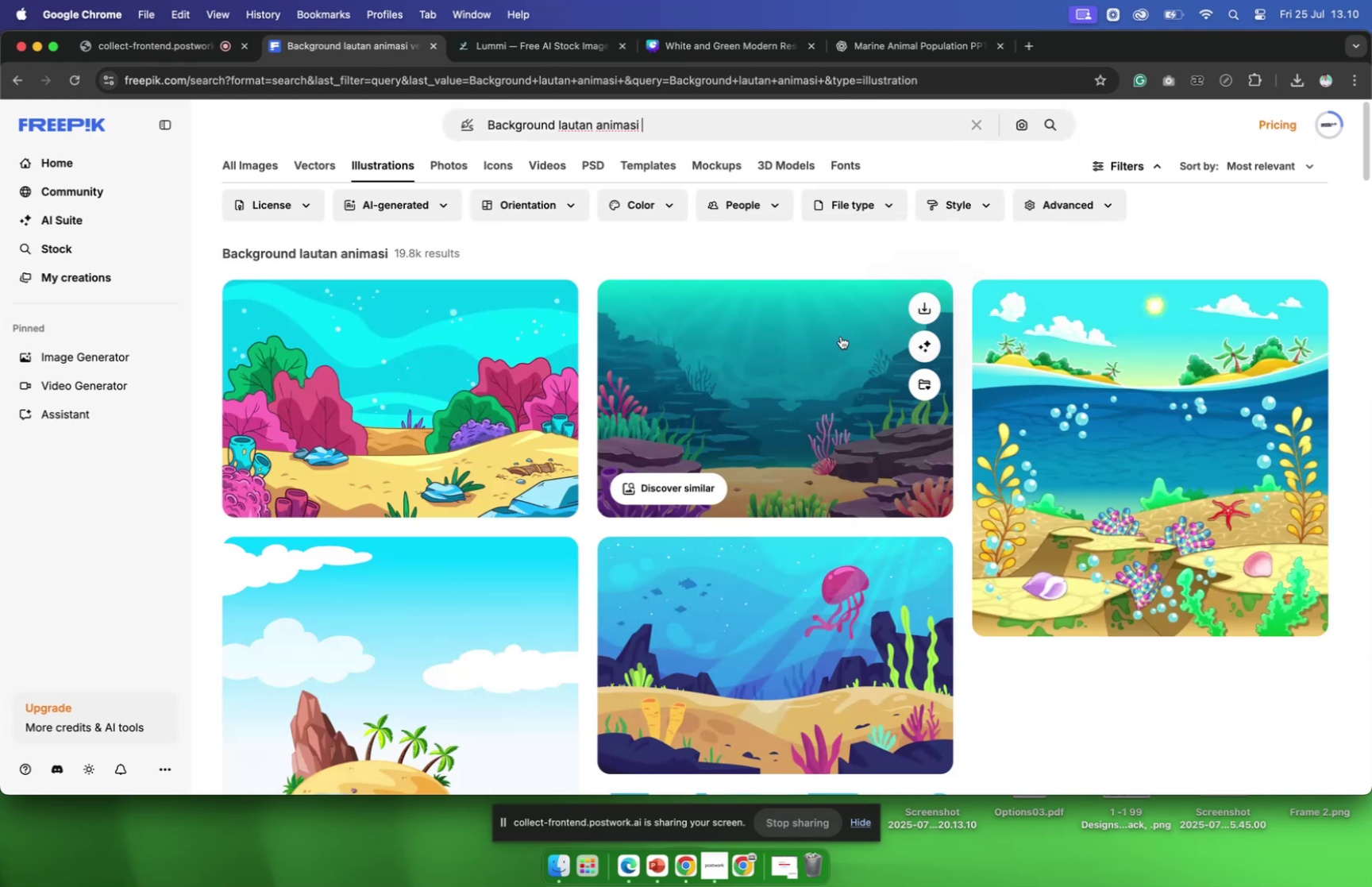 
scroll: coordinate [832, 349], scroll_direction: down, amount: 33.0
 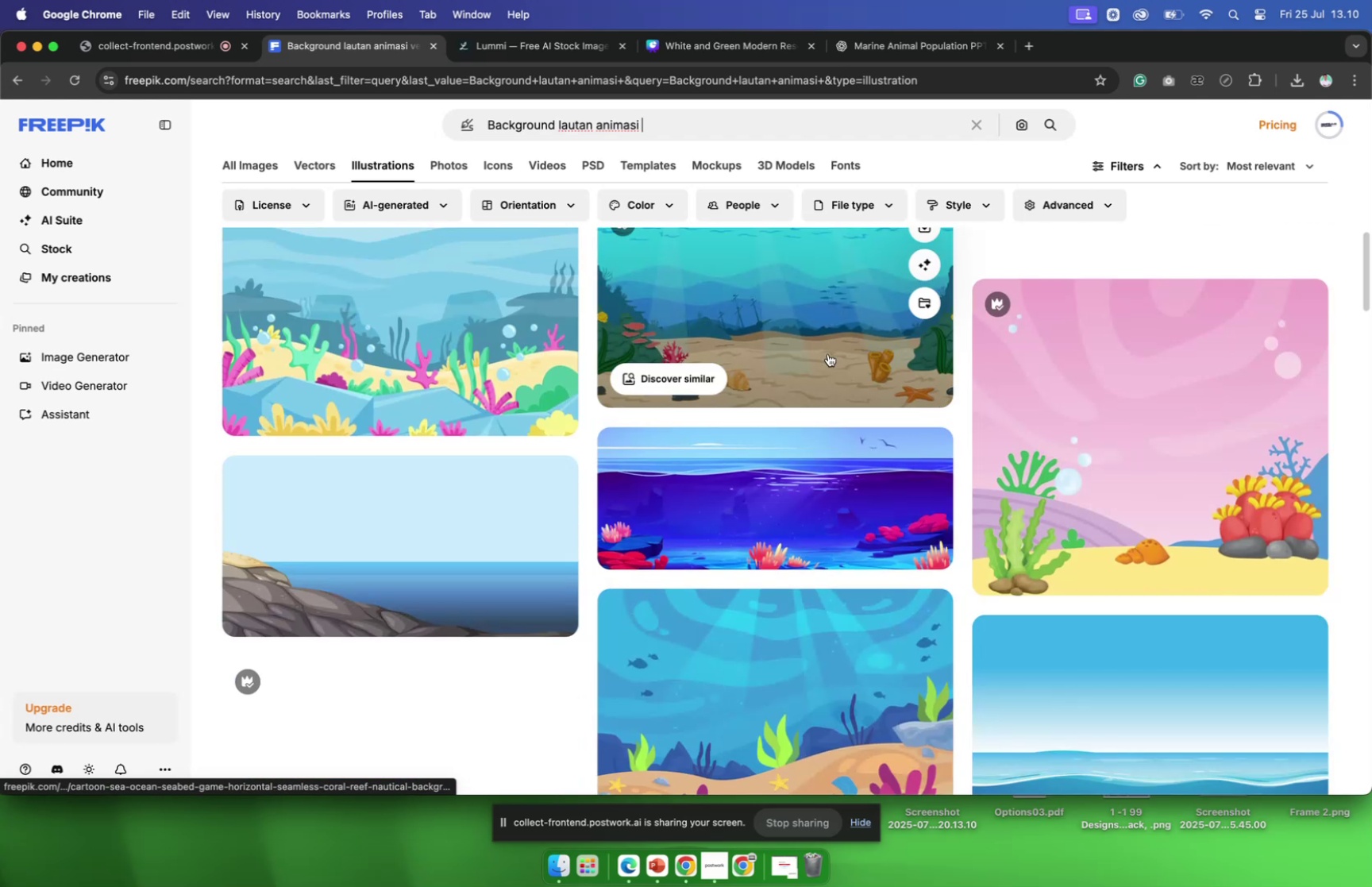 
scroll: coordinate [805, 379], scroll_direction: up, amount: 9.0
 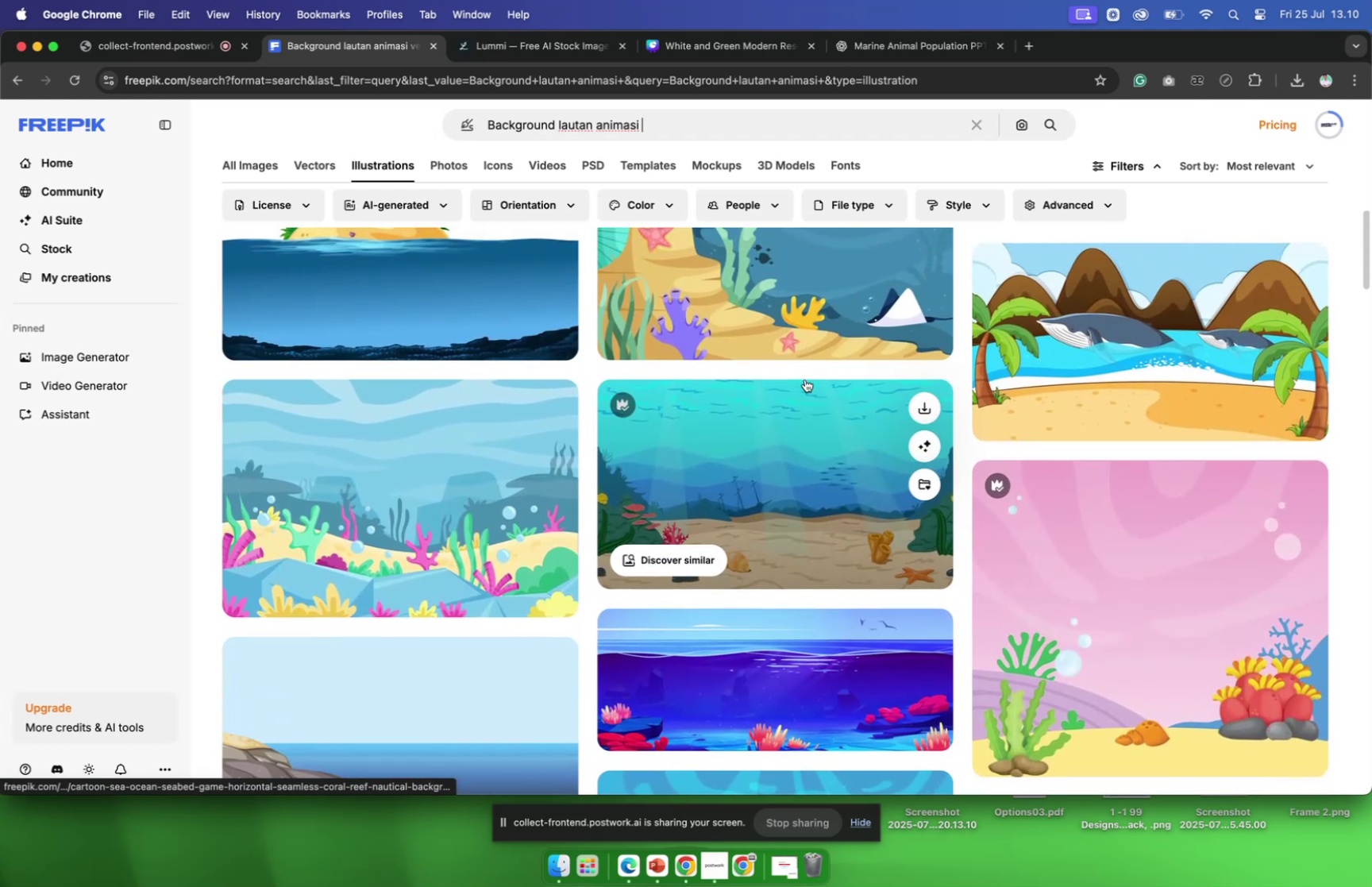 
scroll: coordinate [799, 375], scroll_direction: down, amount: 63.0
 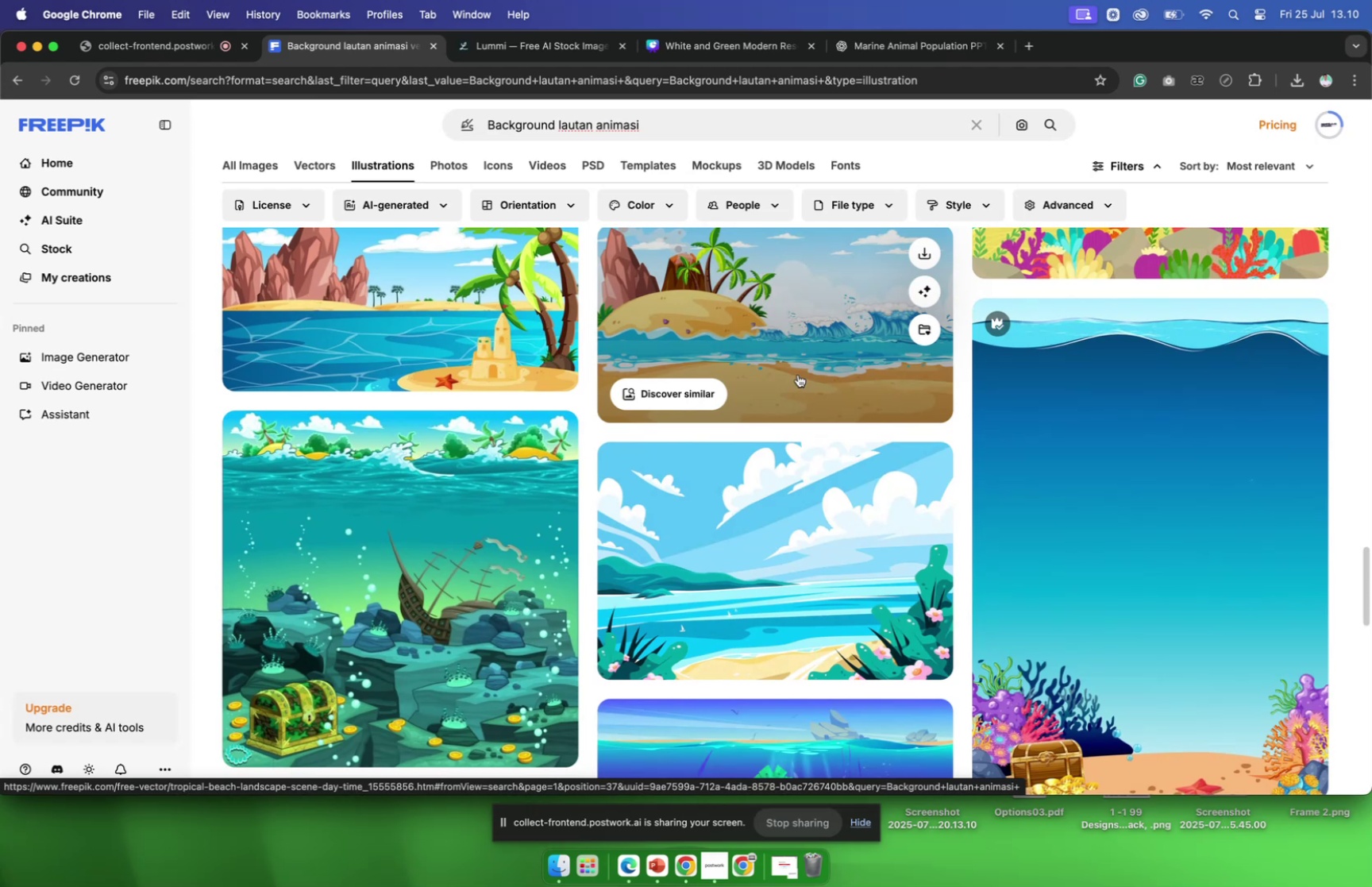 
scroll: coordinate [798, 376], scroll_direction: up, amount: 15.0
 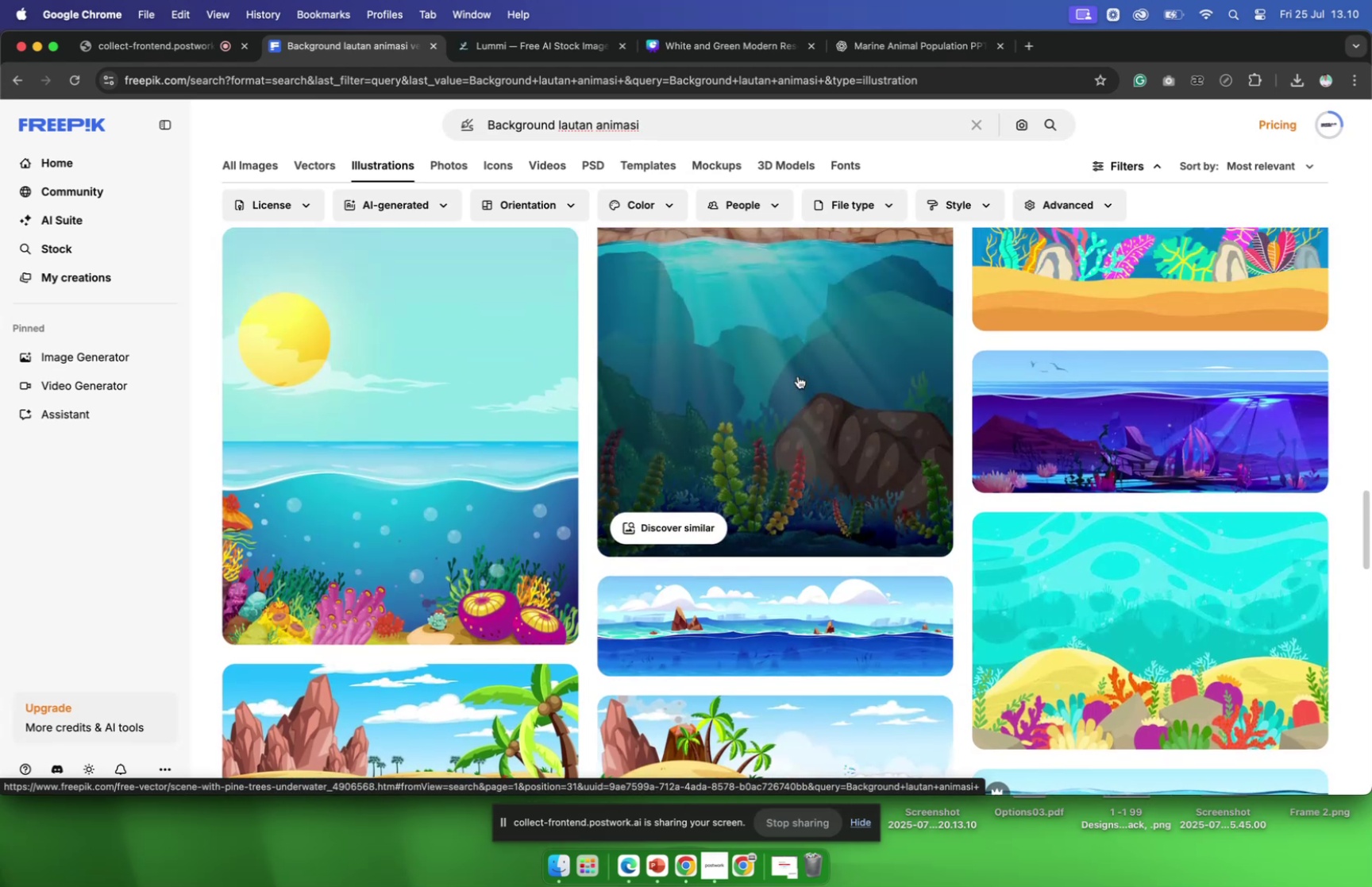 
scroll: coordinate [798, 376], scroll_direction: down, amount: 30.0
 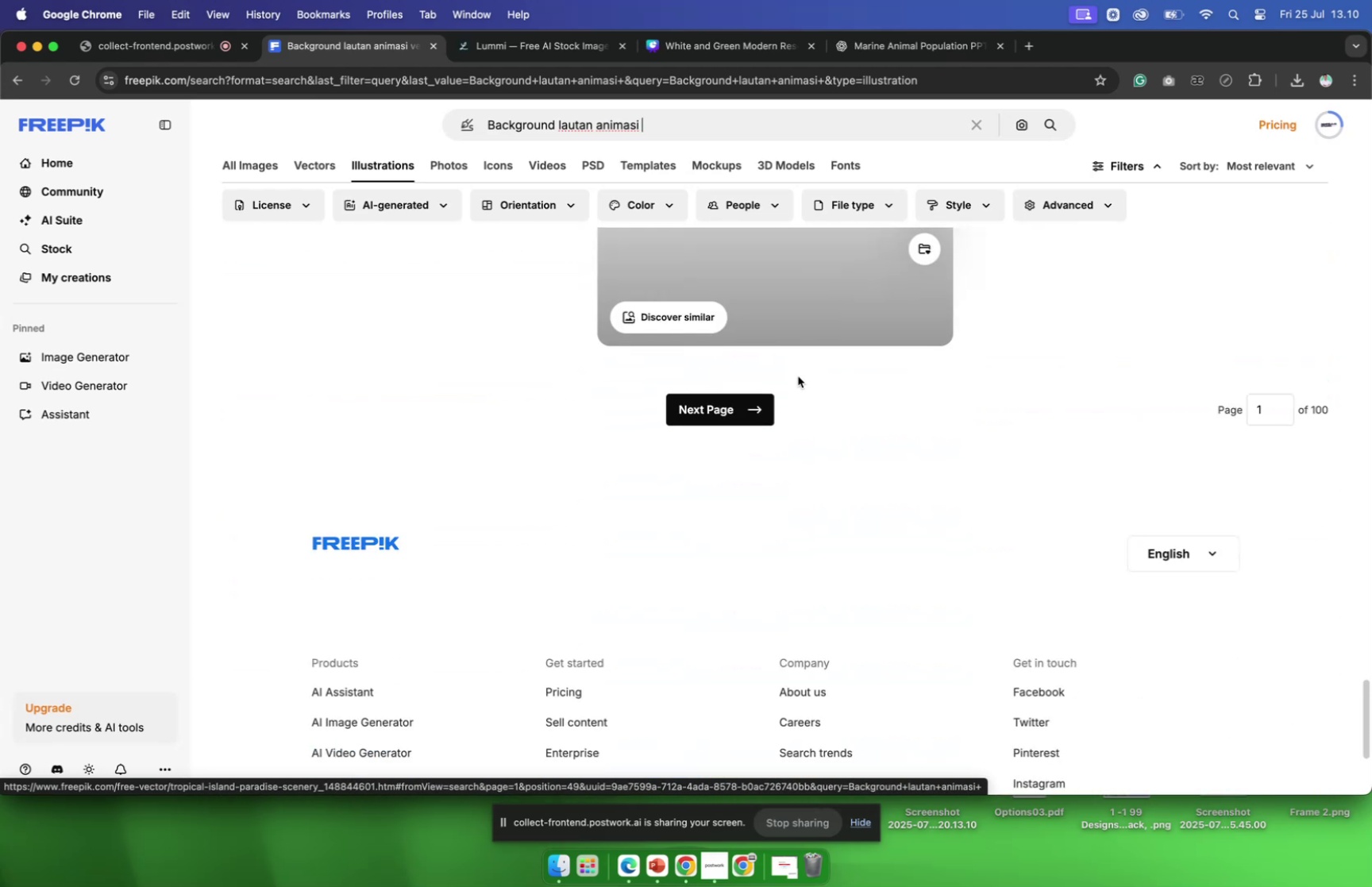 
scroll: coordinate [798, 376], scroll_direction: up, amount: 15.0
 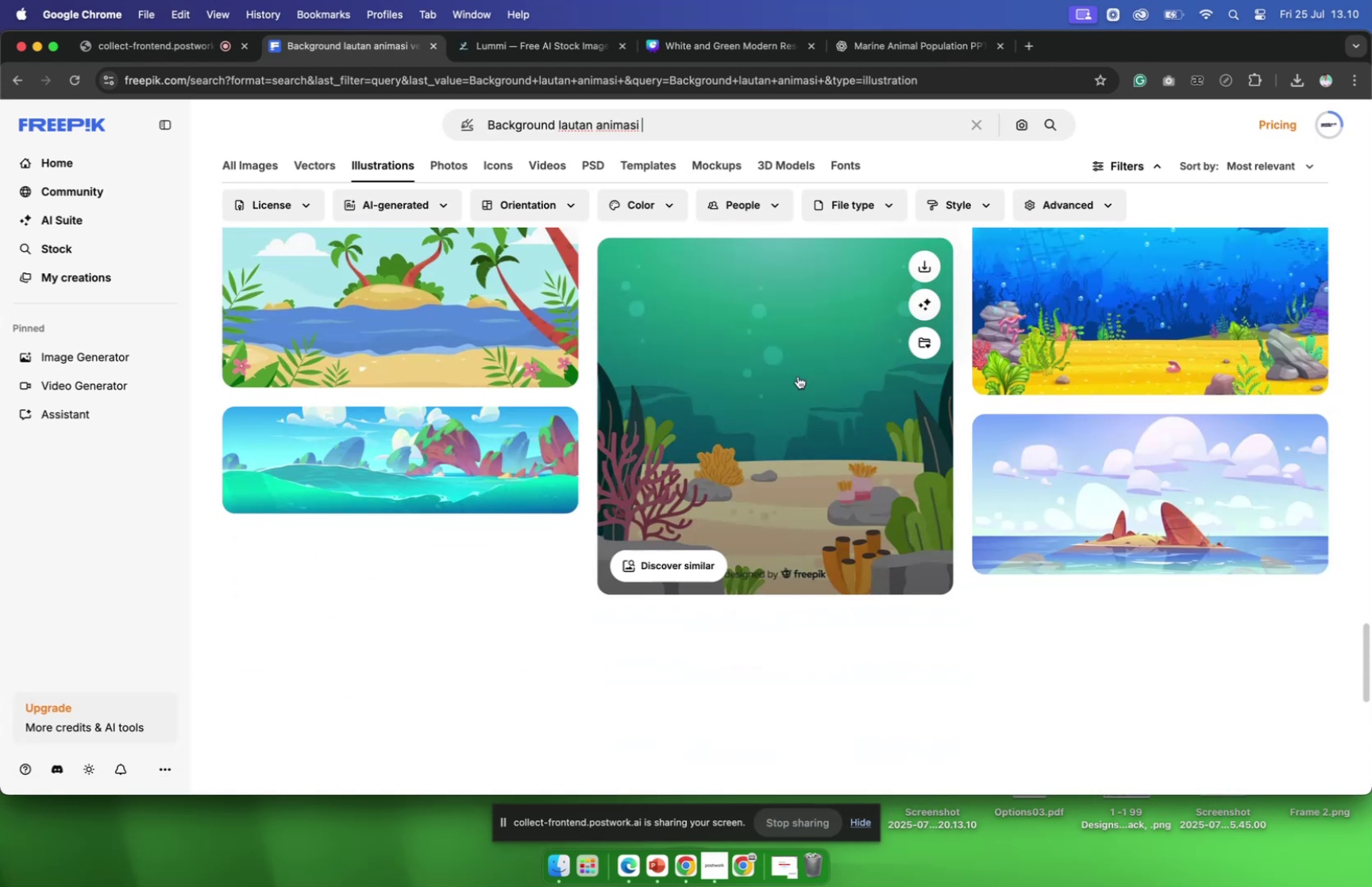 
scroll: coordinate [798, 376], scroll_direction: down, amount: 2.0
 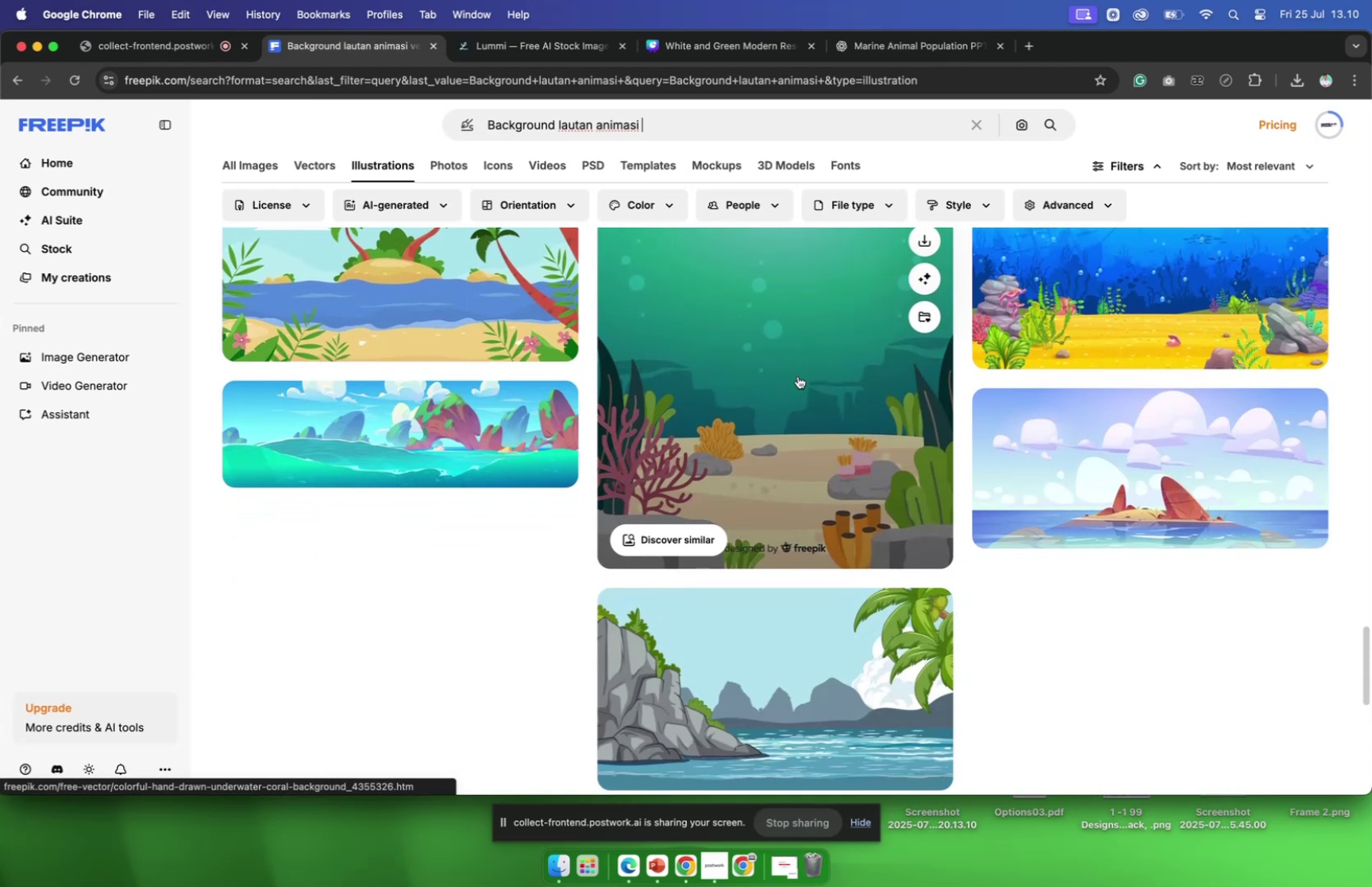 
scroll: coordinate [797, 382], scroll_direction: up, amount: 54.0
 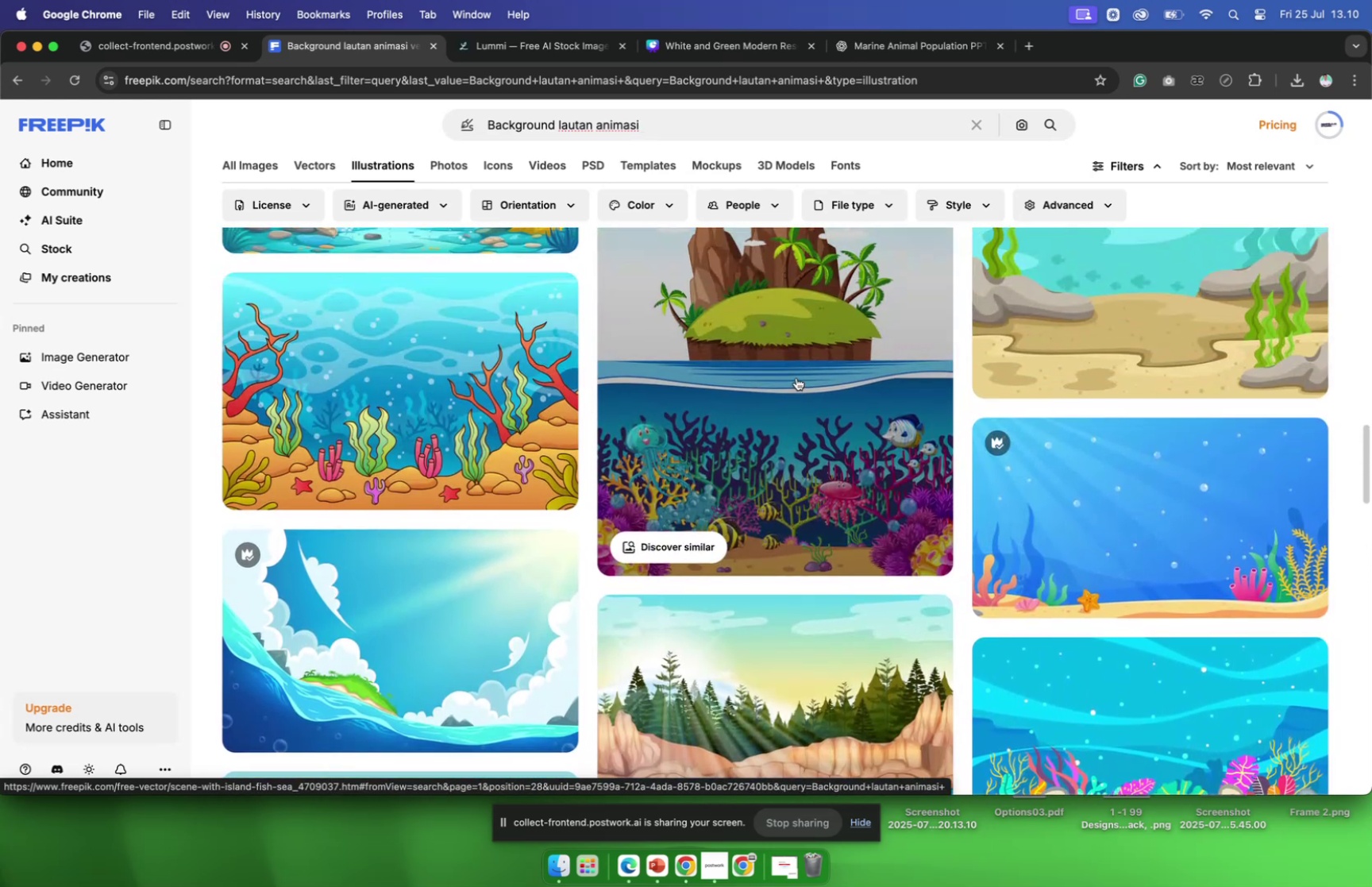 
scroll: coordinate [796, 384], scroll_direction: up, amount: 5.0
 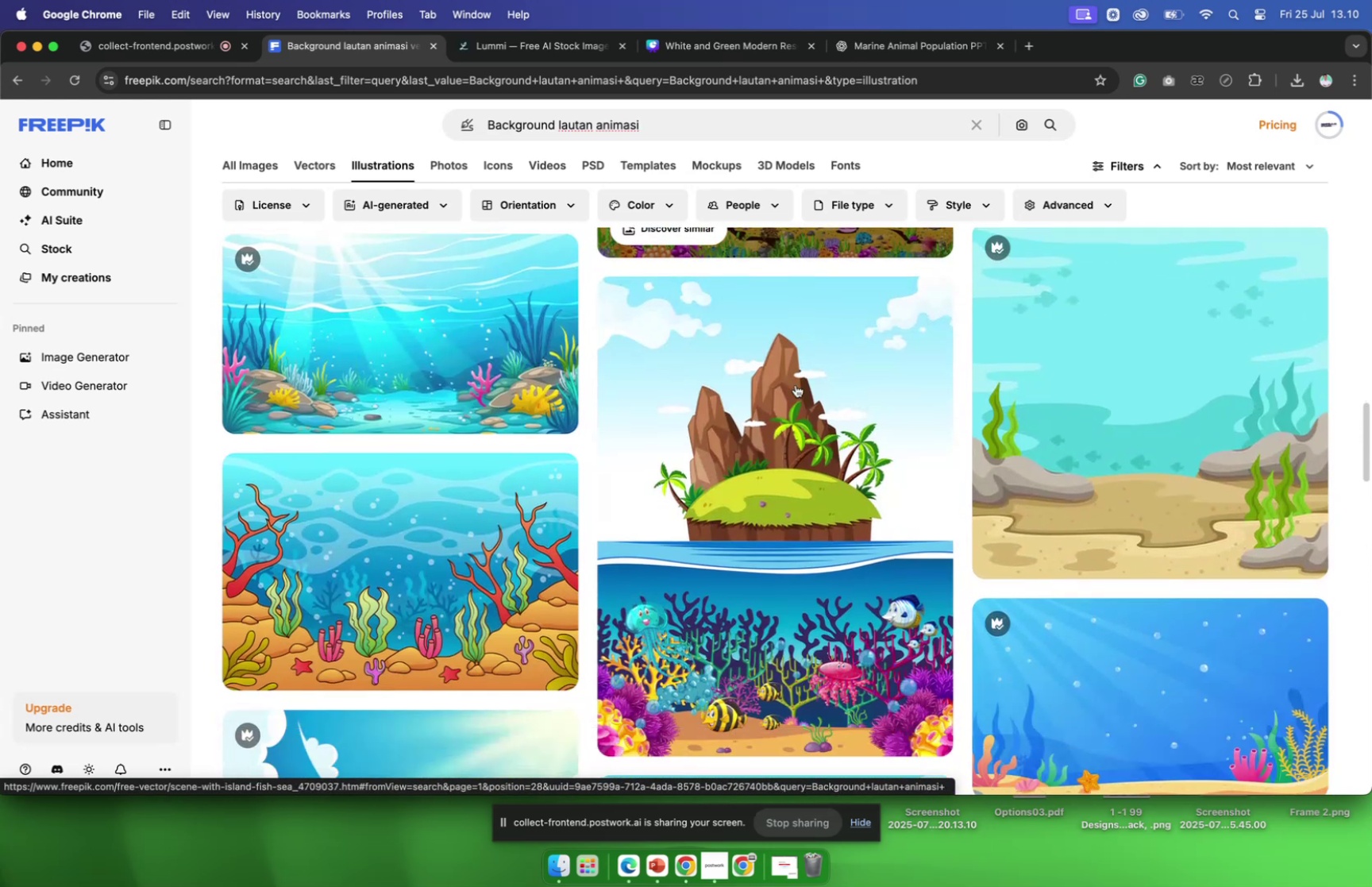 
scroll: coordinate [796, 384], scroll_direction: down, amount: 2.0
 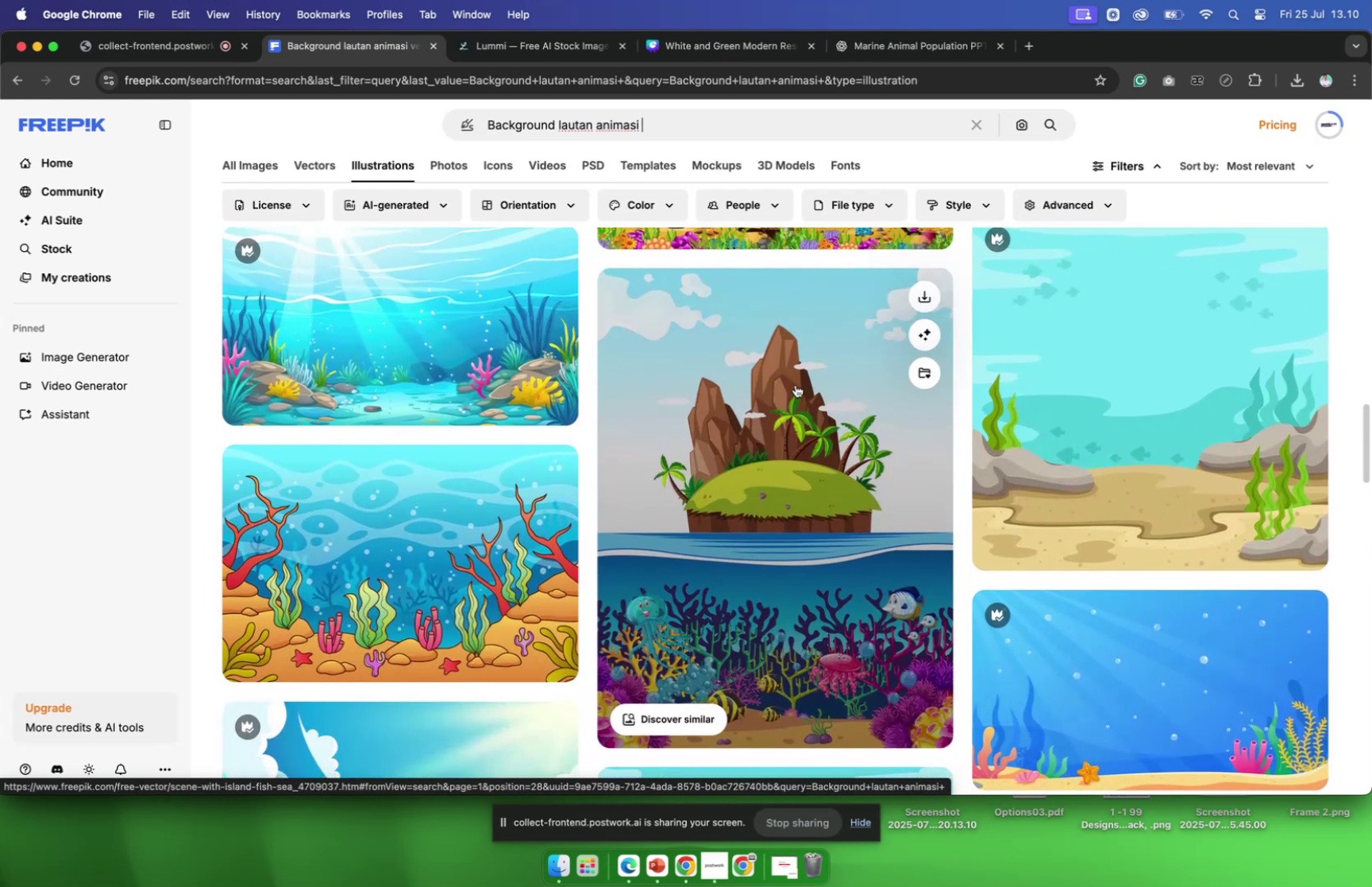 
scroll: coordinate [795, 388], scroll_direction: up, amount: 27.0
 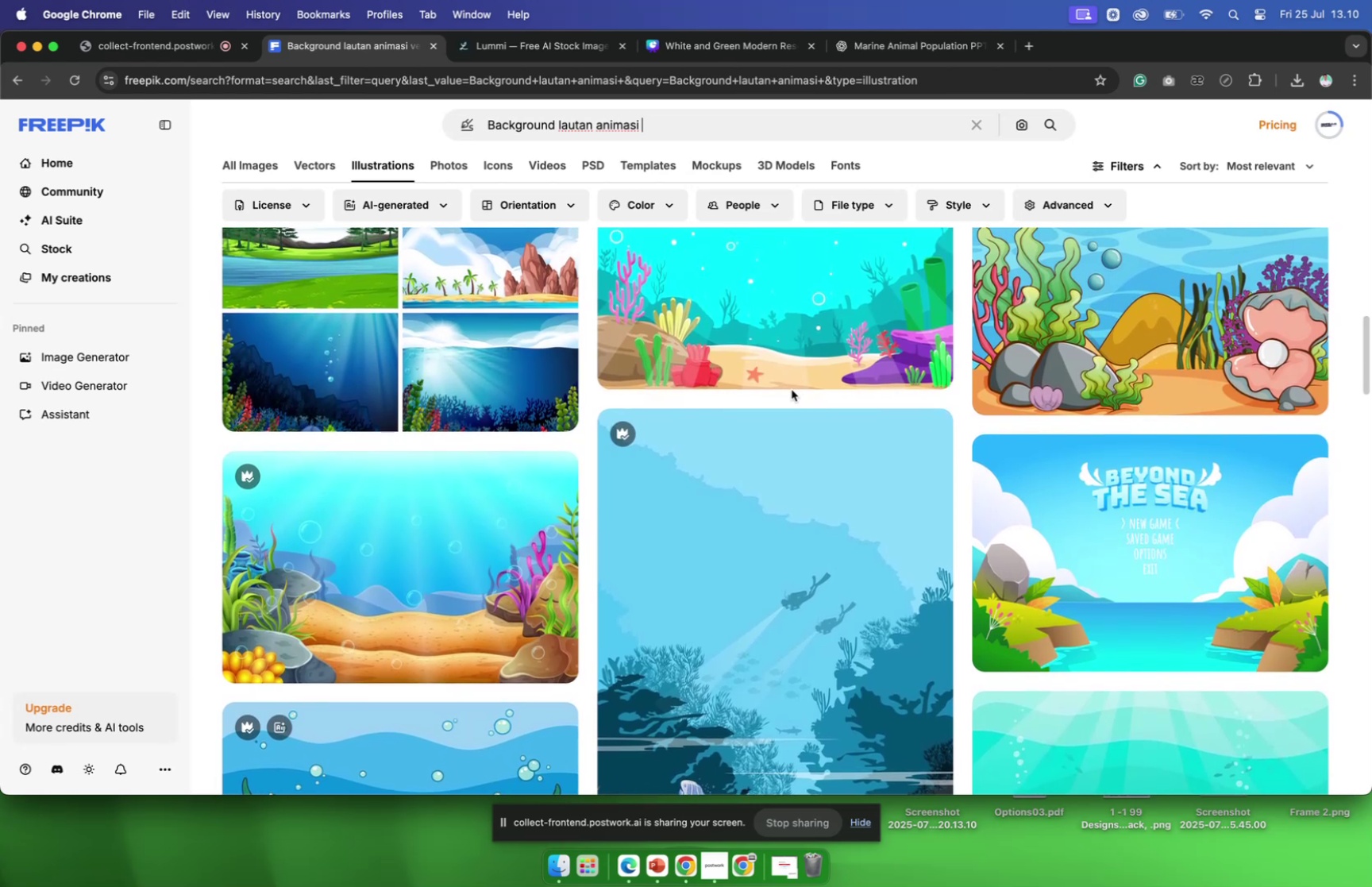 
scroll: coordinate [792, 389], scroll_direction: down, amount: 5.0
 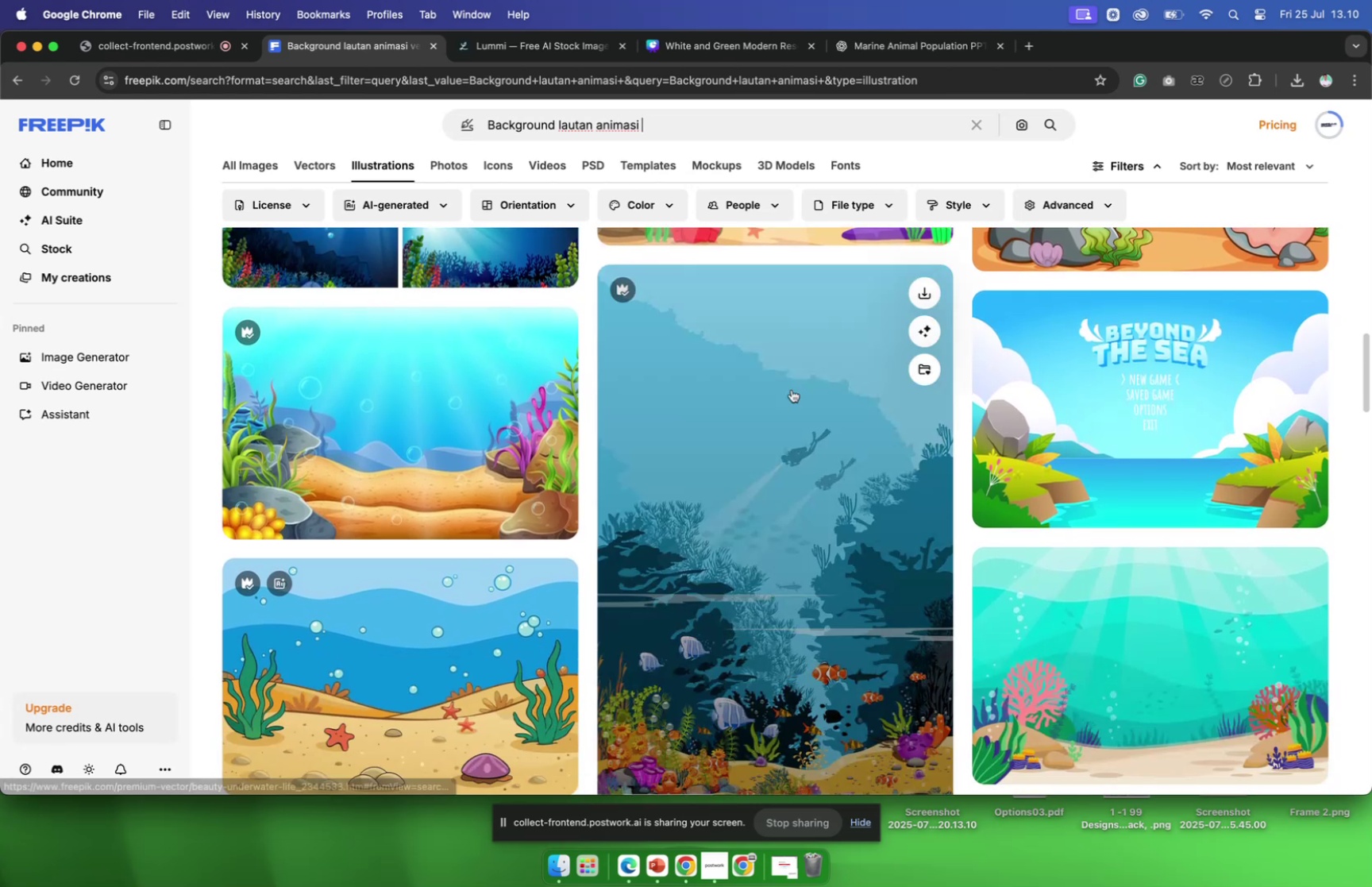 
scroll: coordinate [792, 389], scroll_direction: up, amount: 12.0
 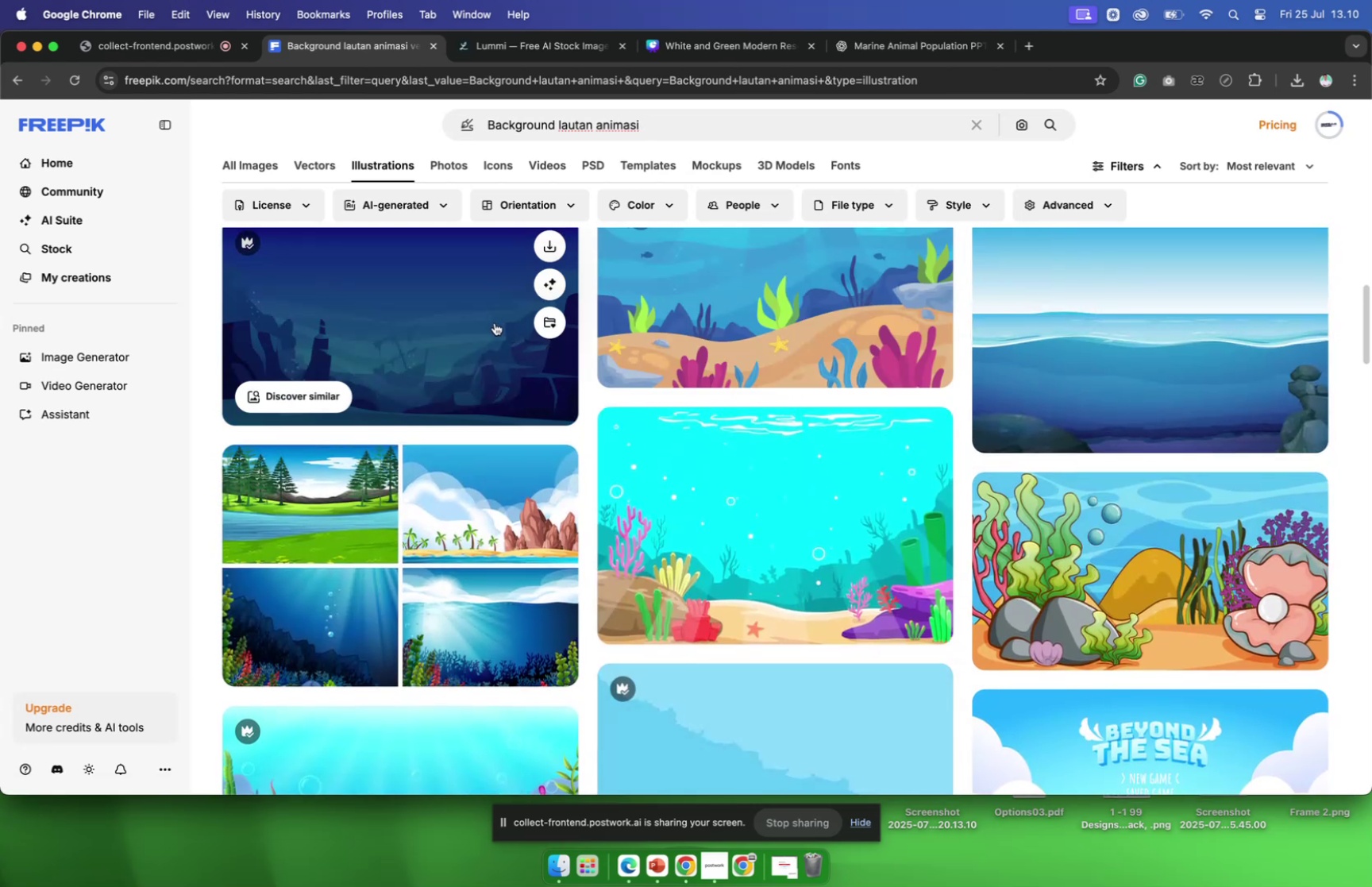 
left_click([495, 322])
 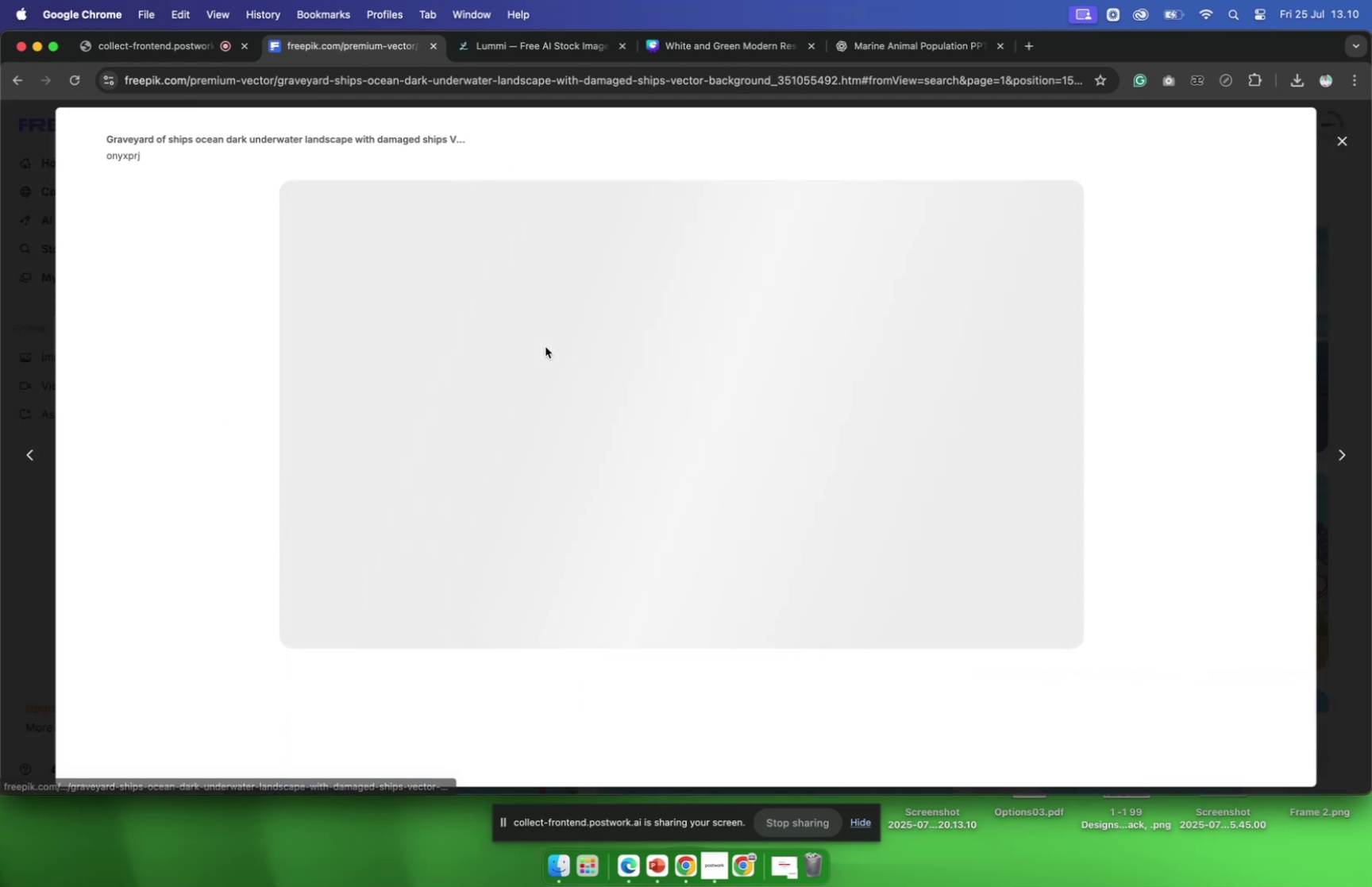 
scroll: coordinate [545, 346], scroll_direction: down, amount: 17.0
 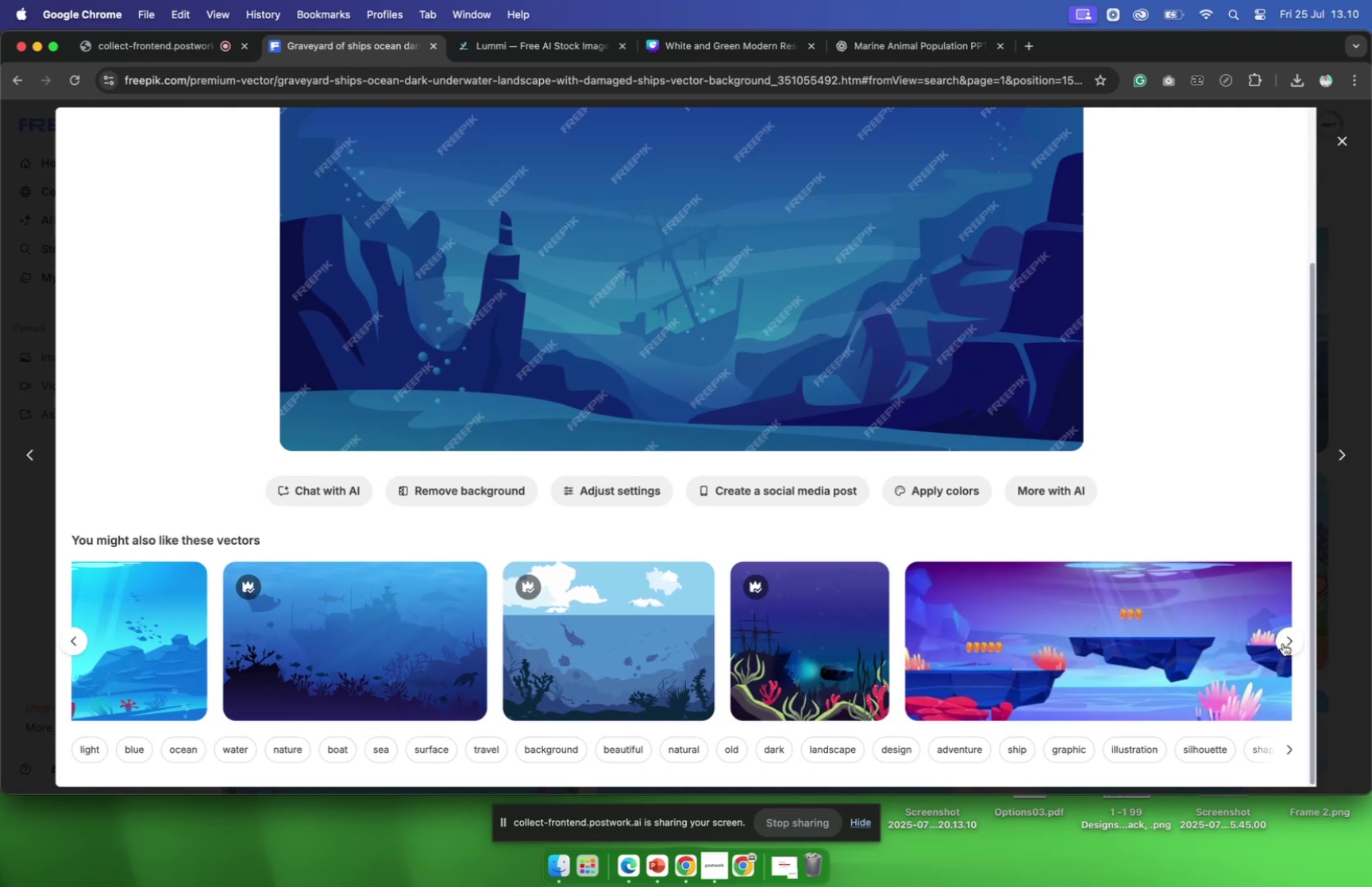 
left_click([1289, 642])
 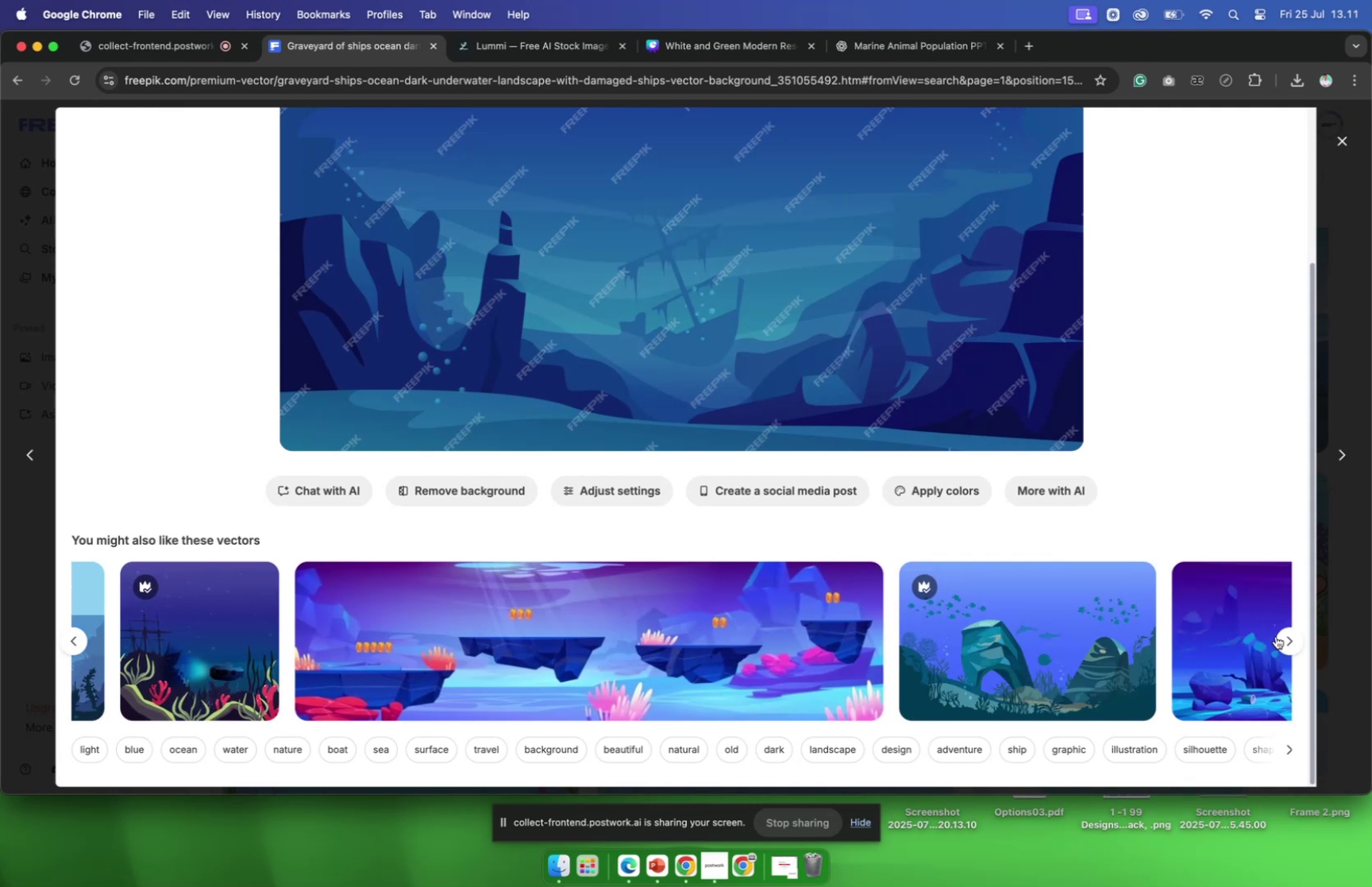 
left_click([1284, 638])
 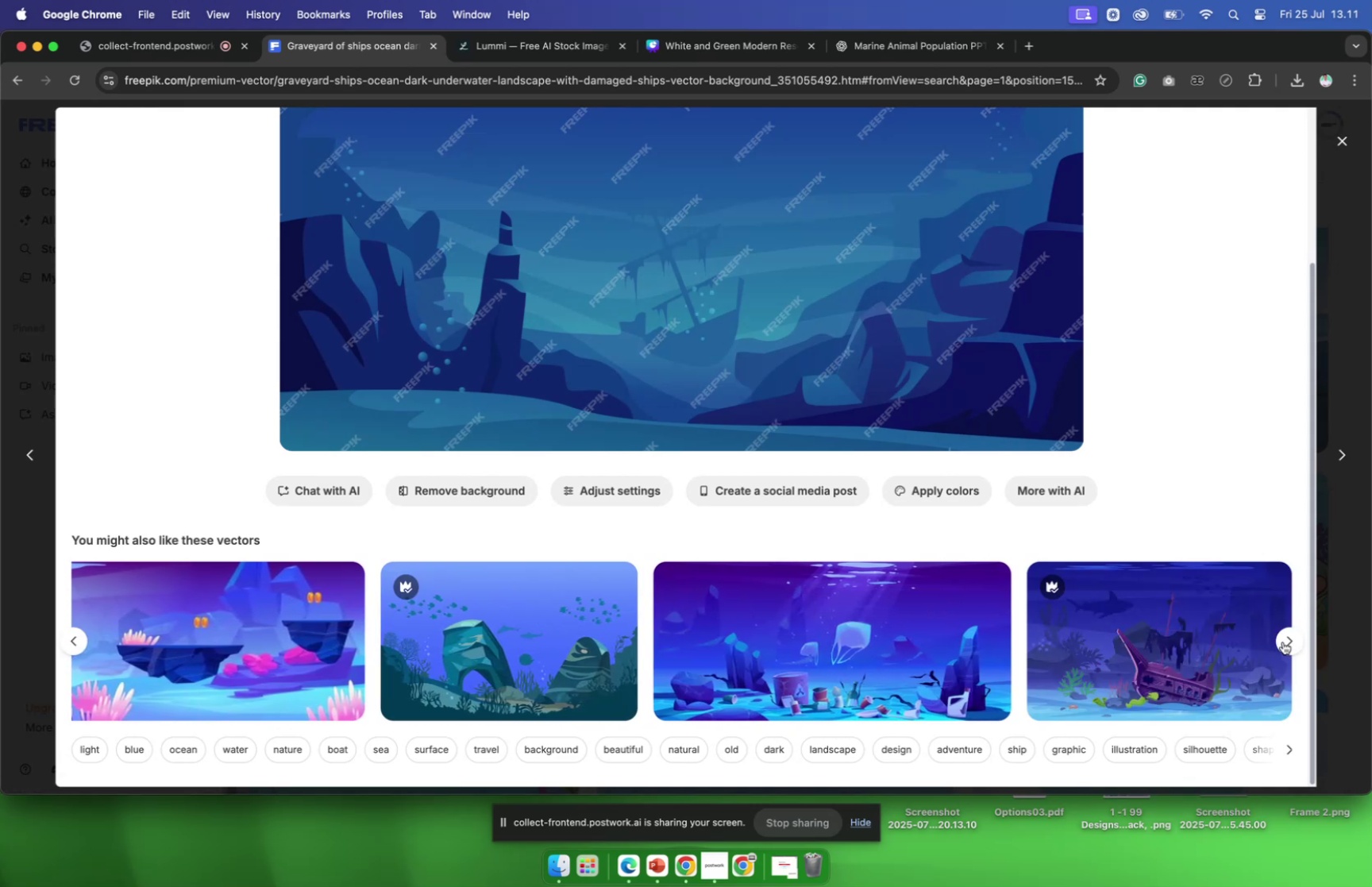 
wait(8.17)
 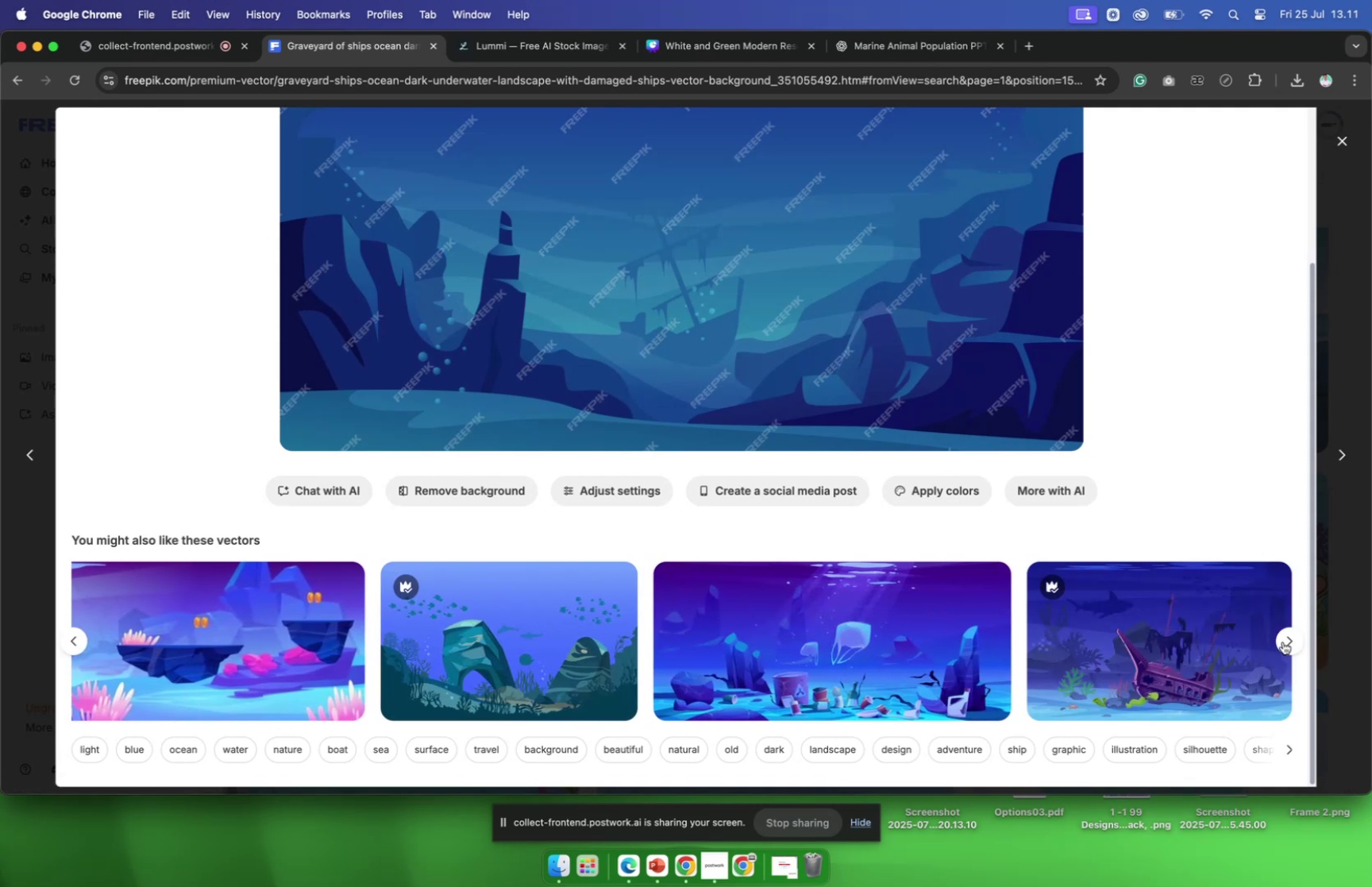 
left_click([72, 642])
 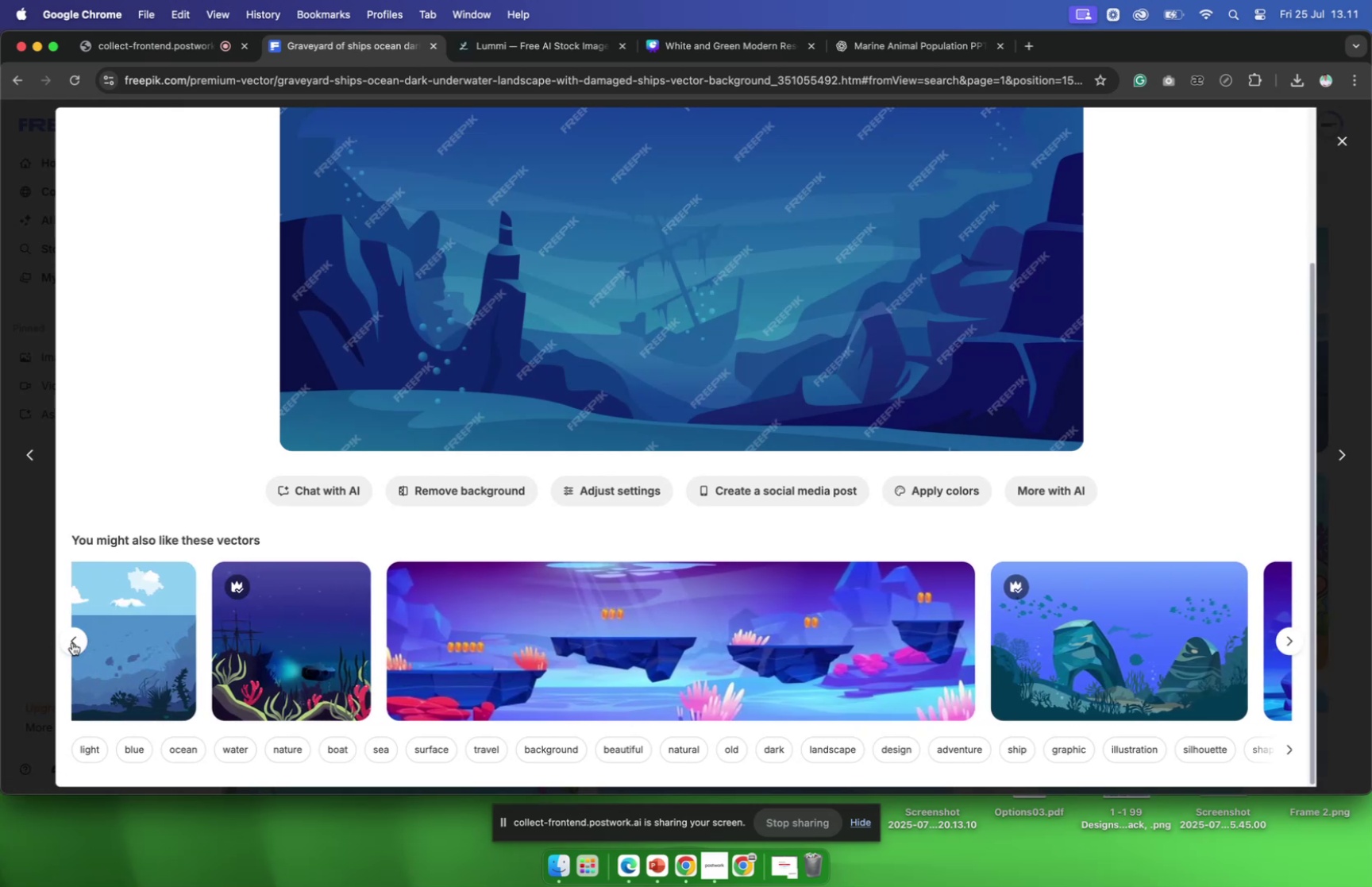 
left_click([72, 642])
 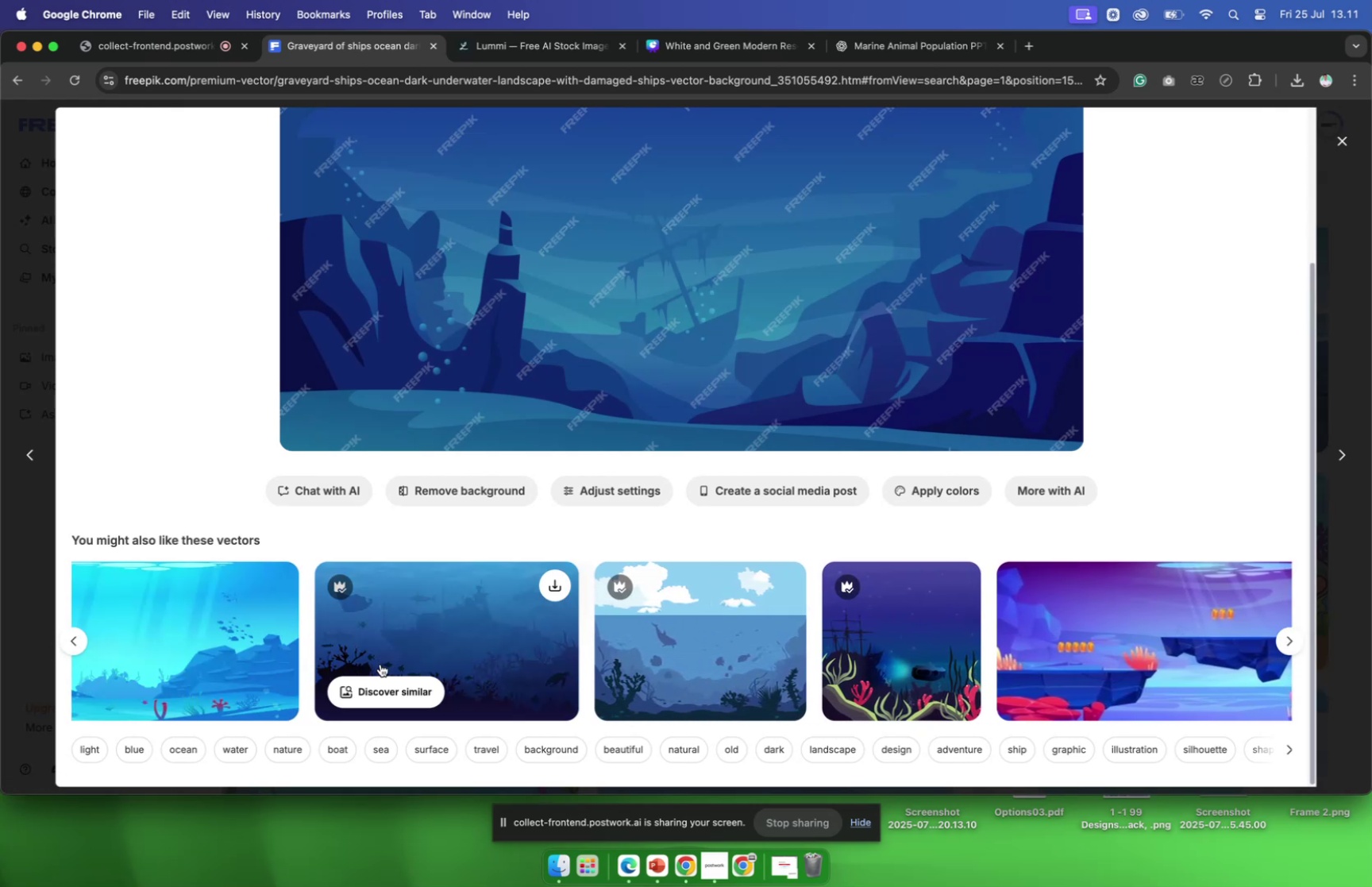 
scroll: coordinate [433, 625], scroll_direction: down, amount: 23.0
 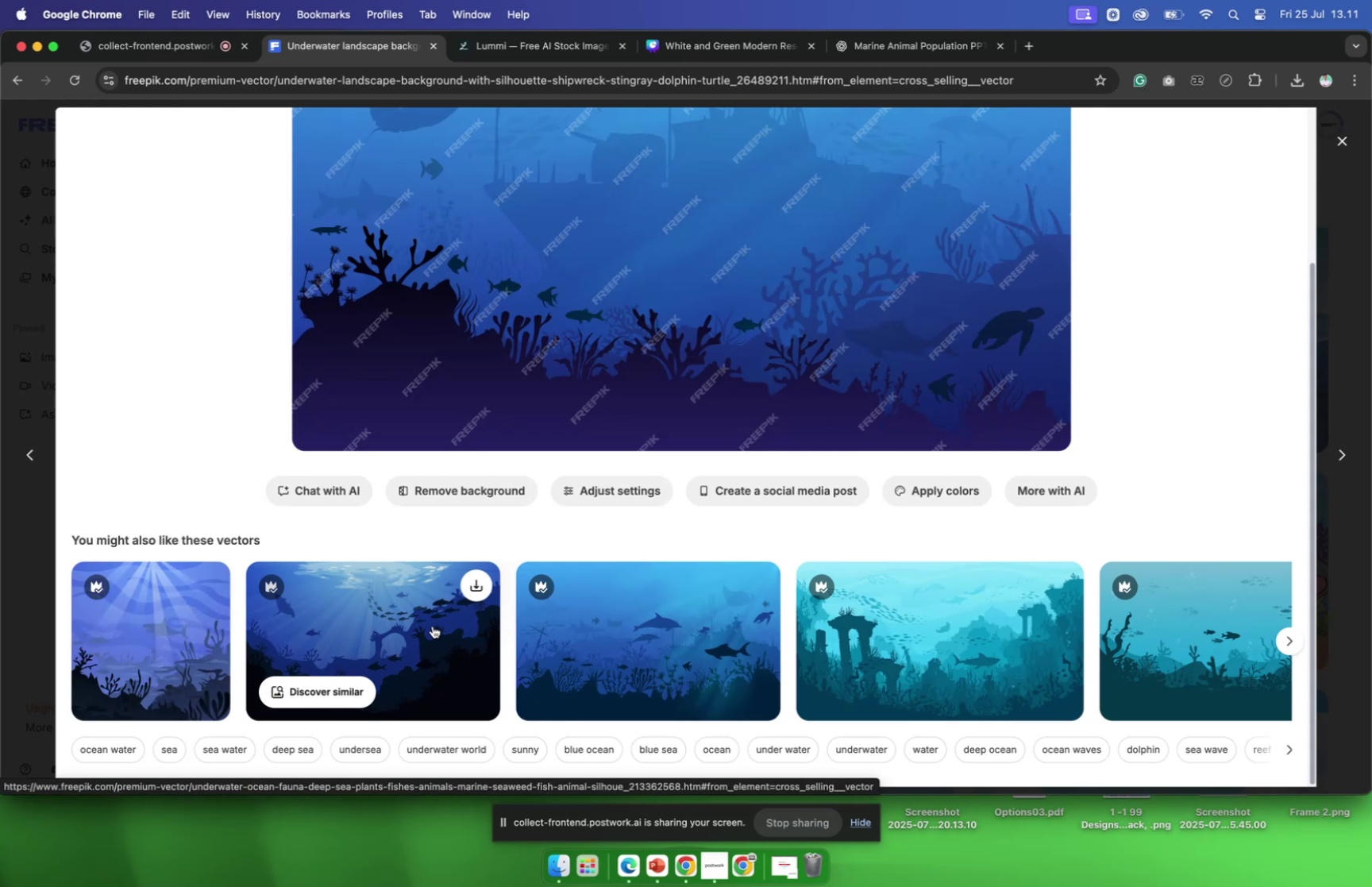 
scroll: coordinate [433, 625], scroll_direction: up, amount: 4.0
 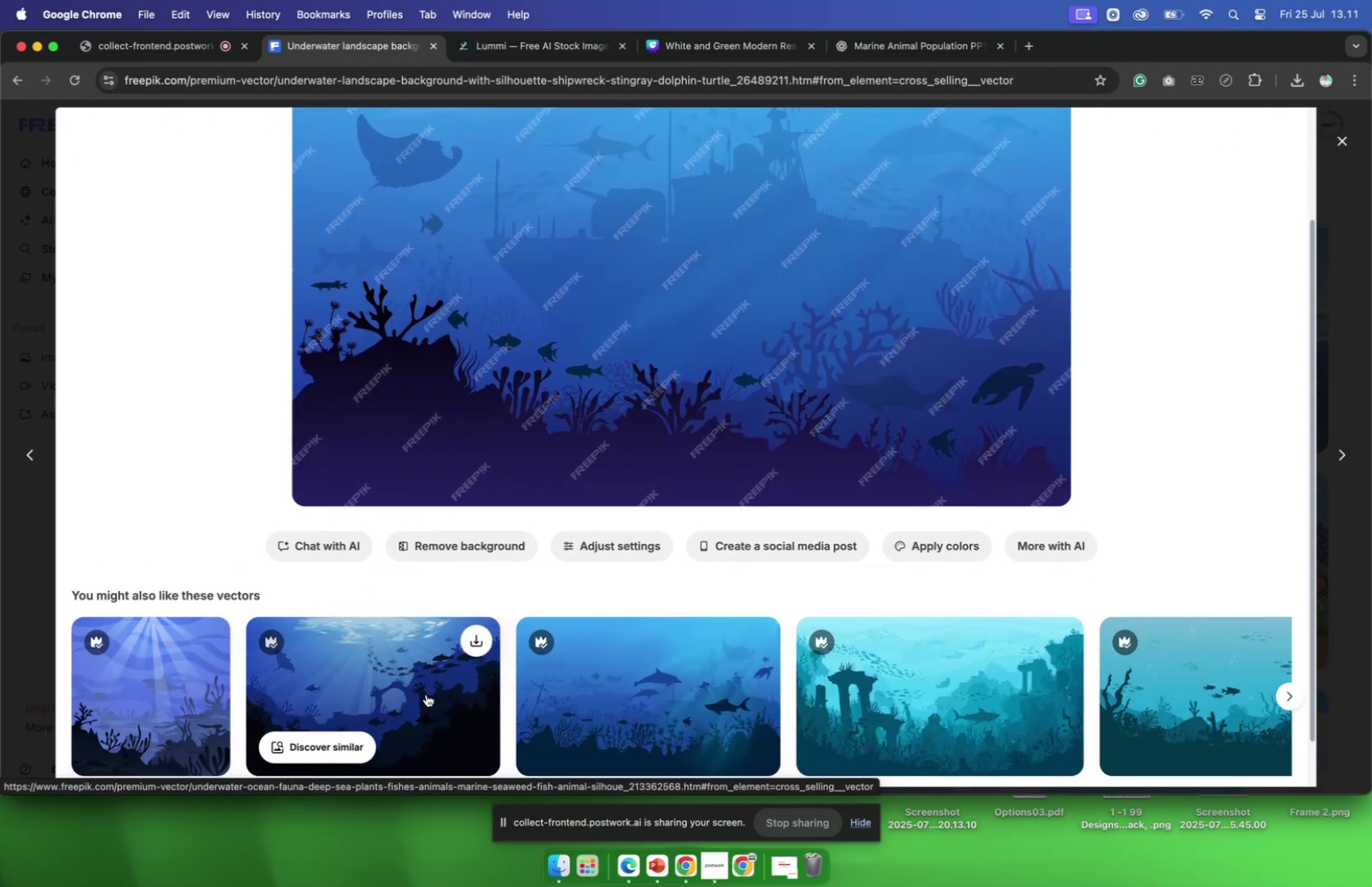 
left_click([426, 693])
 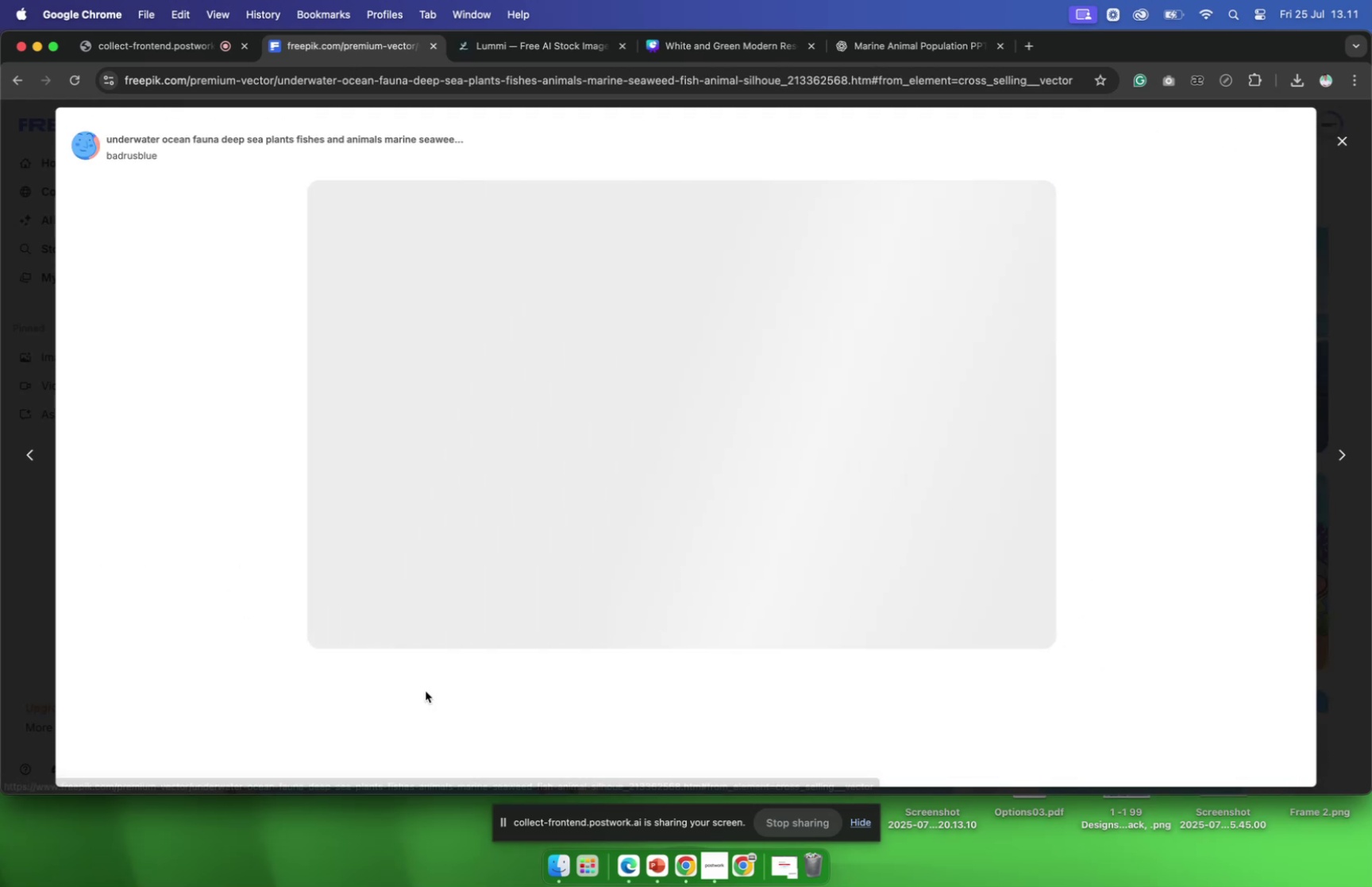 
scroll: coordinate [426, 687], scroll_direction: down, amount: 23.0
 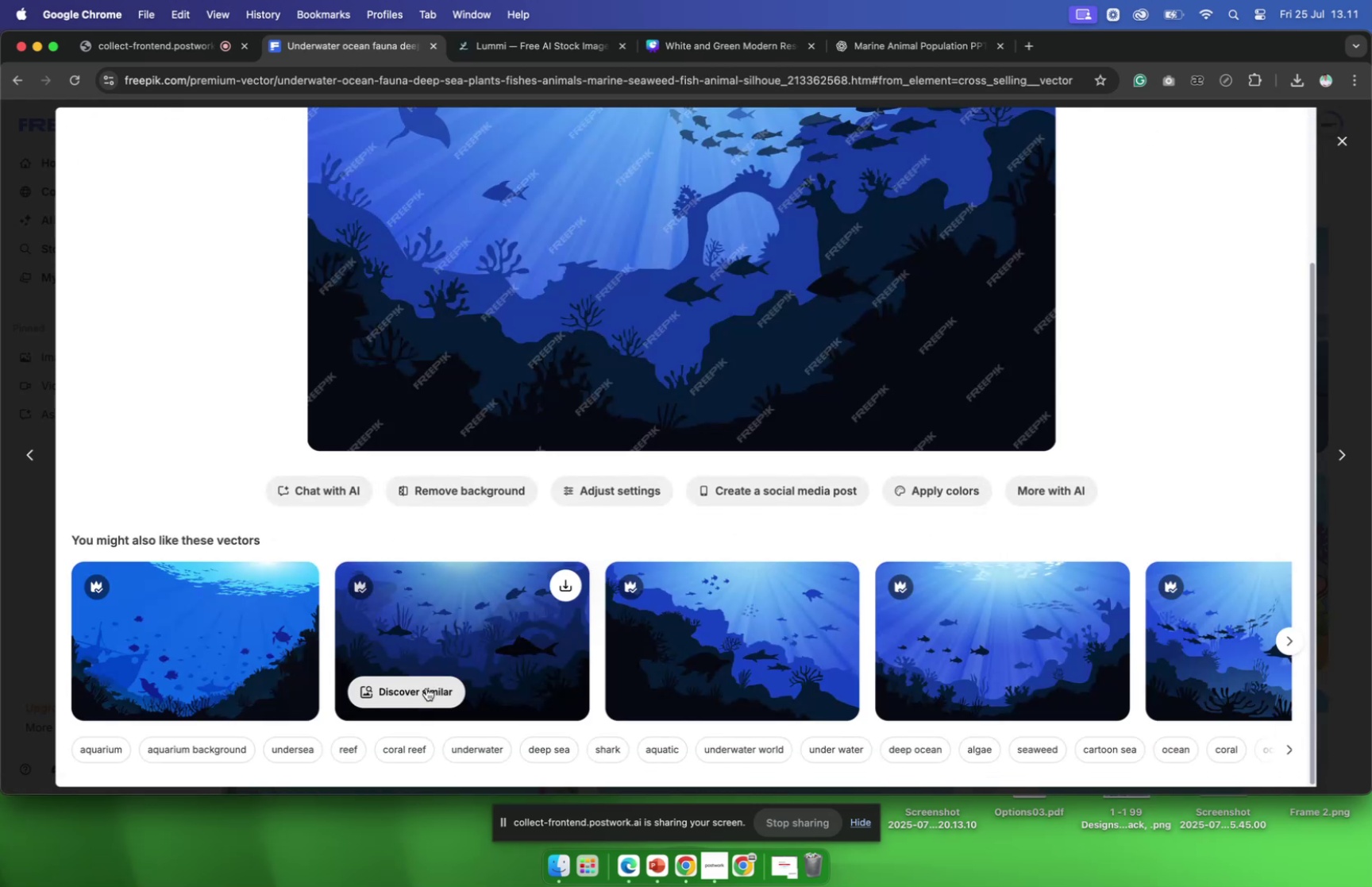 
scroll: coordinate [426, 687], scroll_direction: up, amount: 6.0
 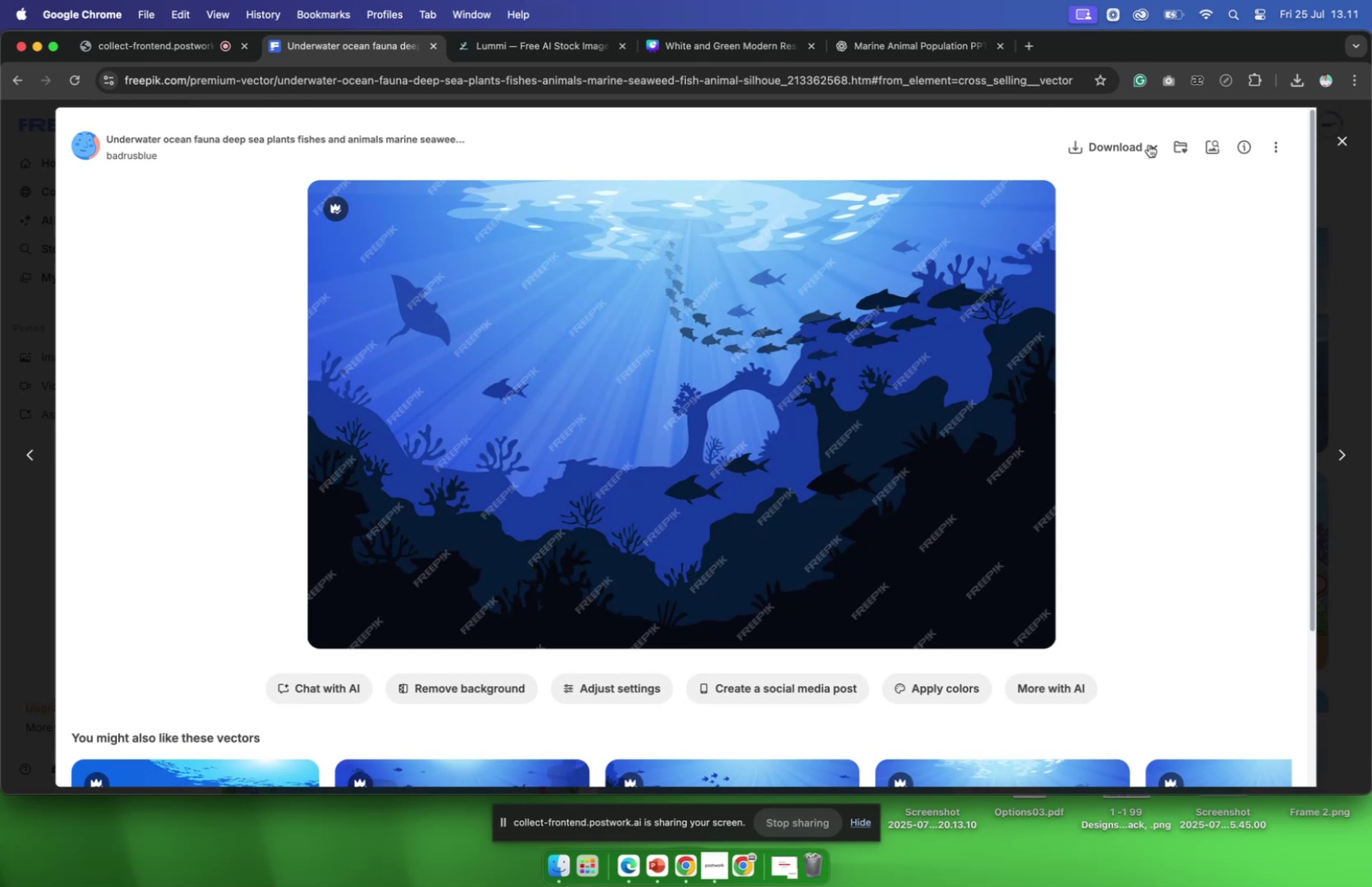 
wait(7.01)
 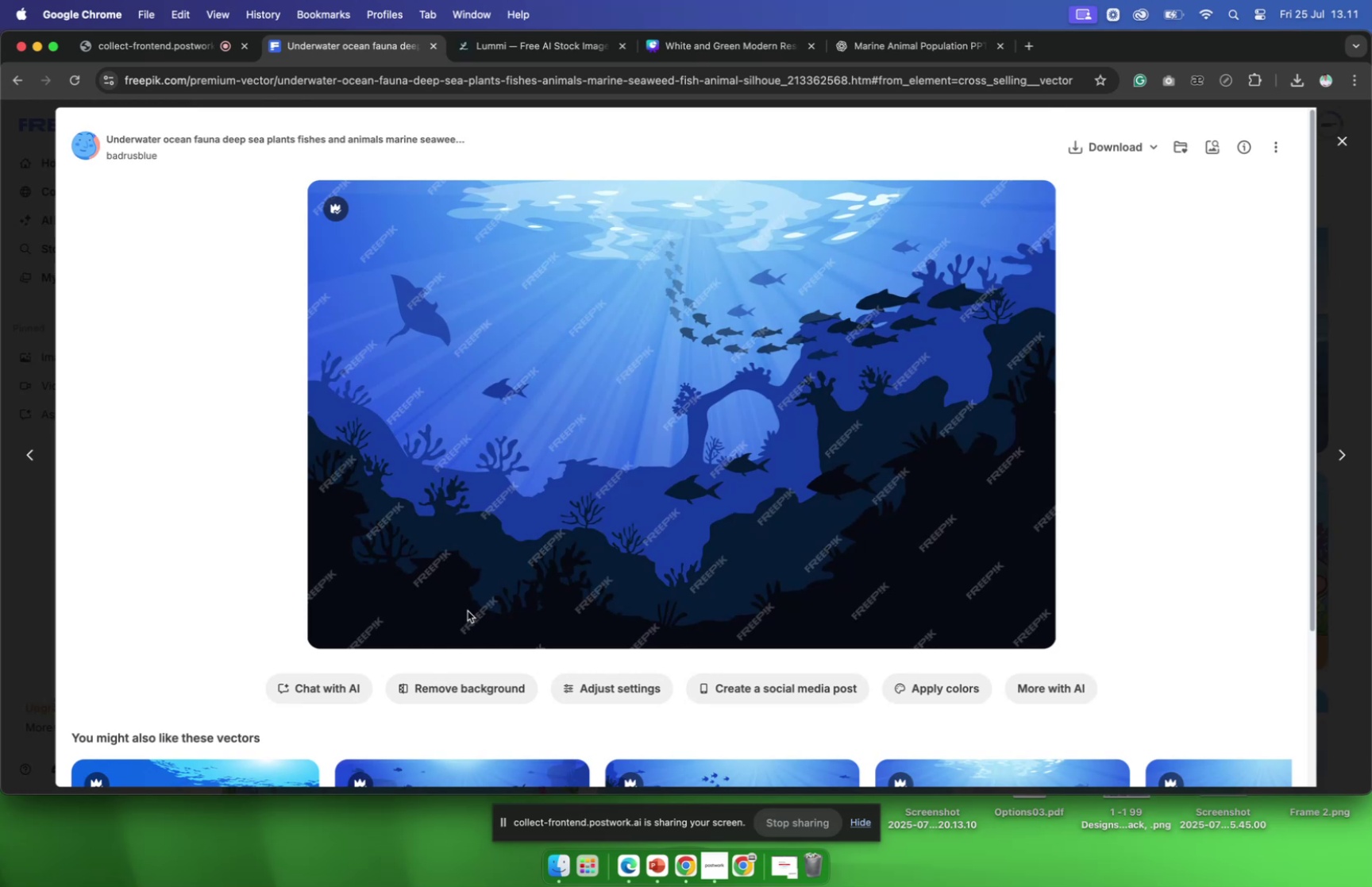 
left_click([1113, 231])
 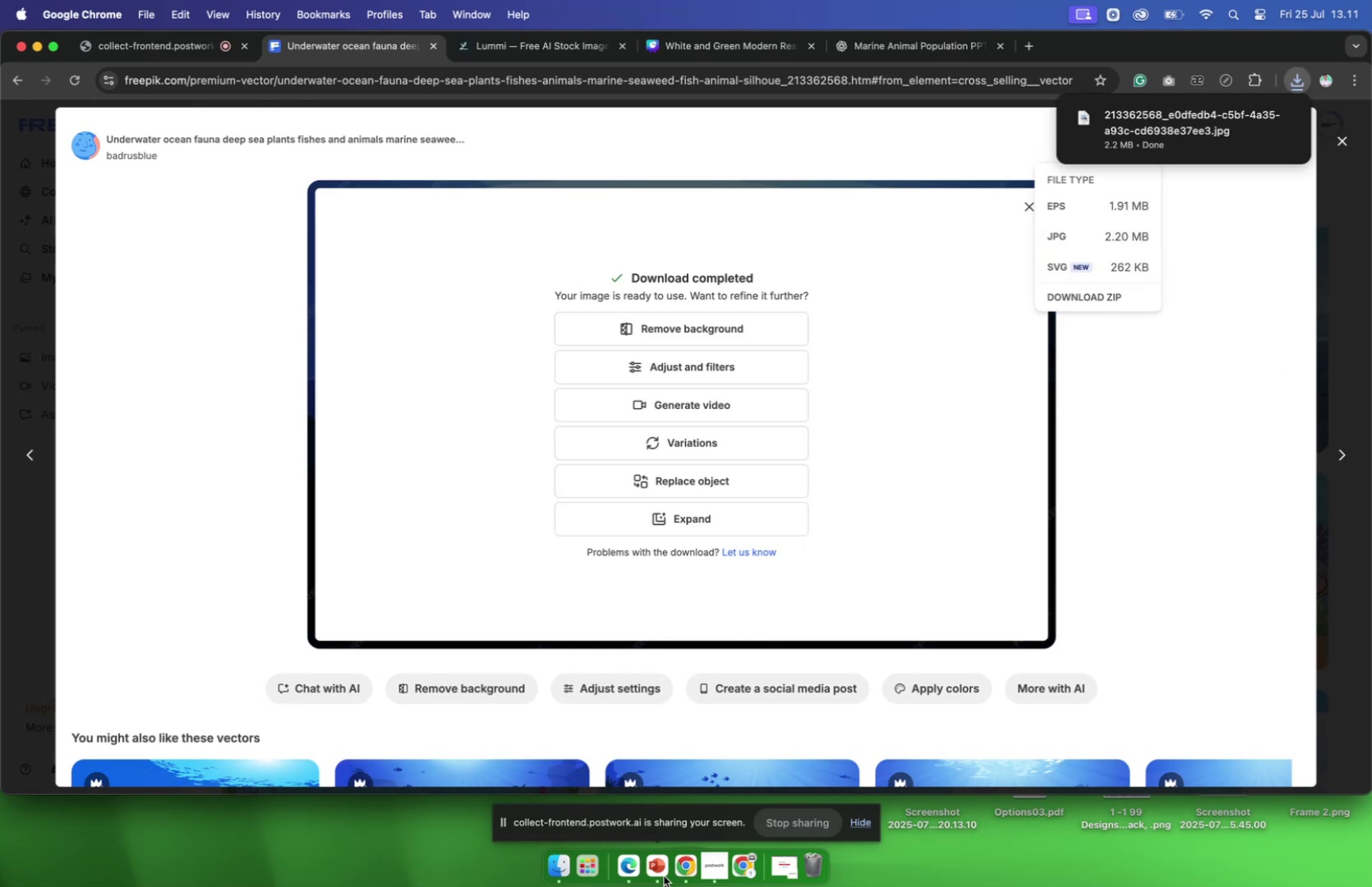 
left_click([657, 868])
 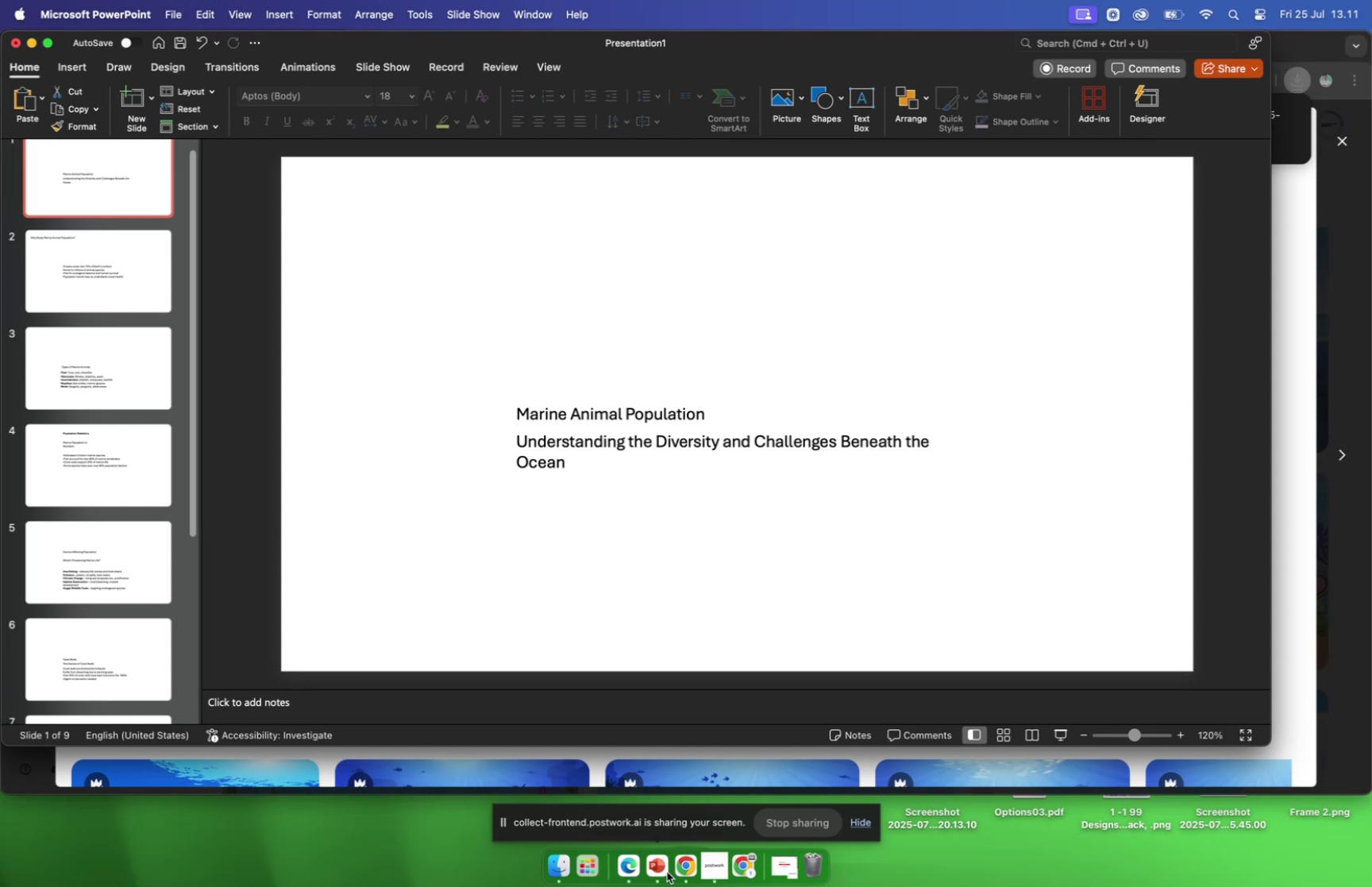 
left_click([678, 864])
 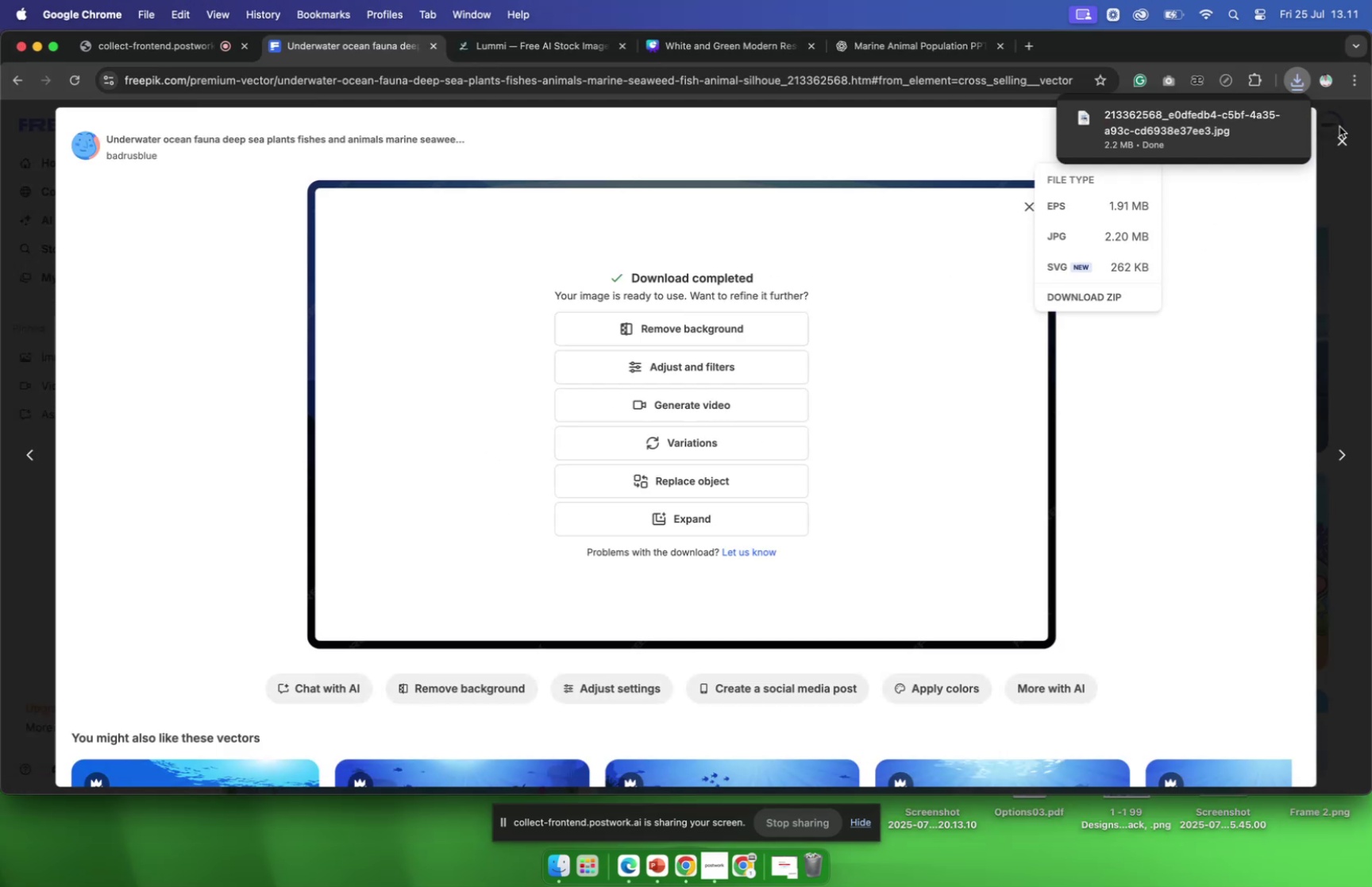 
left_click([1342, 140])
 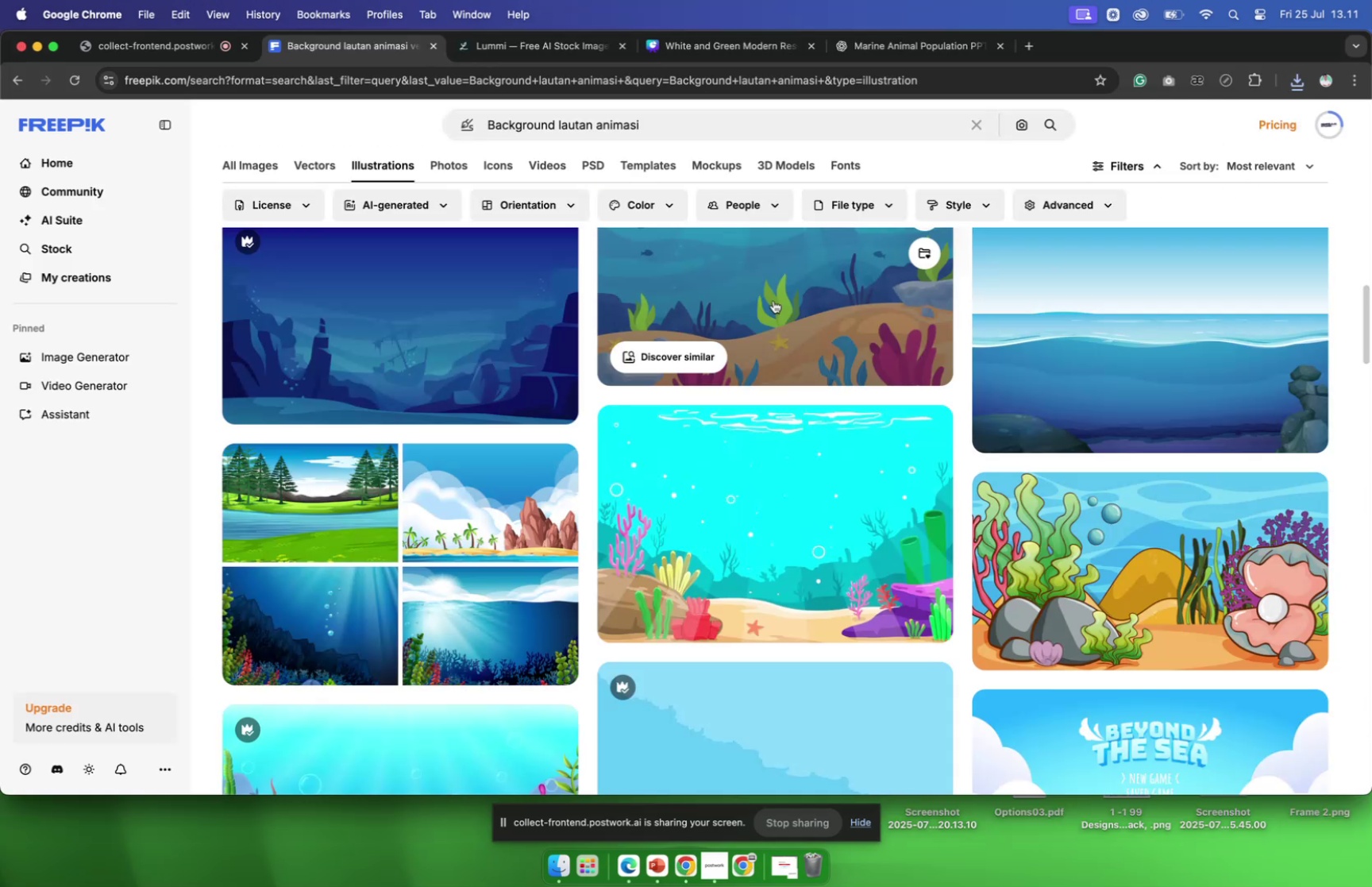 
scroll: coordinate [773, 310], scroll_direction: up, amount: 32.0
 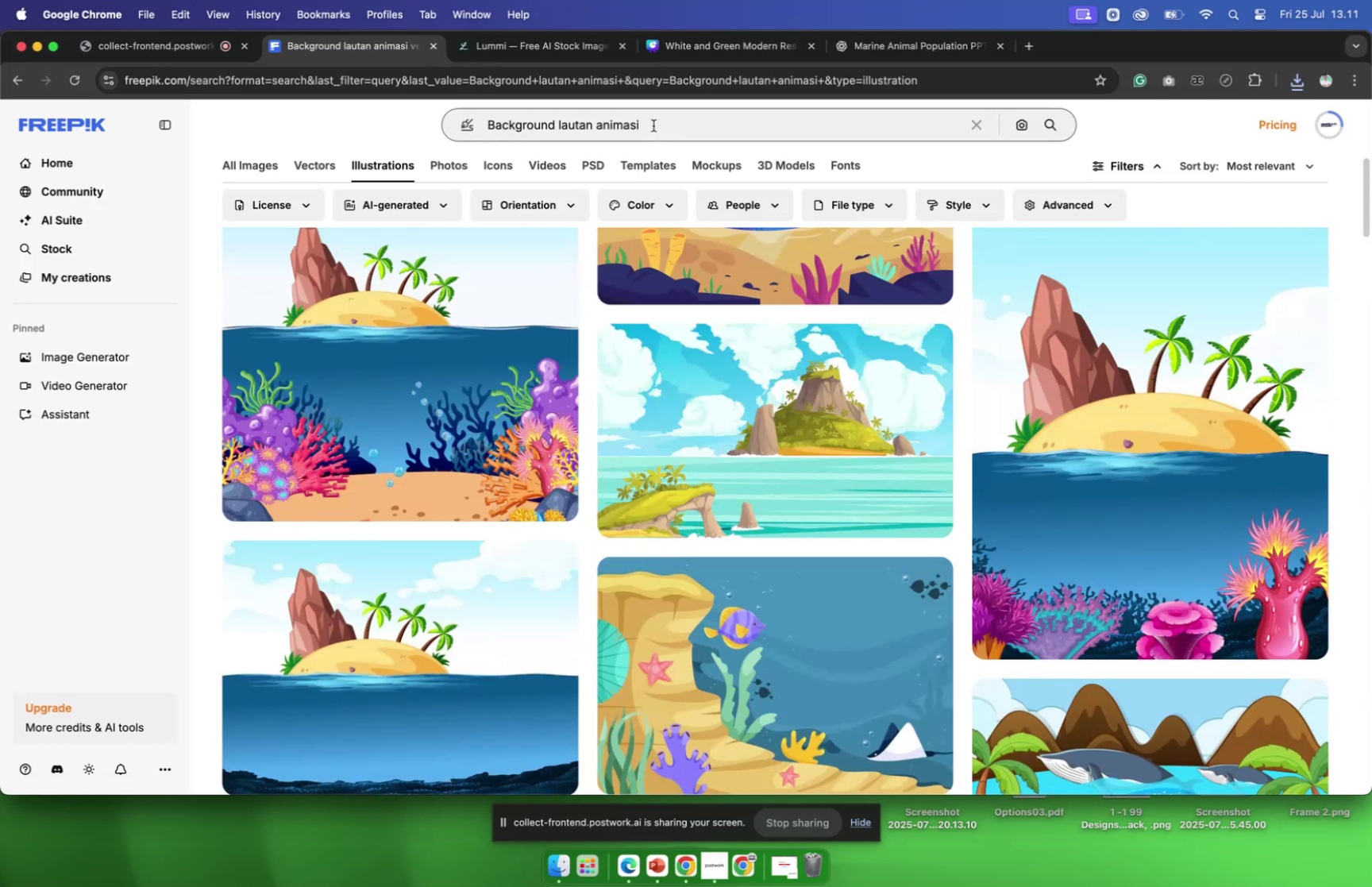 
left_click([653, 125])
 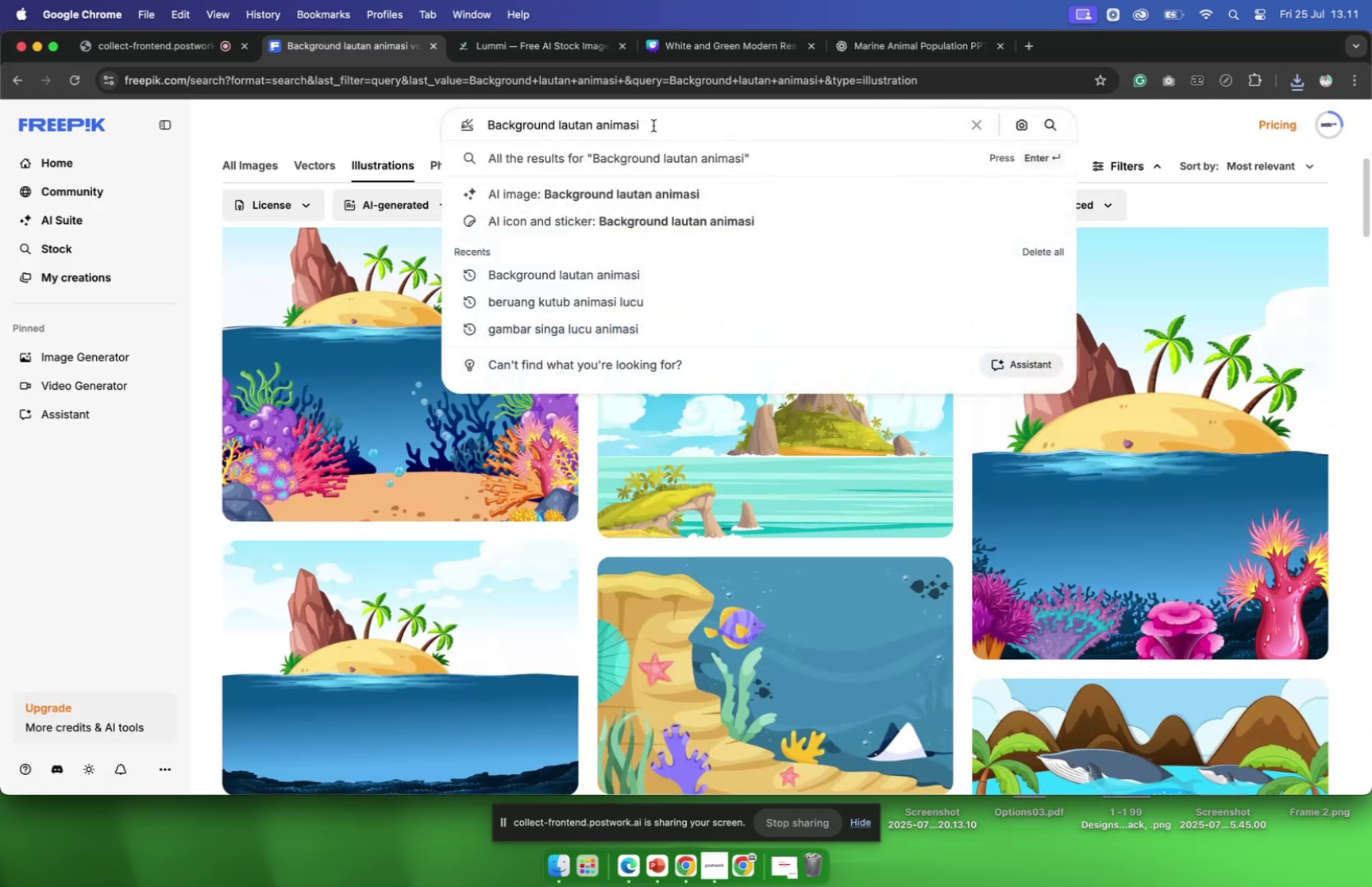 
scroll: coordinate [653, 125], scroll_direction: up, amount: 1.0
 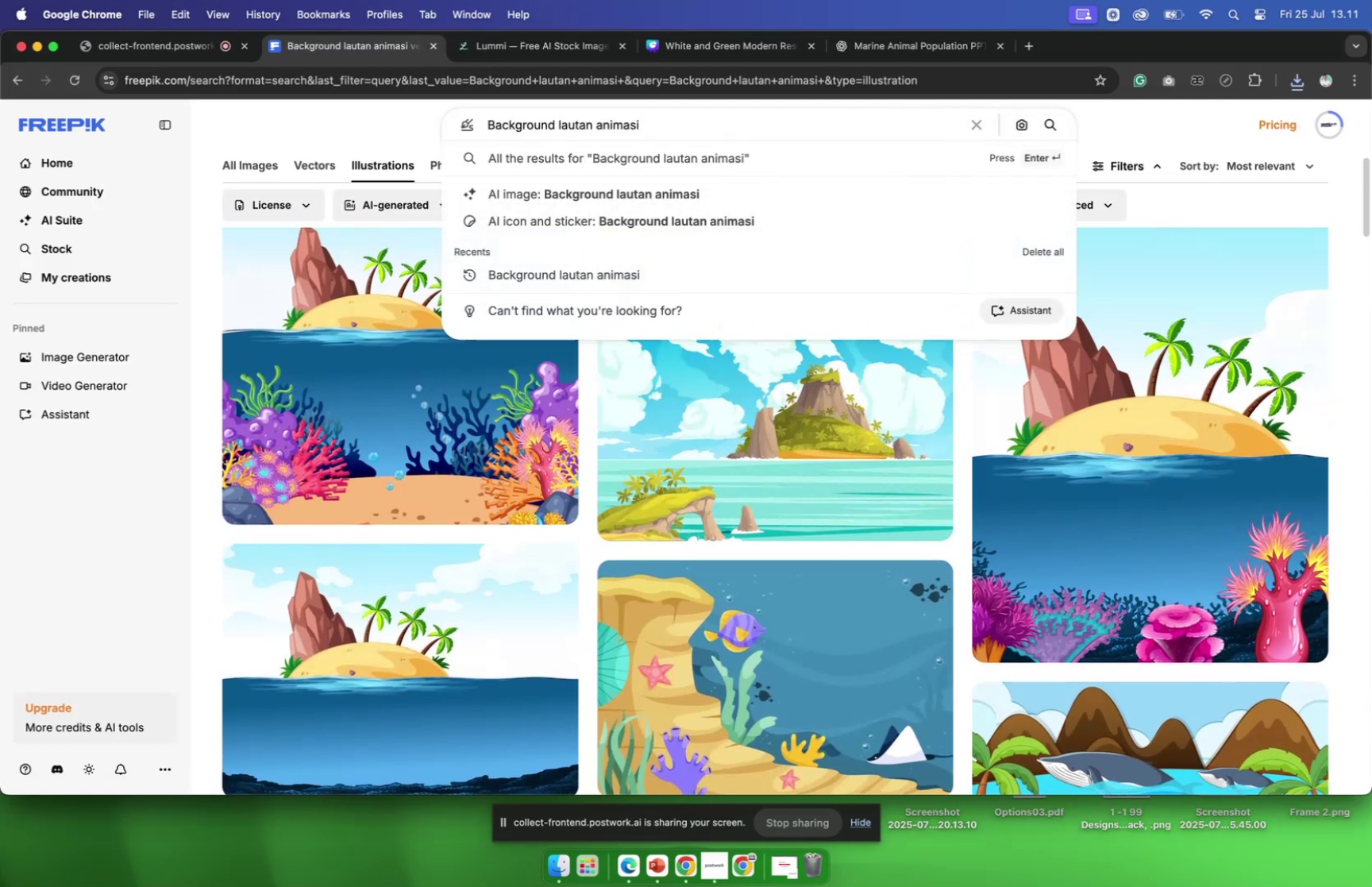 
key(Backspace)
 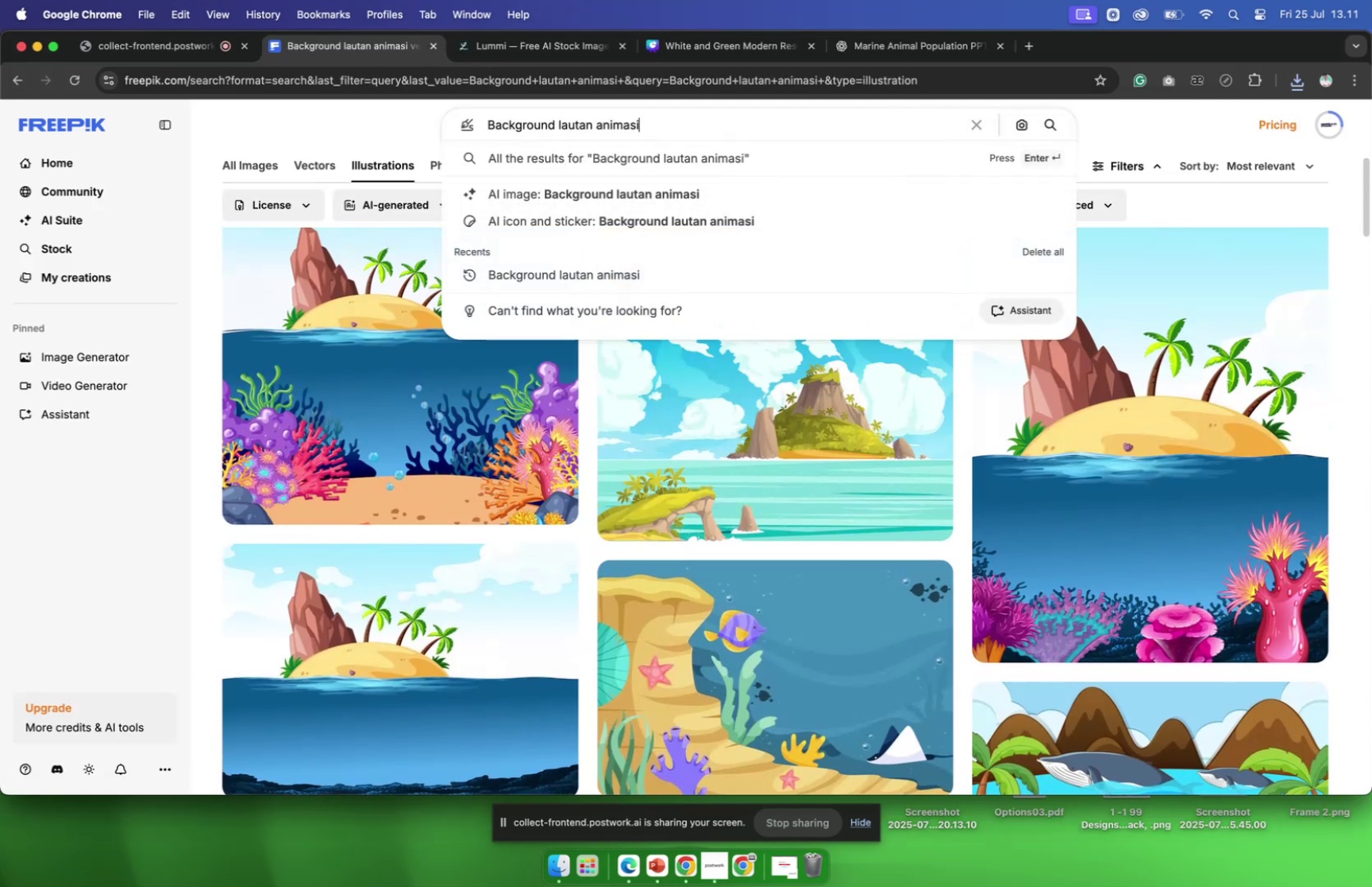 
key(Backspace)
 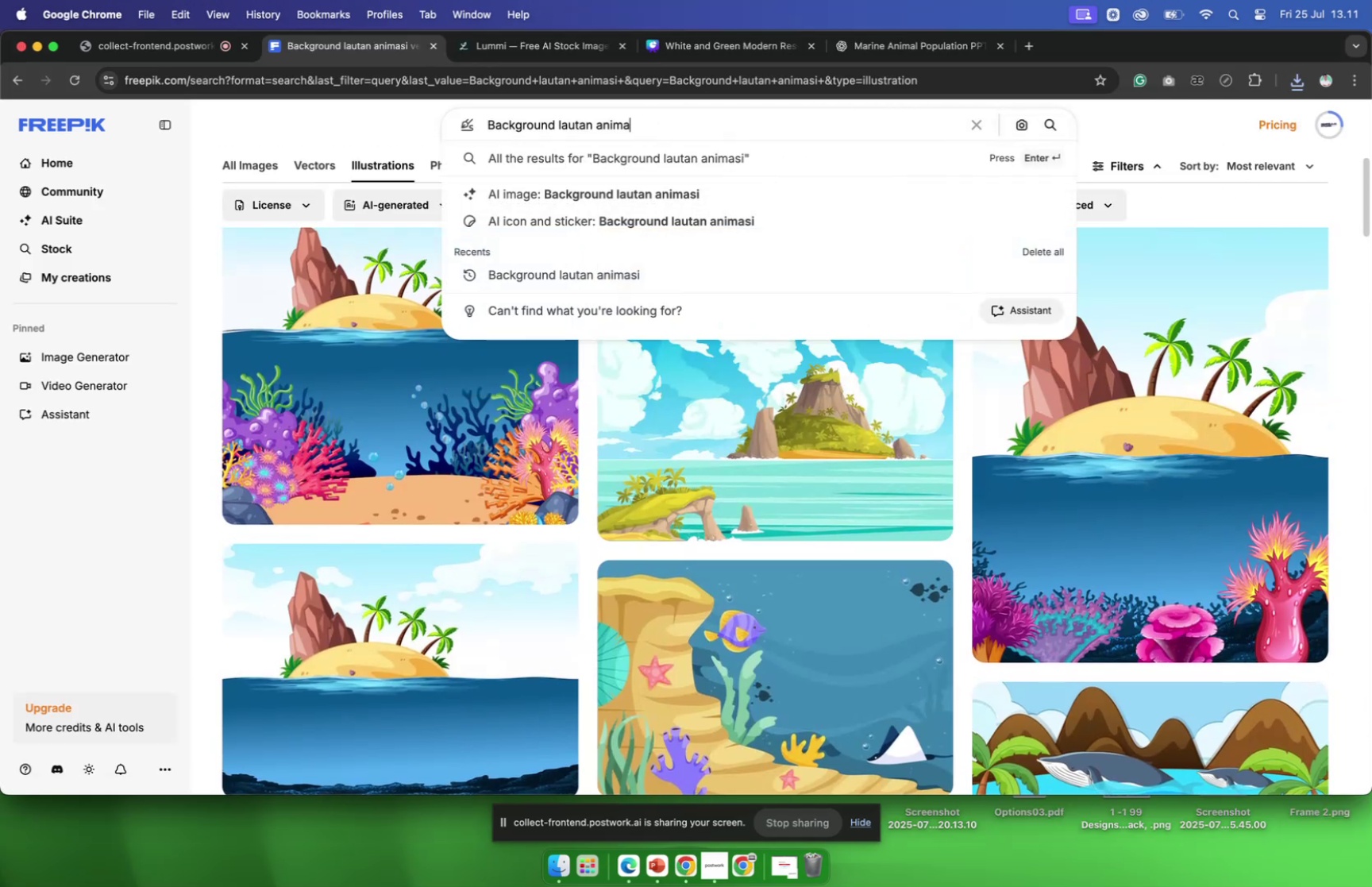 
key(Backspace)
 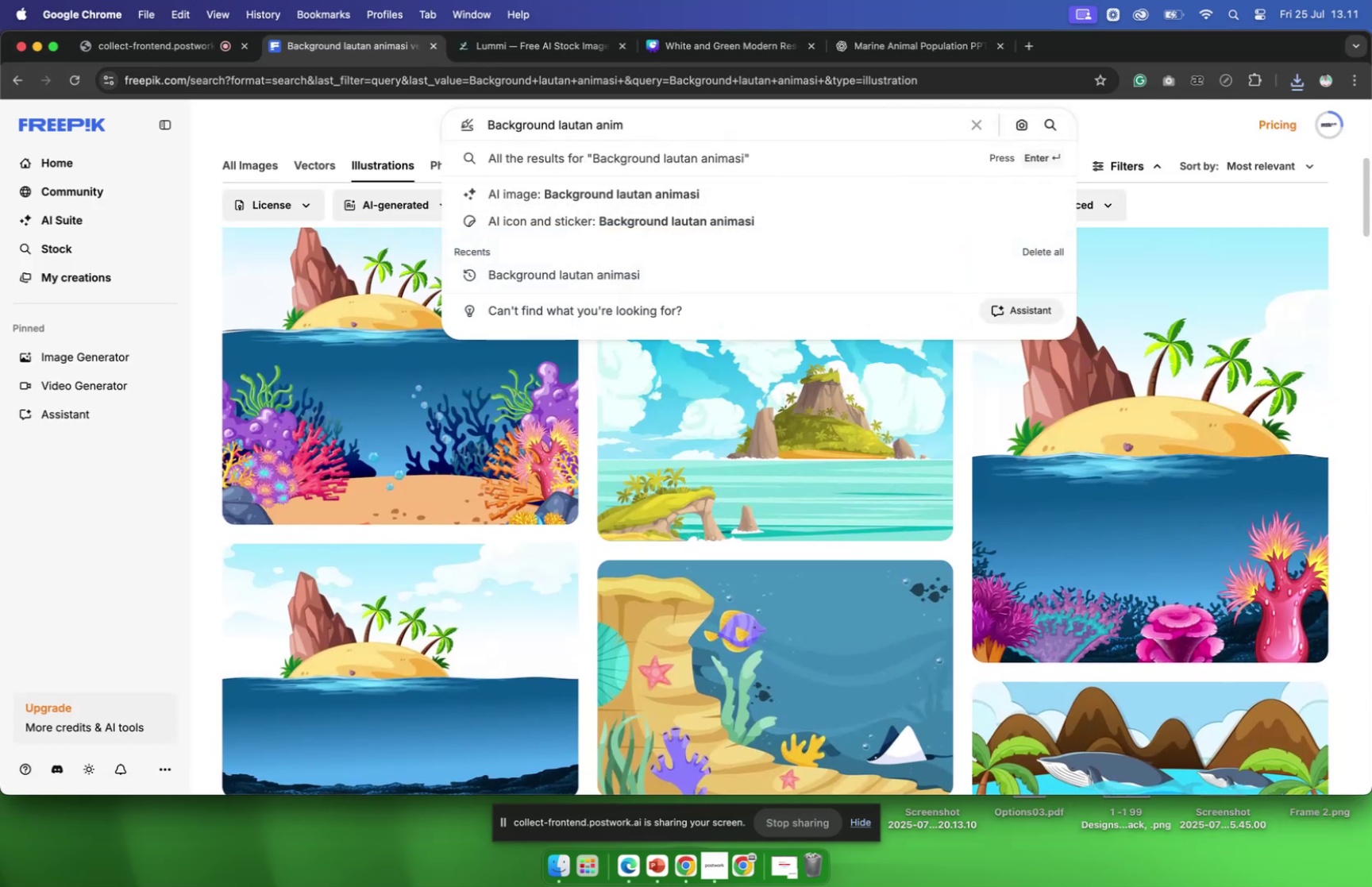 
key(Backspace)
 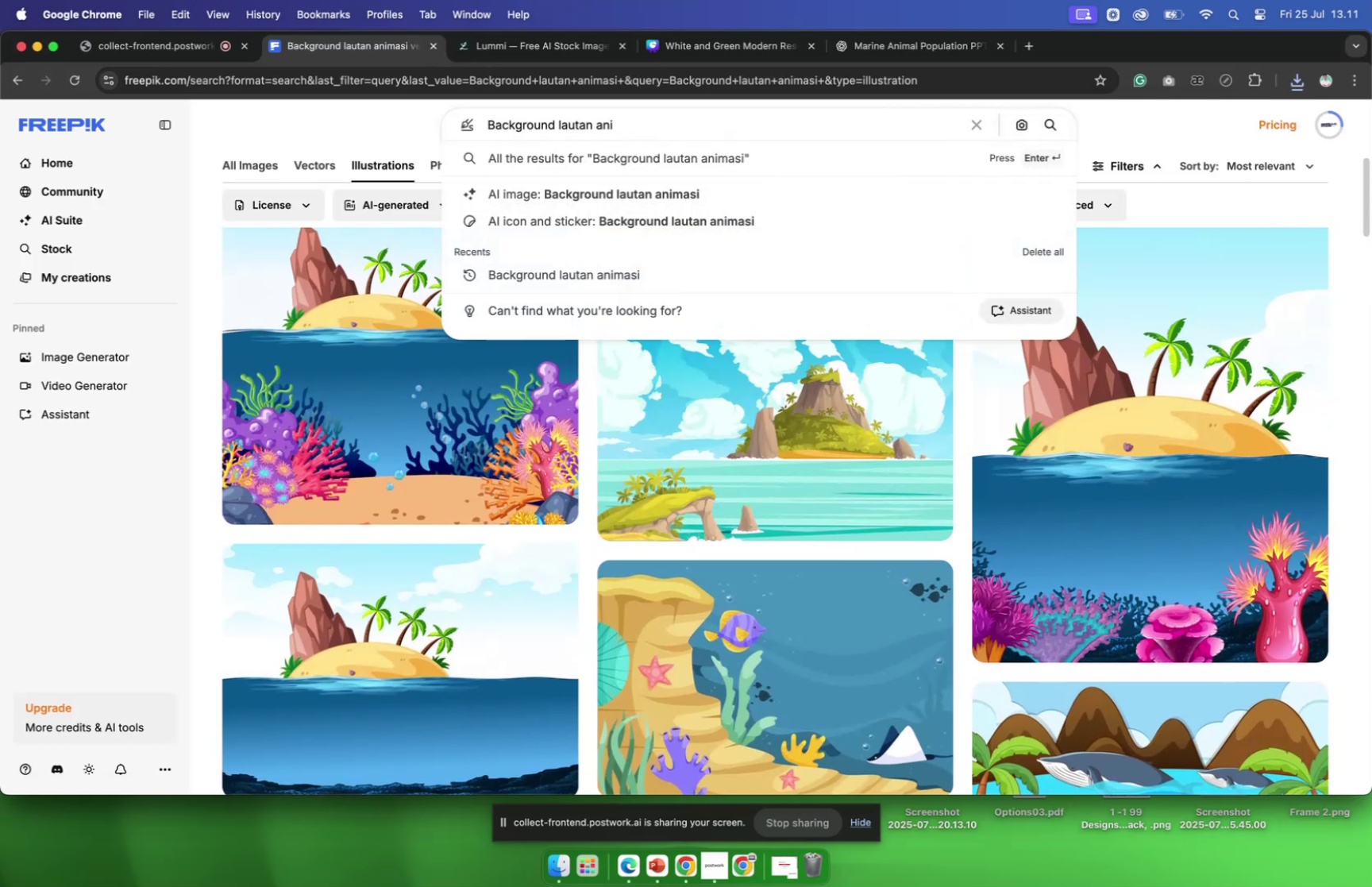 
key(Backspace)
 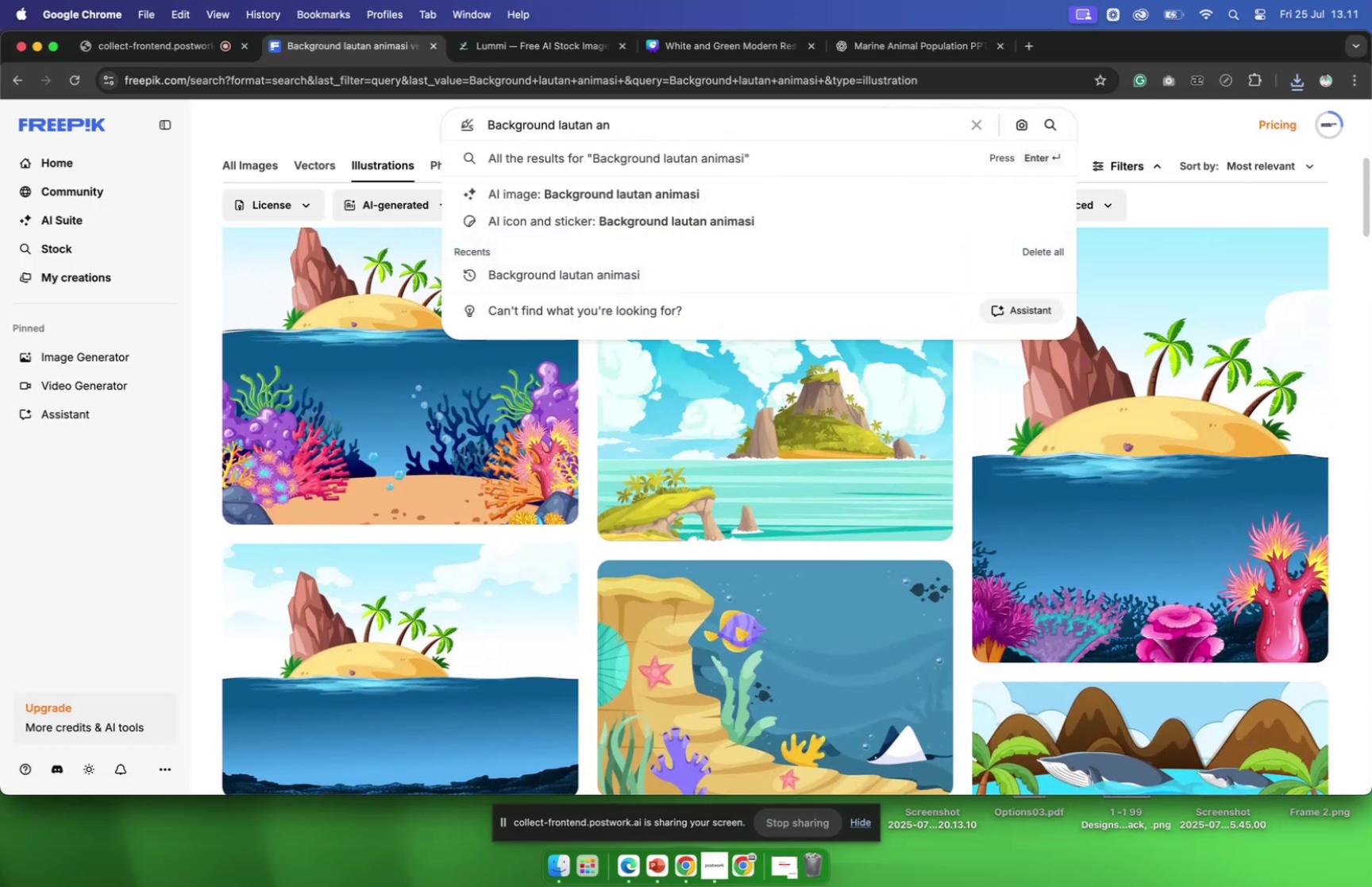 
key(Backspace)
 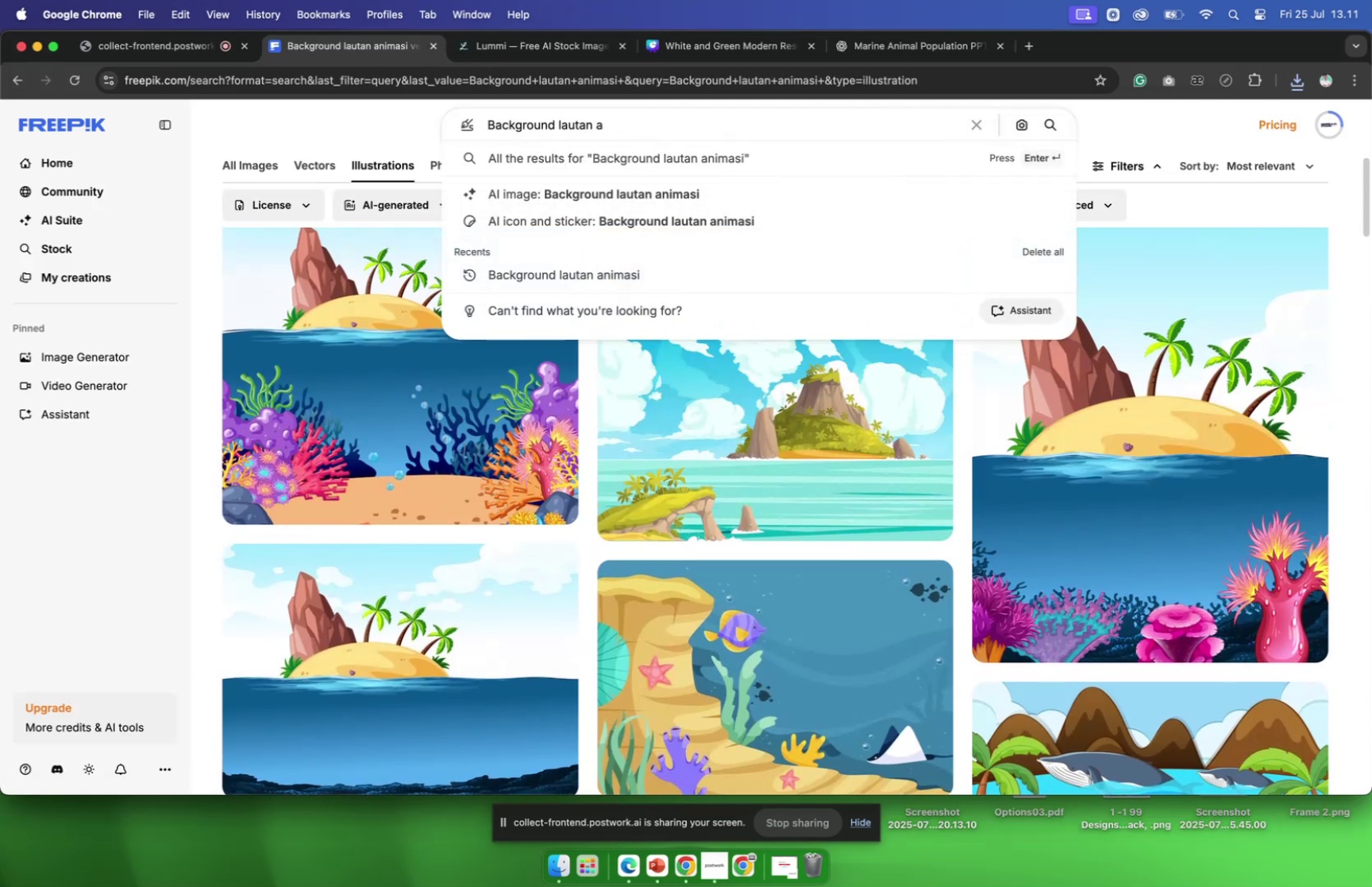 
key(Backspace)
 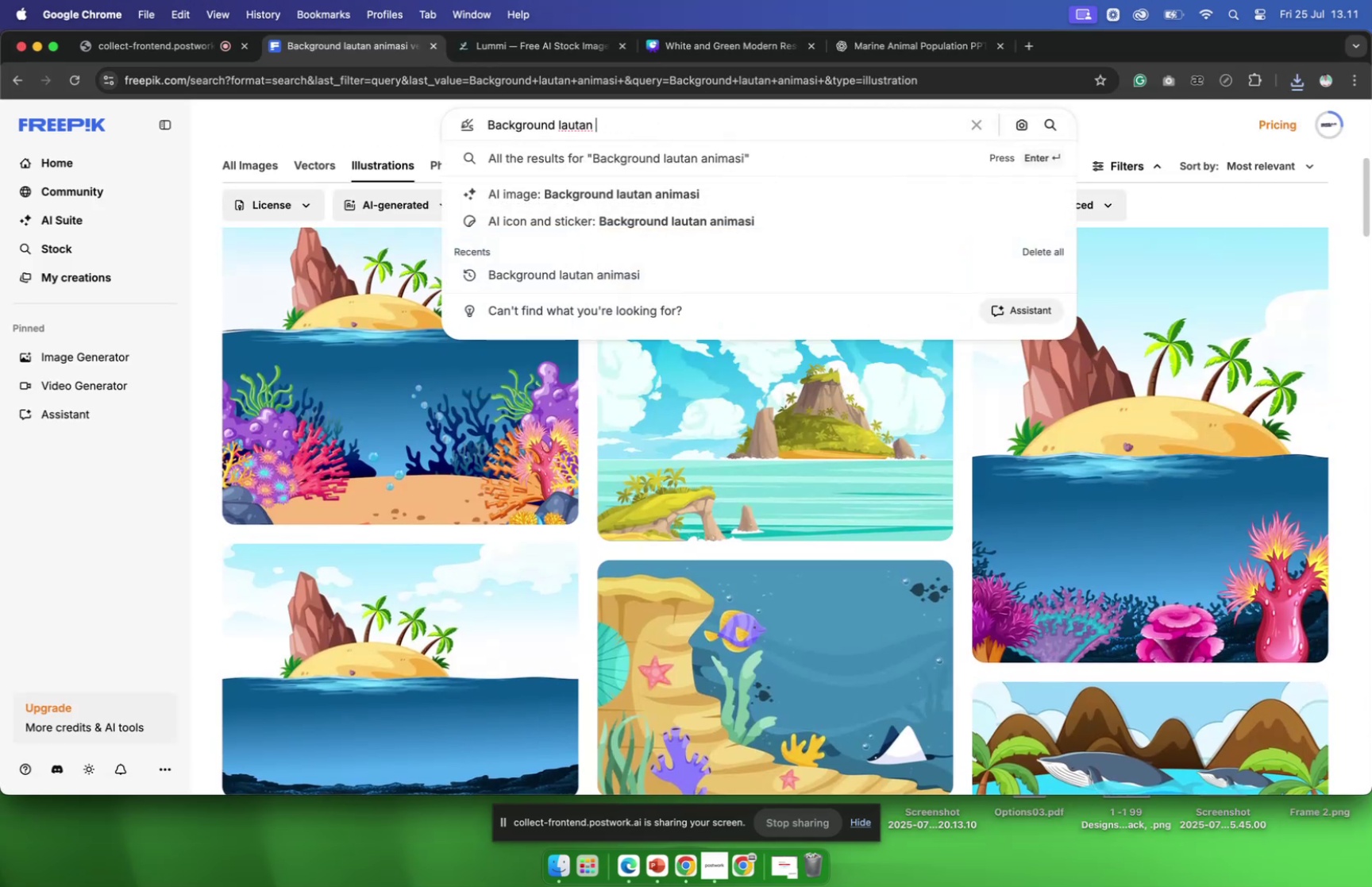 
key(Backspace)
 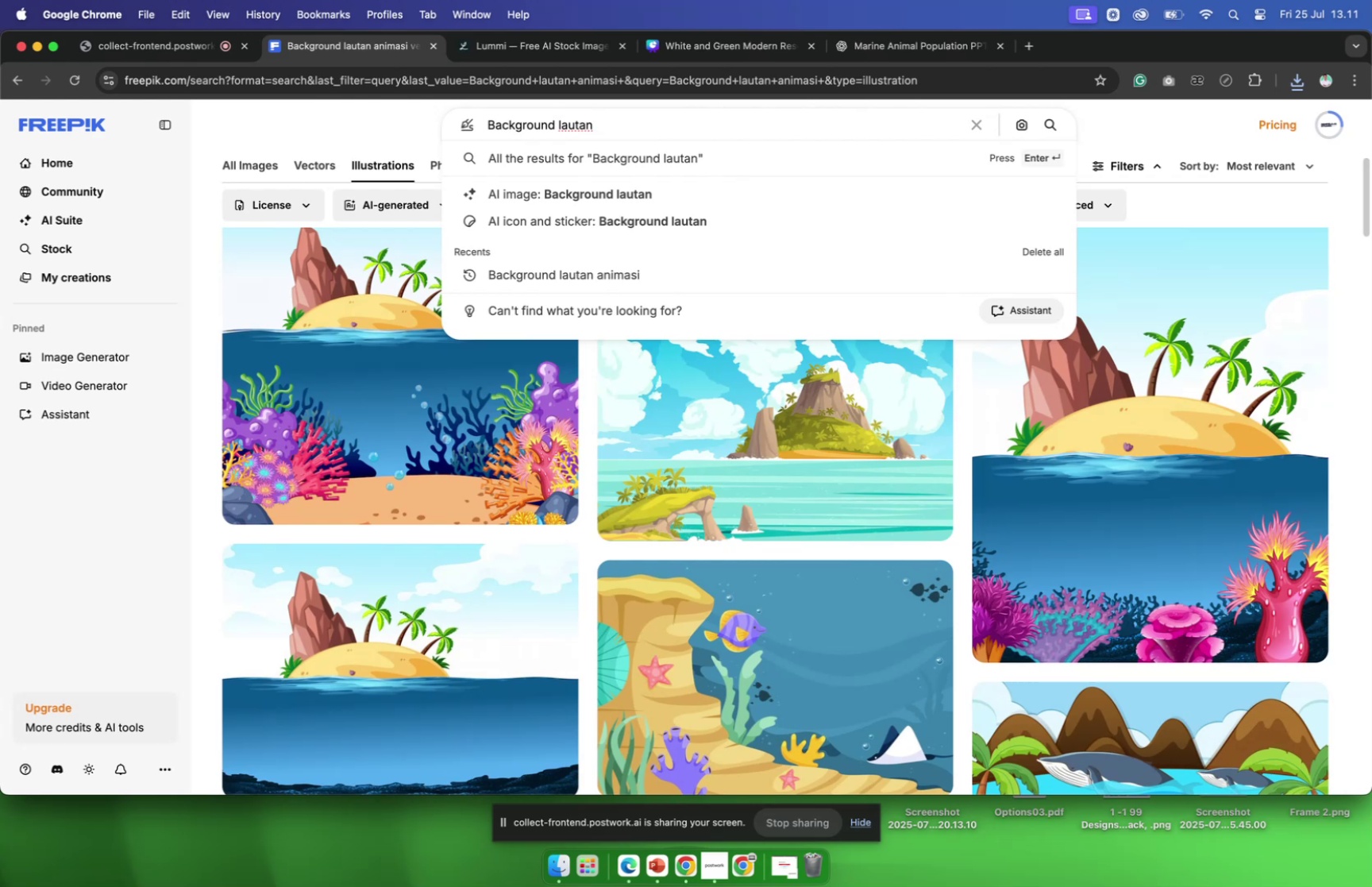 
key(Enter)
 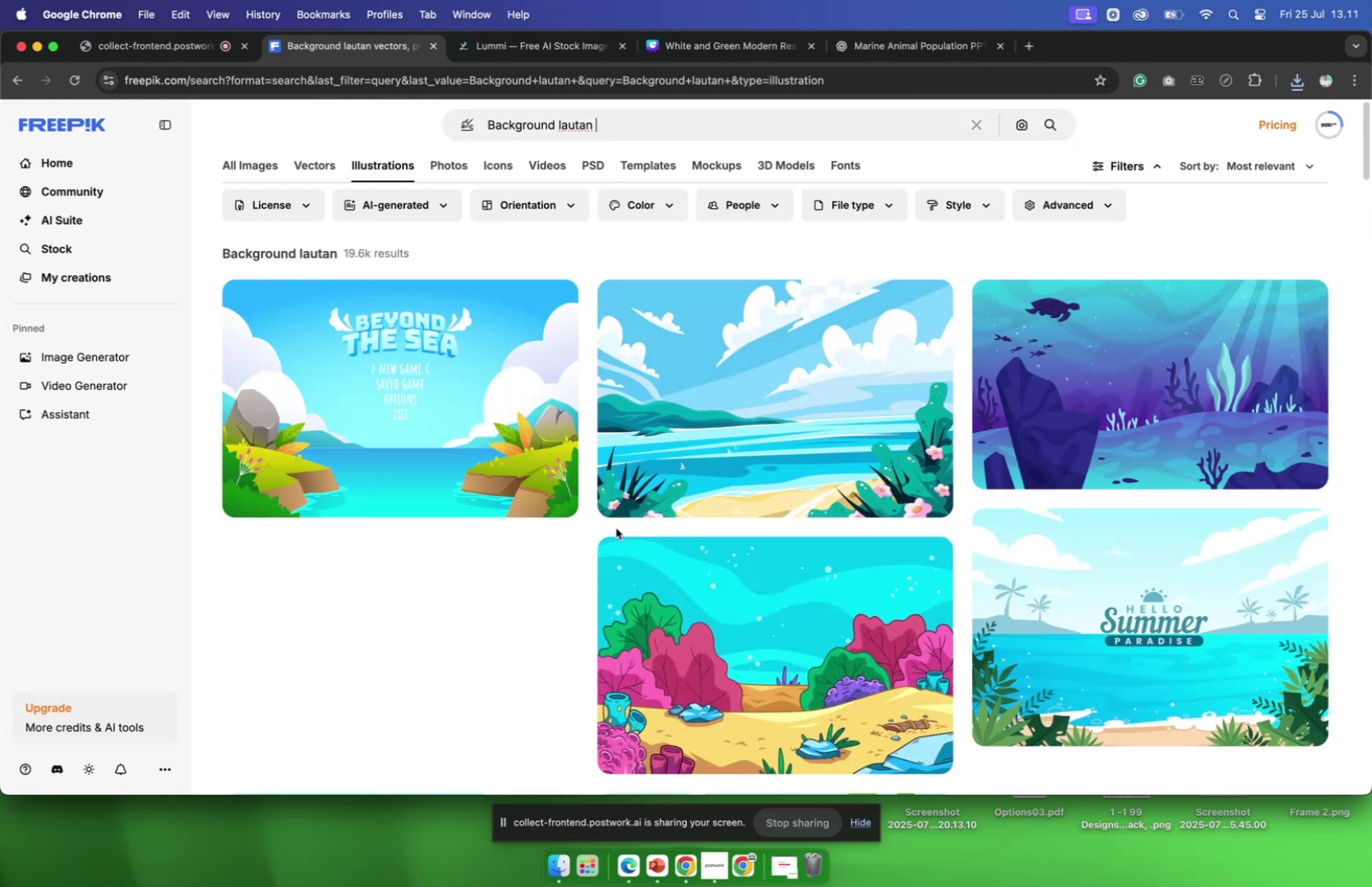 
scroll: coordinate [635, 526], scroll_direction: down, amount: 82.0
 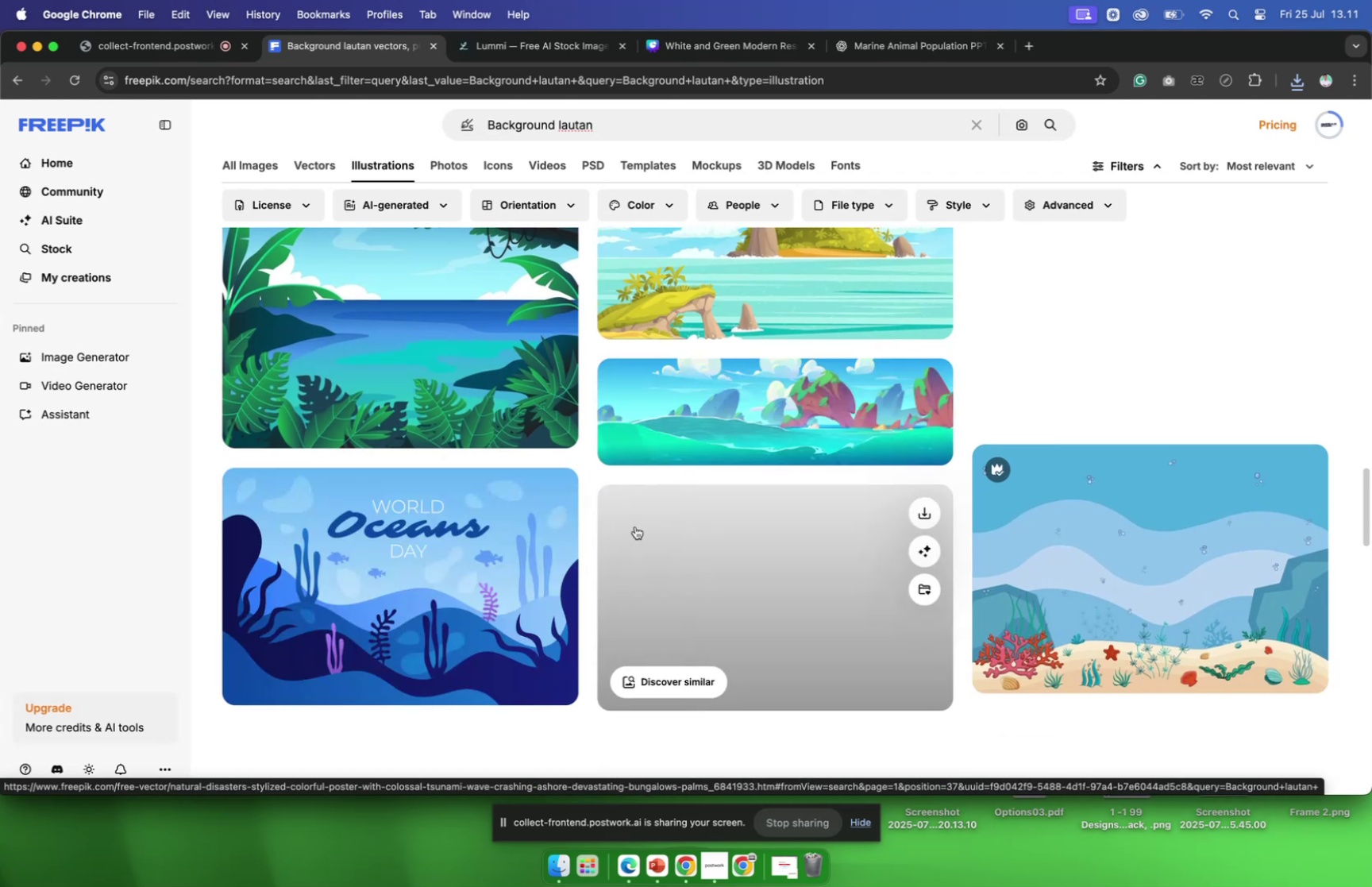 
scroll: coordinate [636, 528], scroll_direction: down, amount: 19.0
 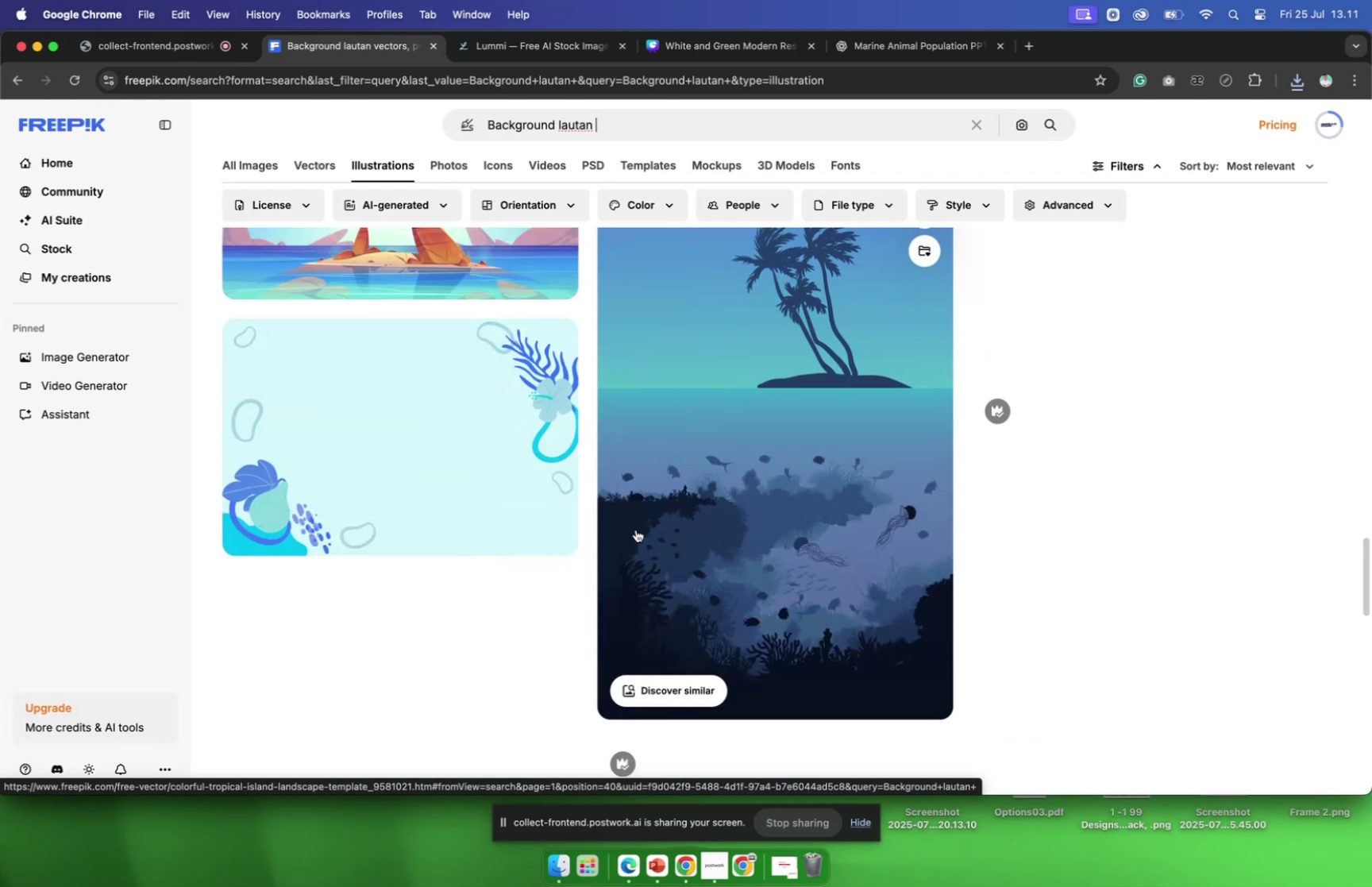 
scroll: coordinate [637, 531], scroll_direction: up, amount: 6.0
 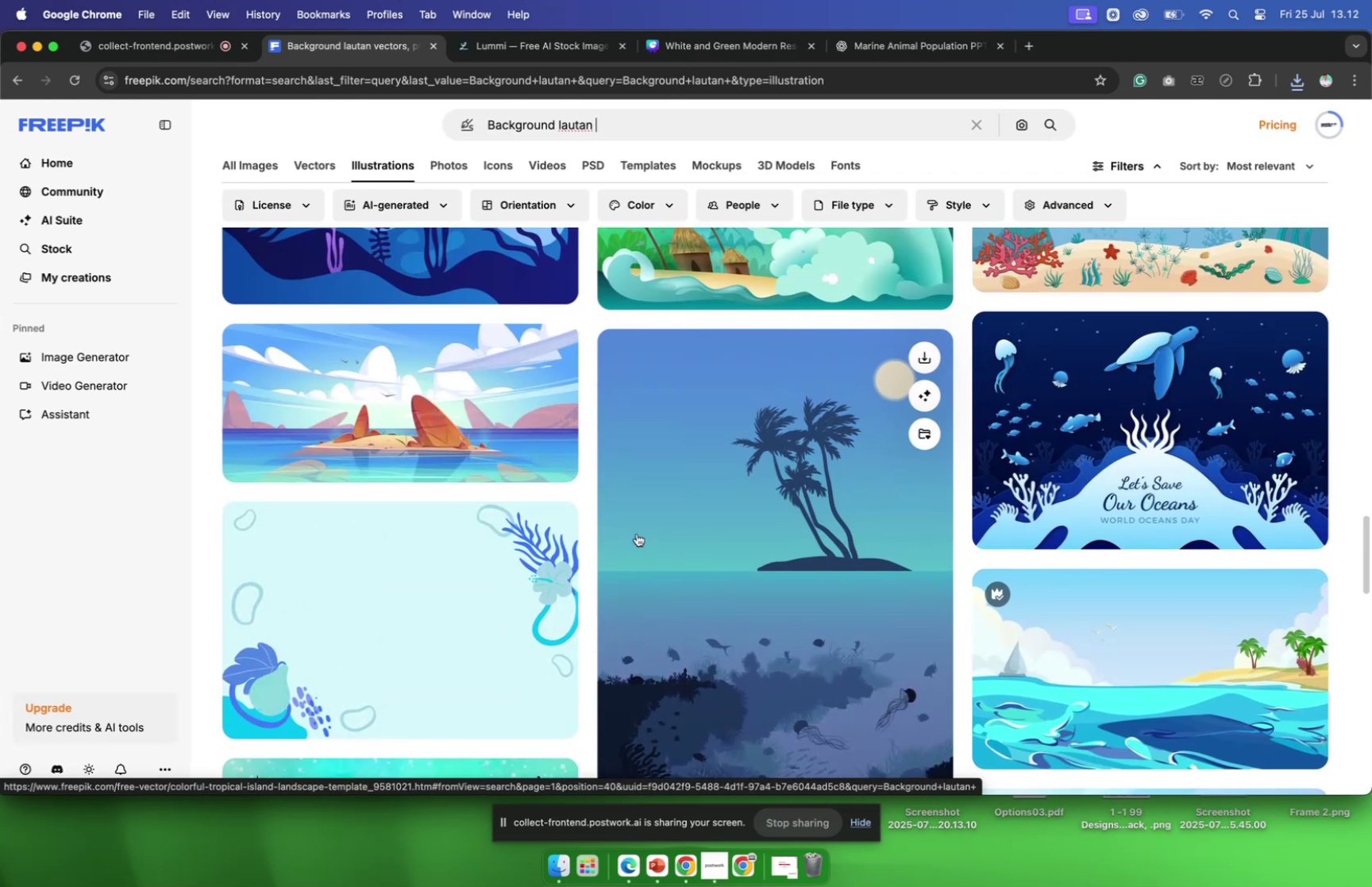 
scroll: coordinate [637, 534], scroll_direction: down, amount: 14.0
 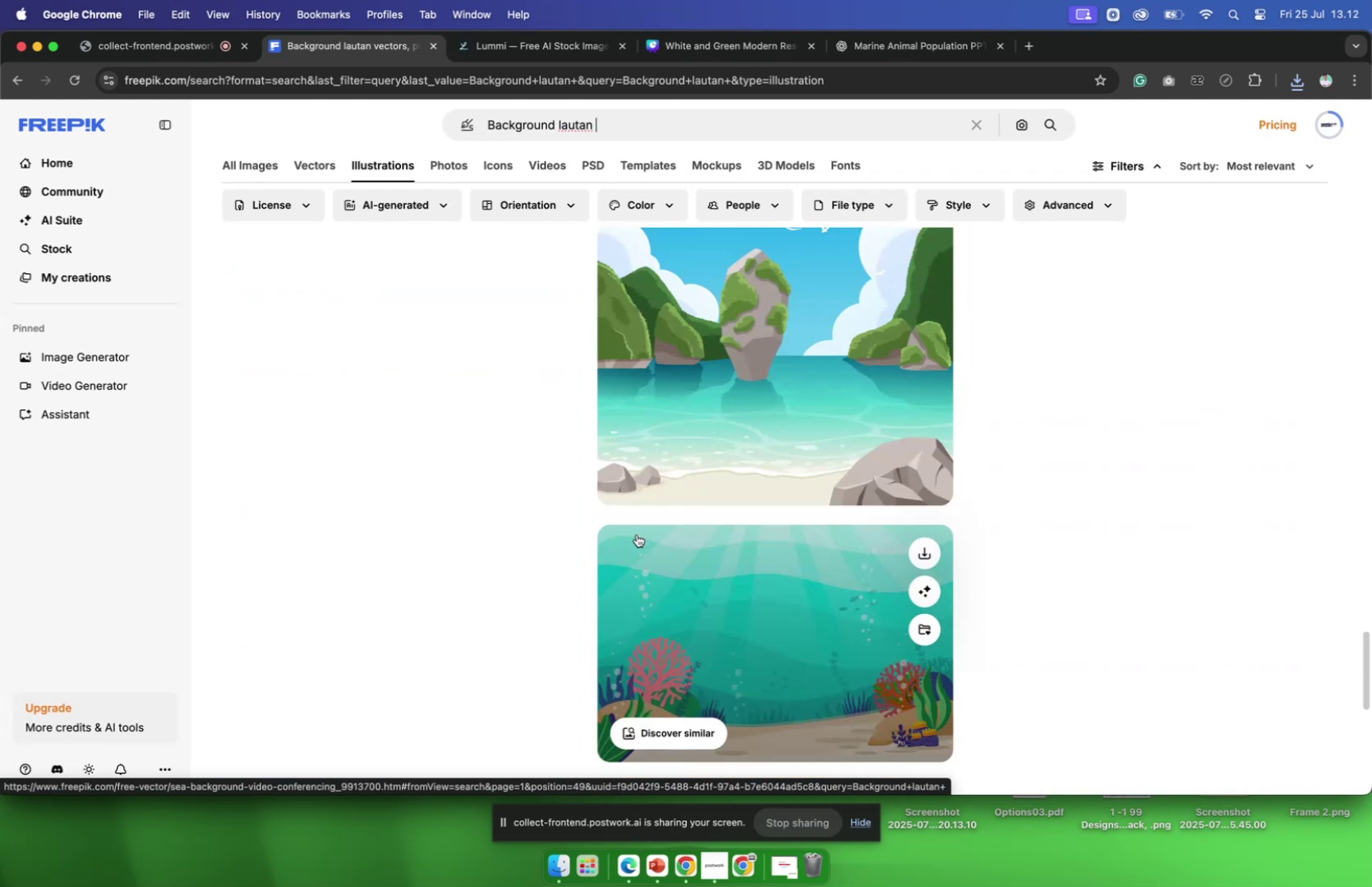 
scroll: coordinate [638, 535], scroll_direction: up, amount: 14.0
 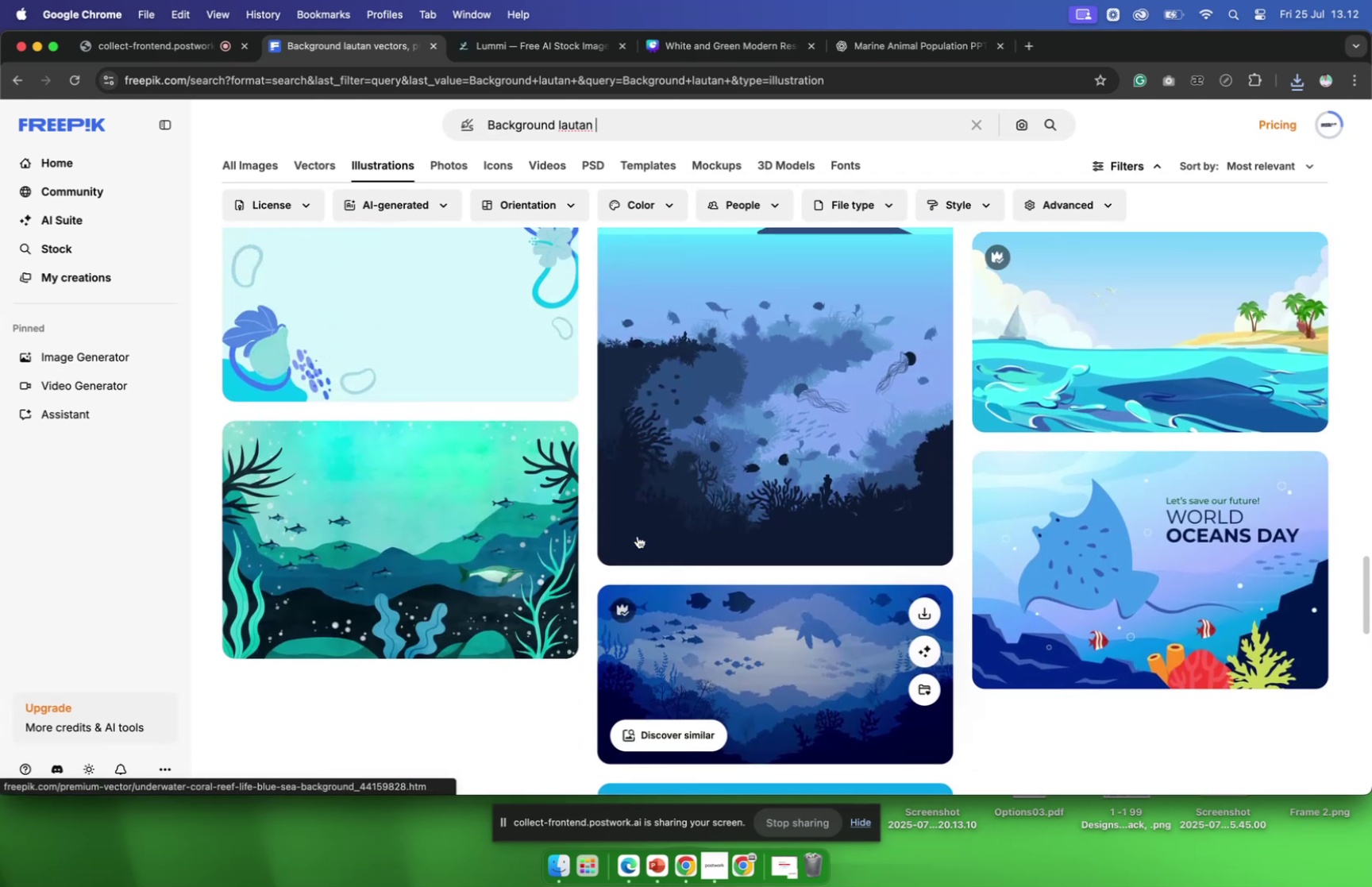 
scroll: coordinate [641, 542], scroll_direction: down, amount: 29.0
 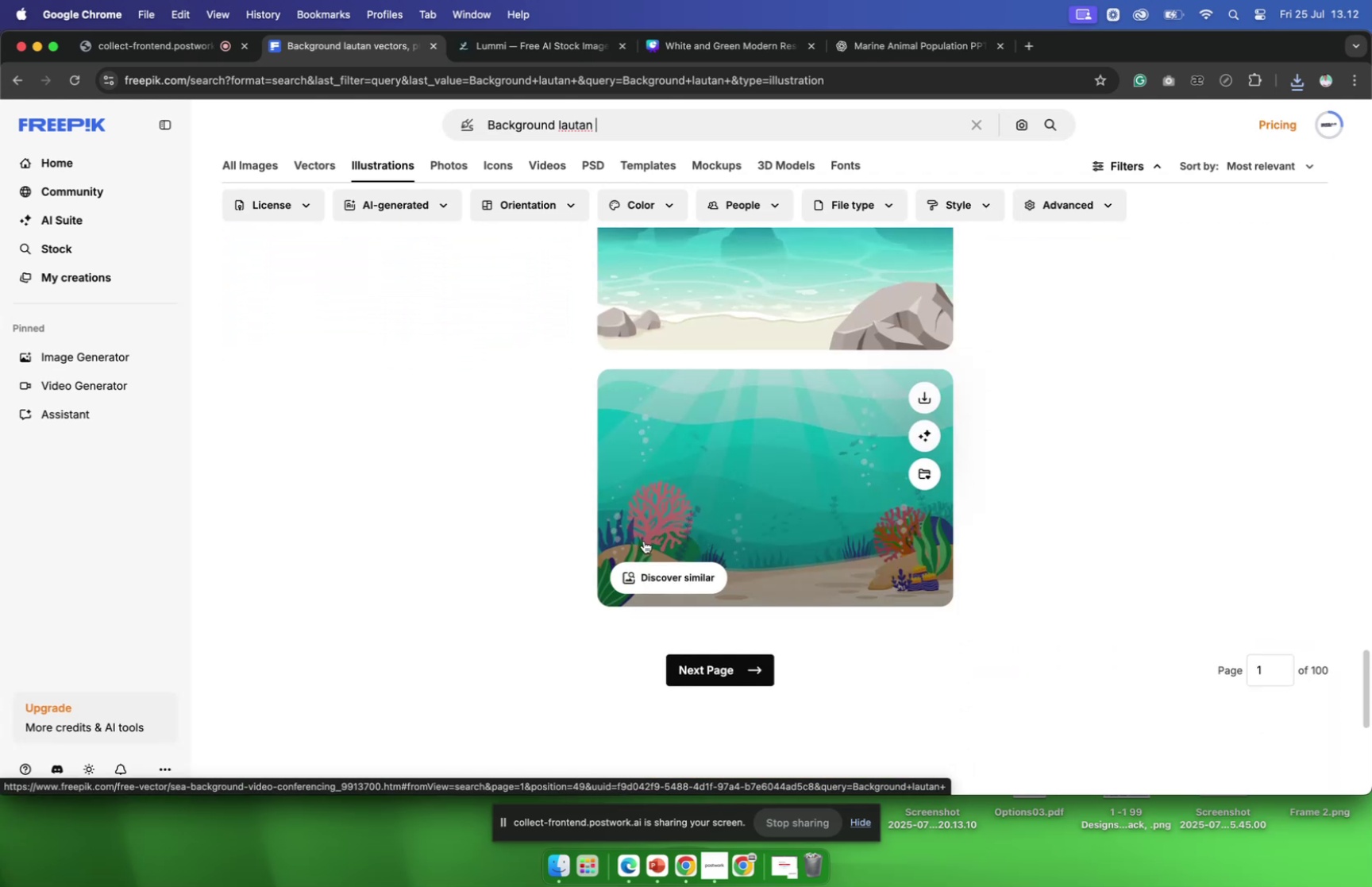 
scroll: coordinate [811, 475], scroll_direction: up, amount: 35.0
 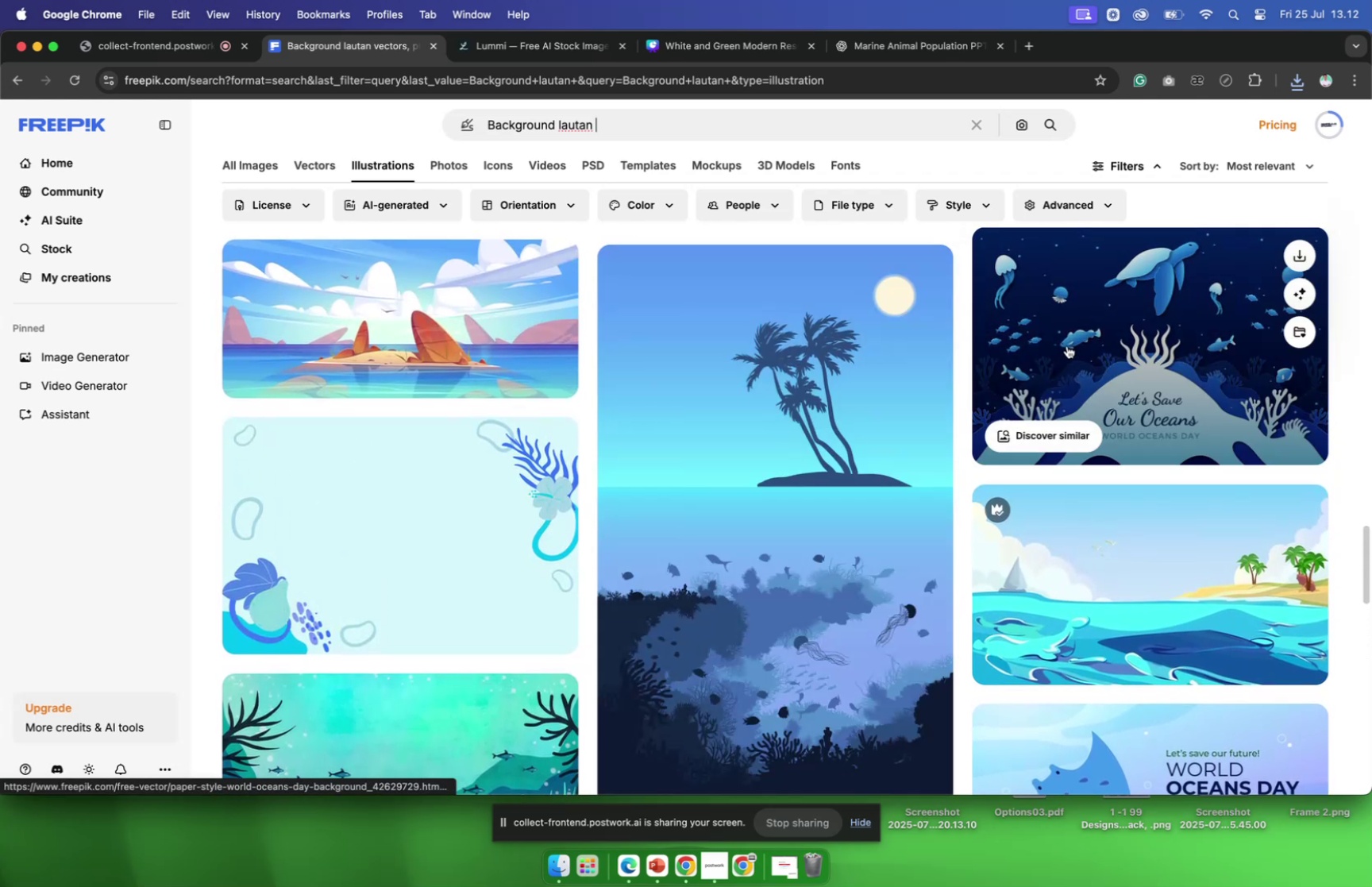 
left_click([1068, 345])
 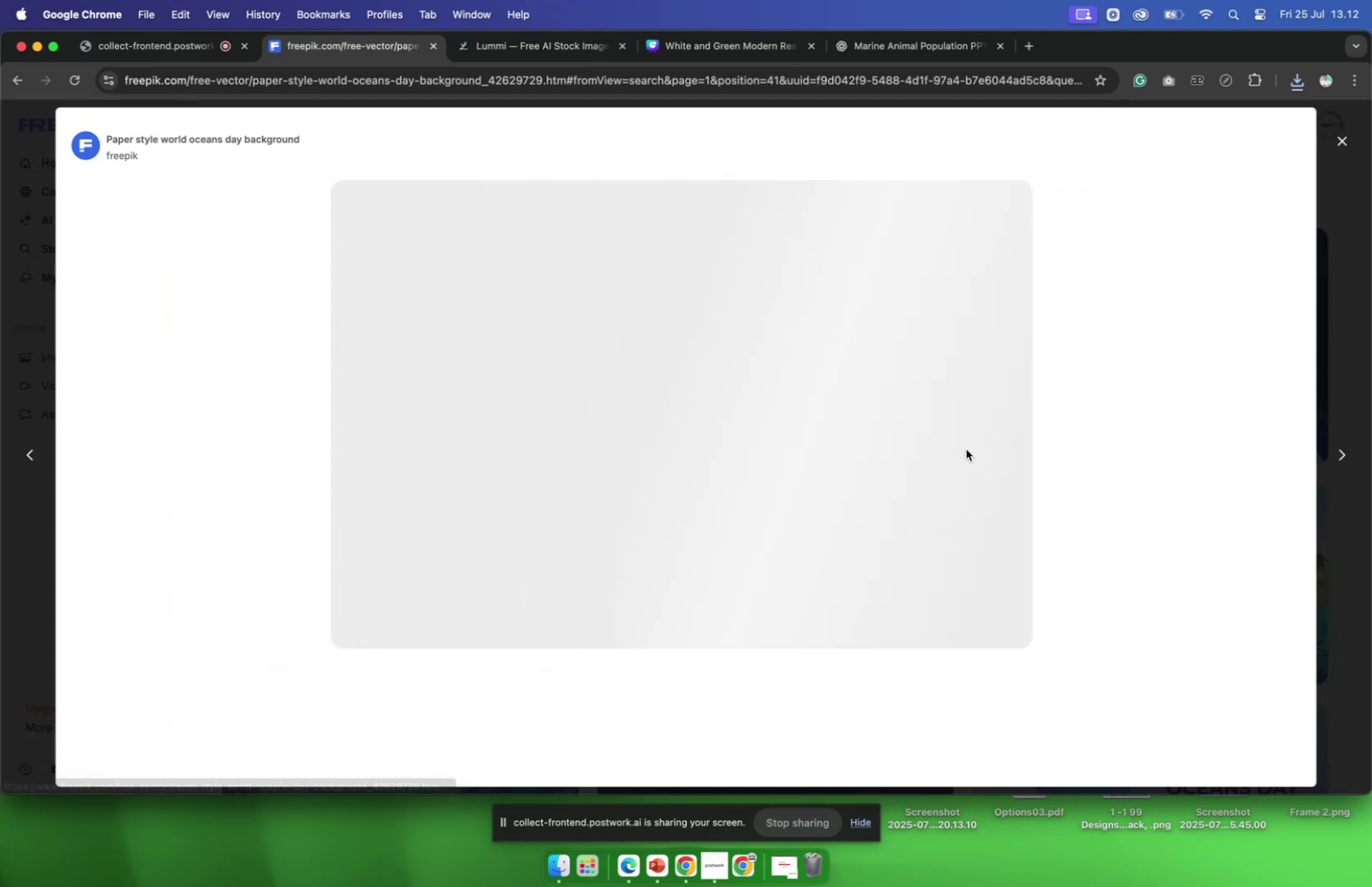 
scroll: coordinate [965, 450], scroll_direction: down, amount: 19.0
 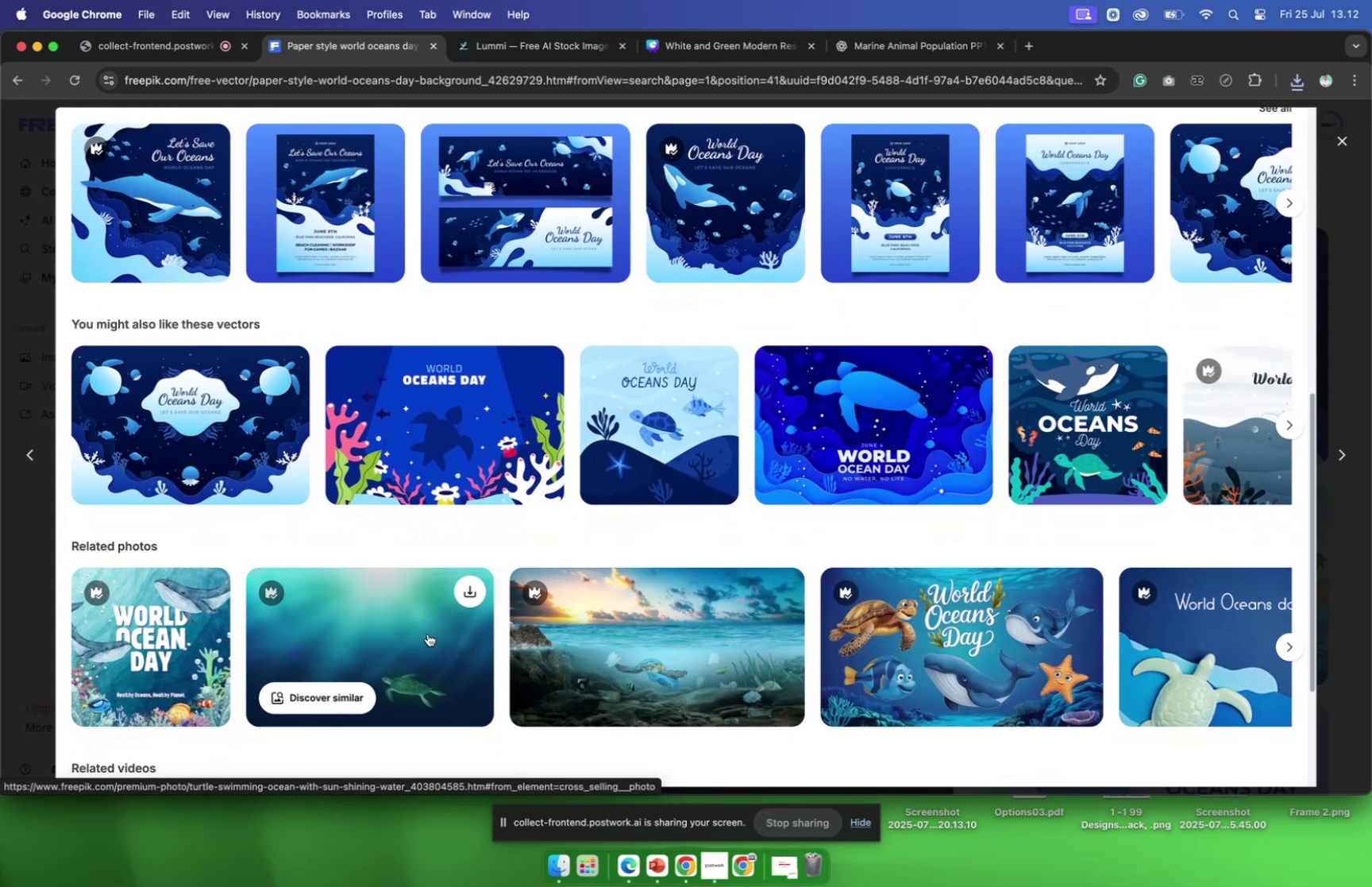 
wait(6.31)
 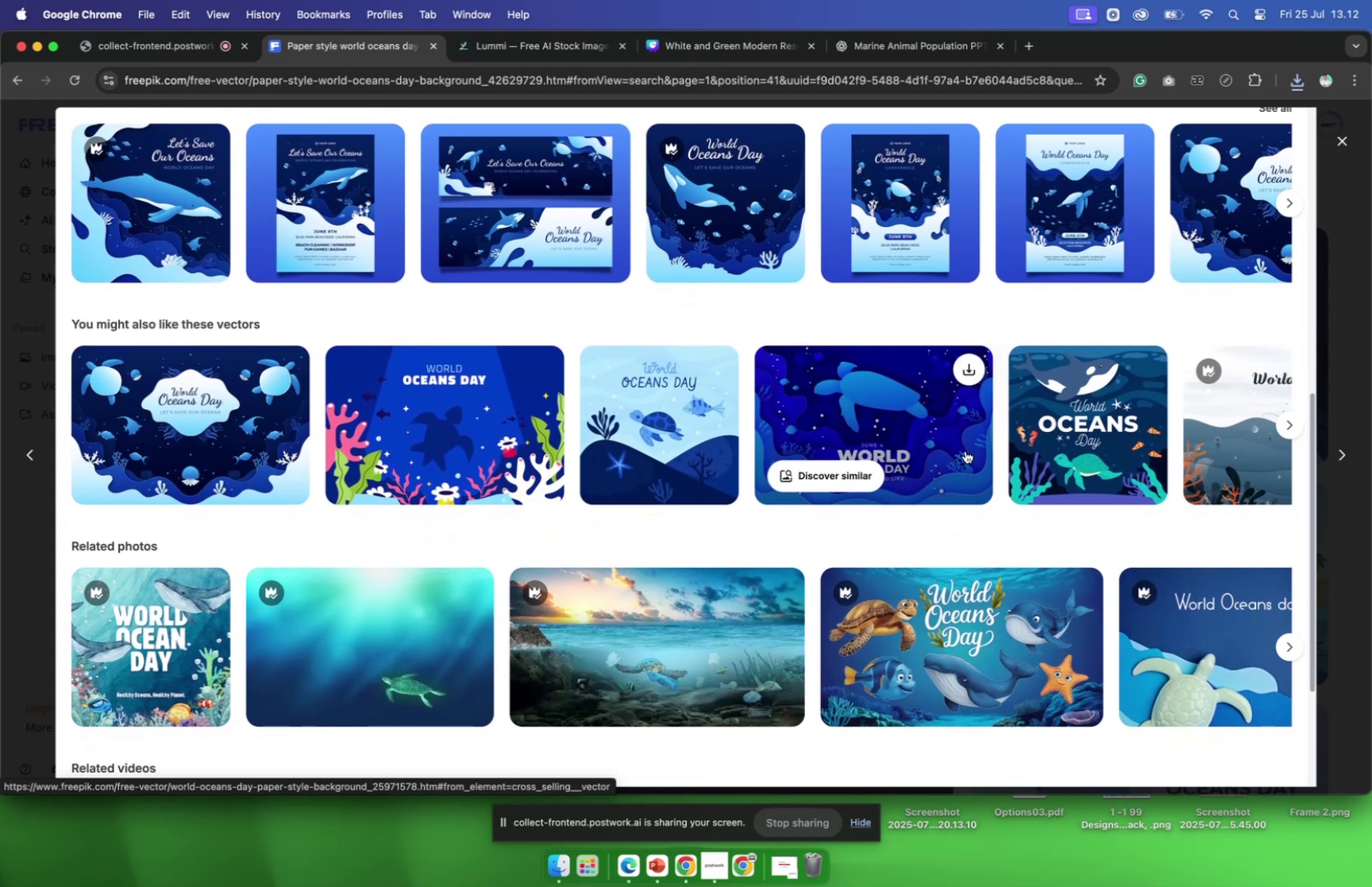 
left_click([671, 625])
 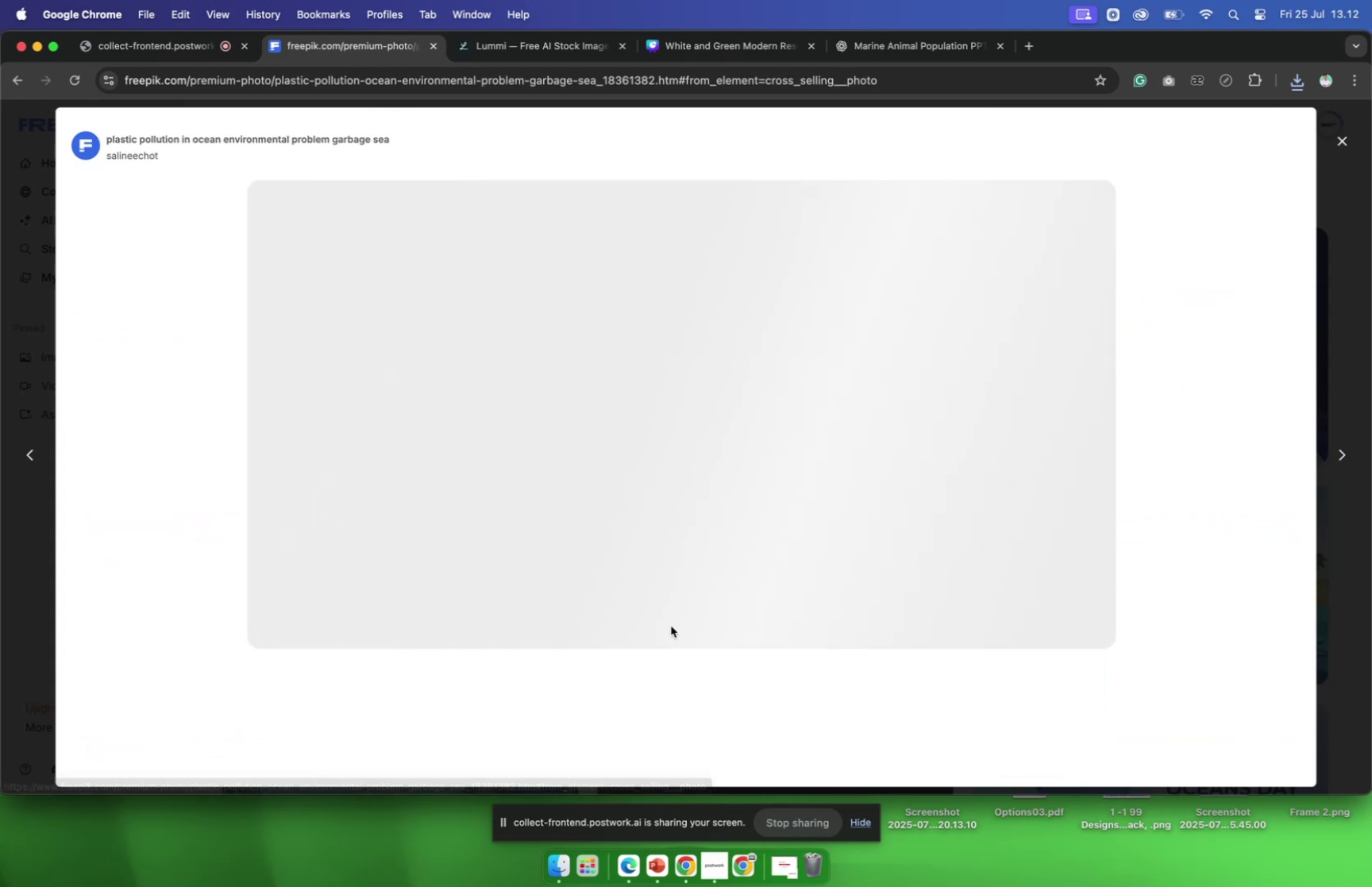 
scroll: coordinate [789, 601], scroll_direction: down, amount: 45.0
 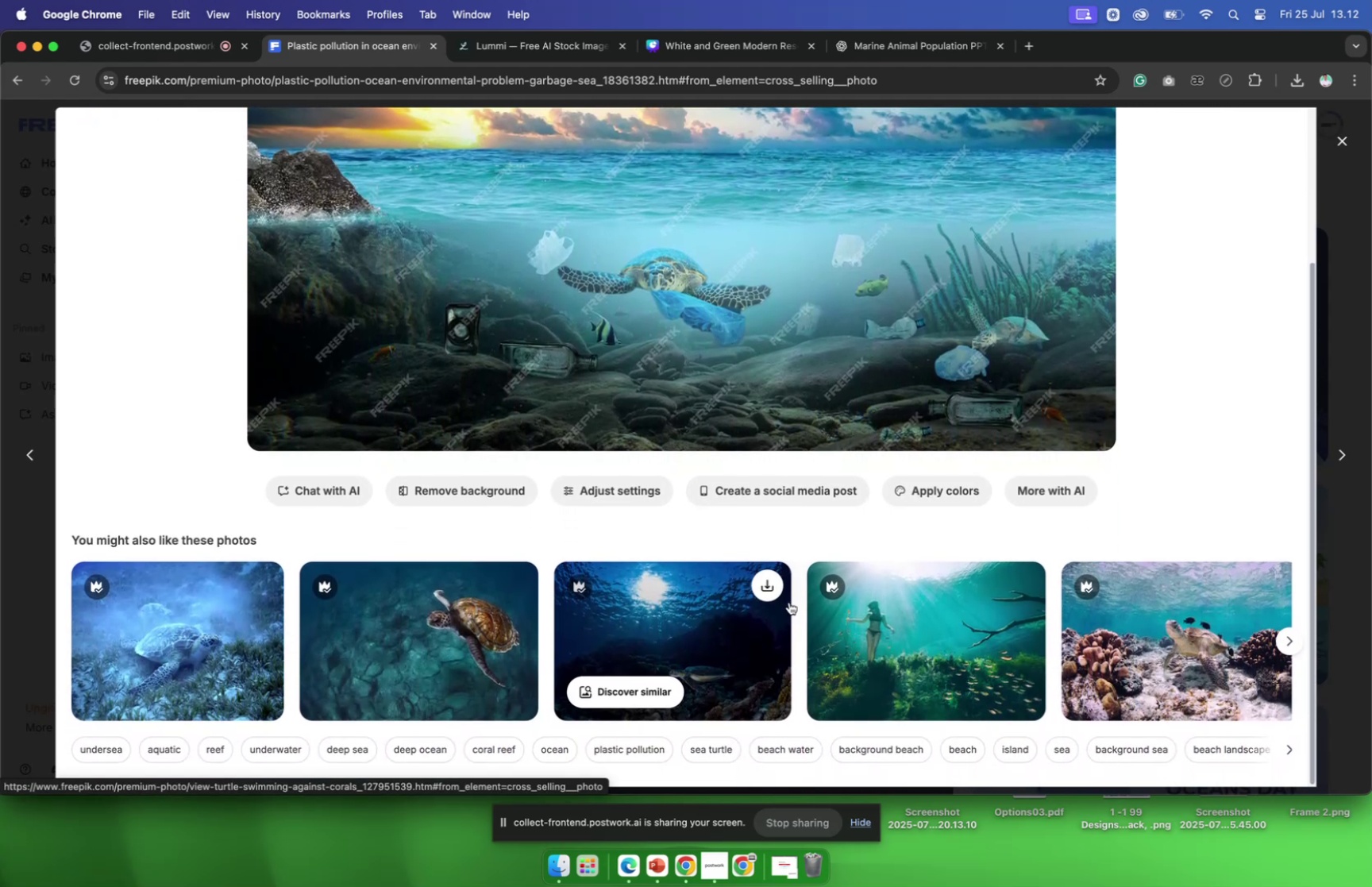 
scroll: coordinate [789, 601], scroll_direction: up, amount: 10.0
 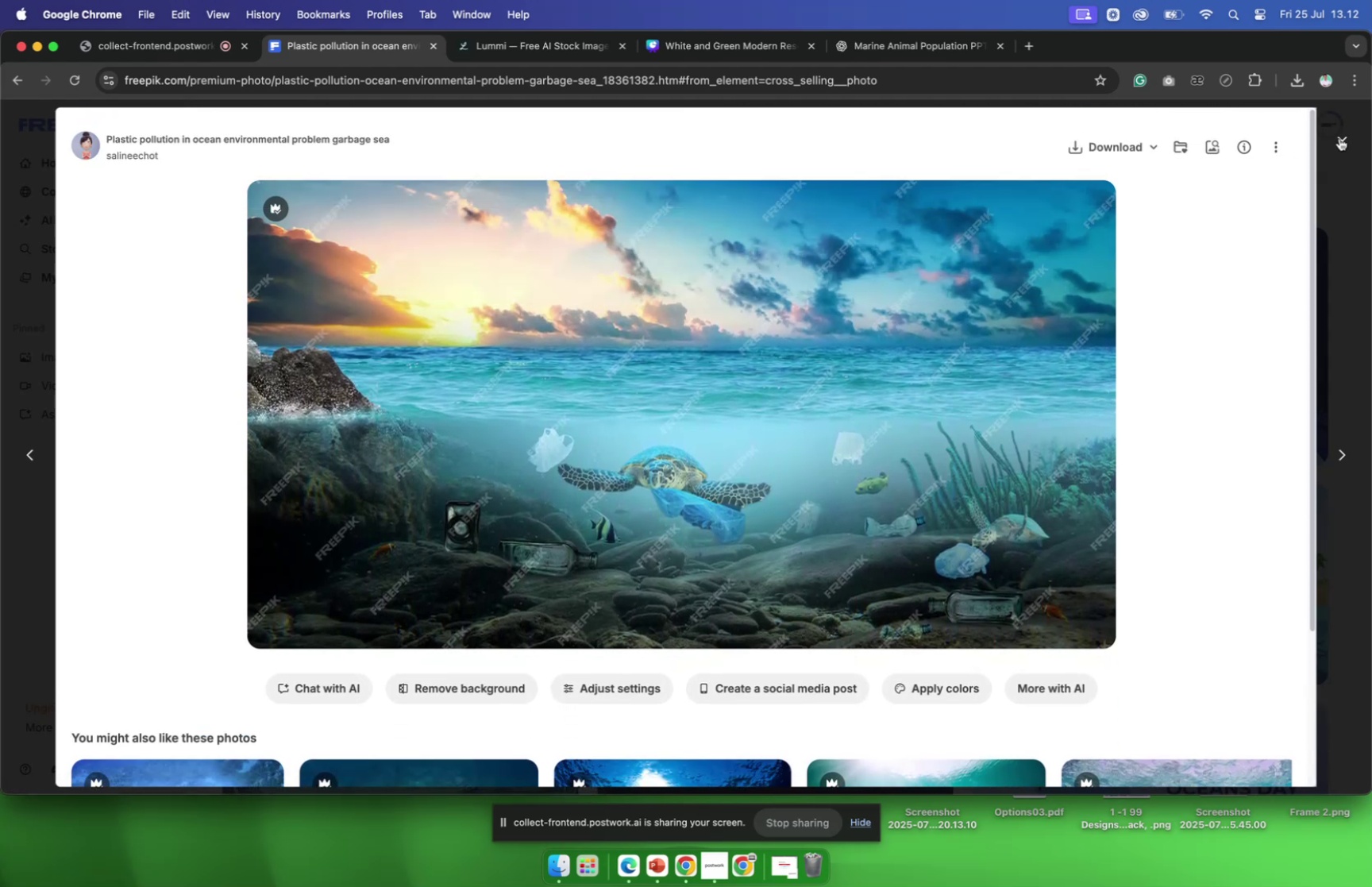 
left_click([1344, 138])
 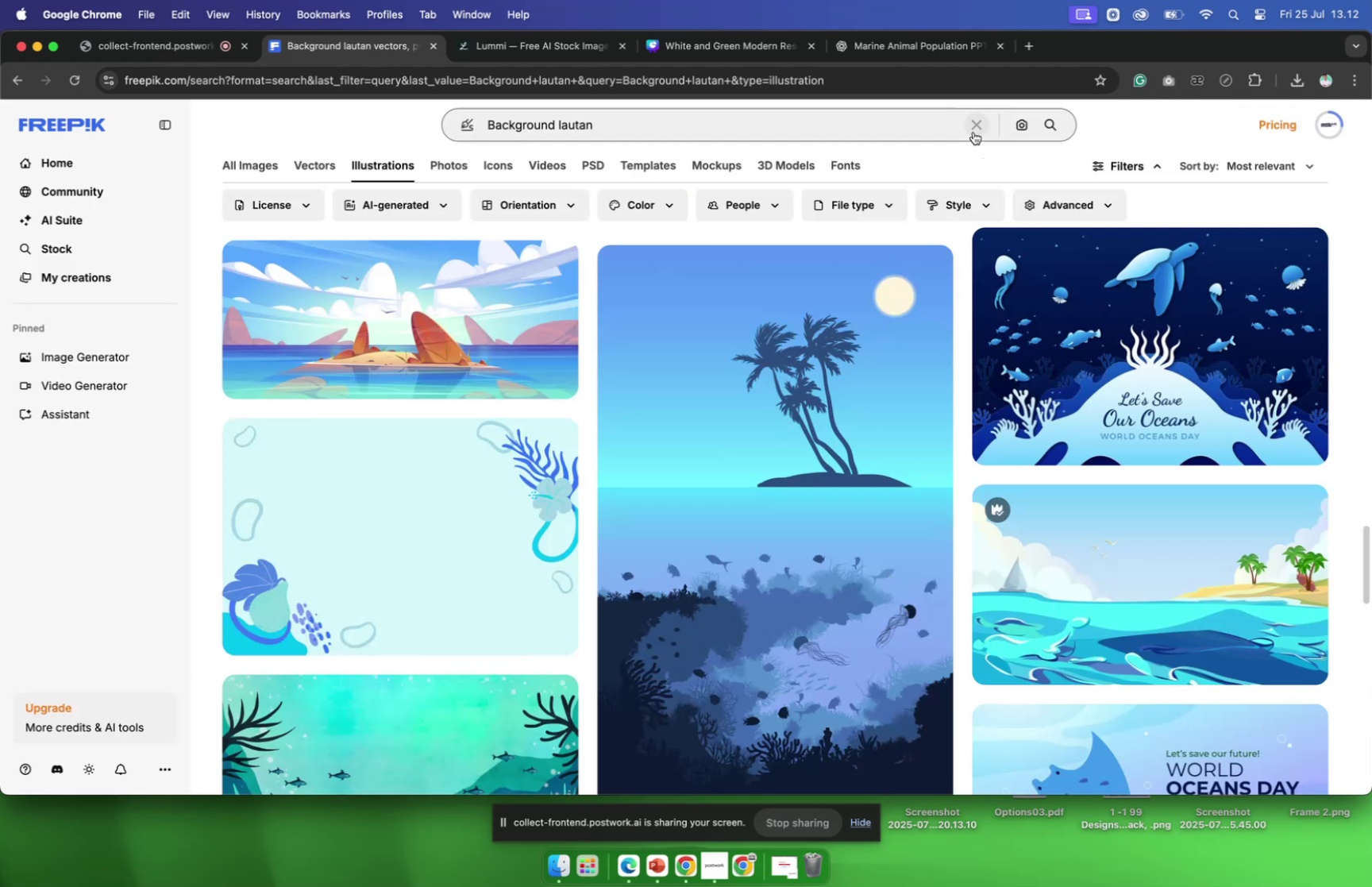 
left_click([973, 131])
 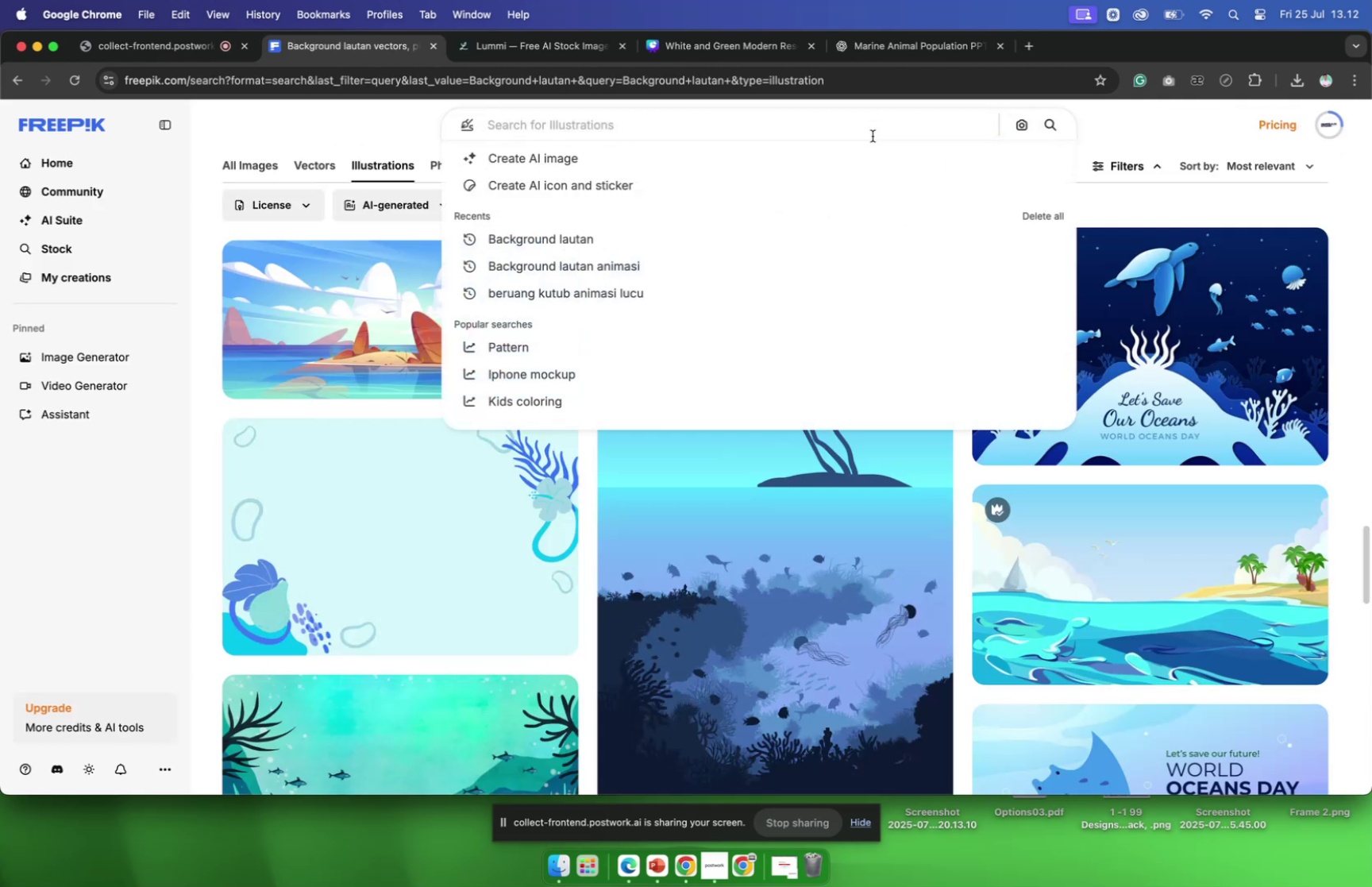 
type(moanaa)
key(Backspace)
type( animasi lucu)
 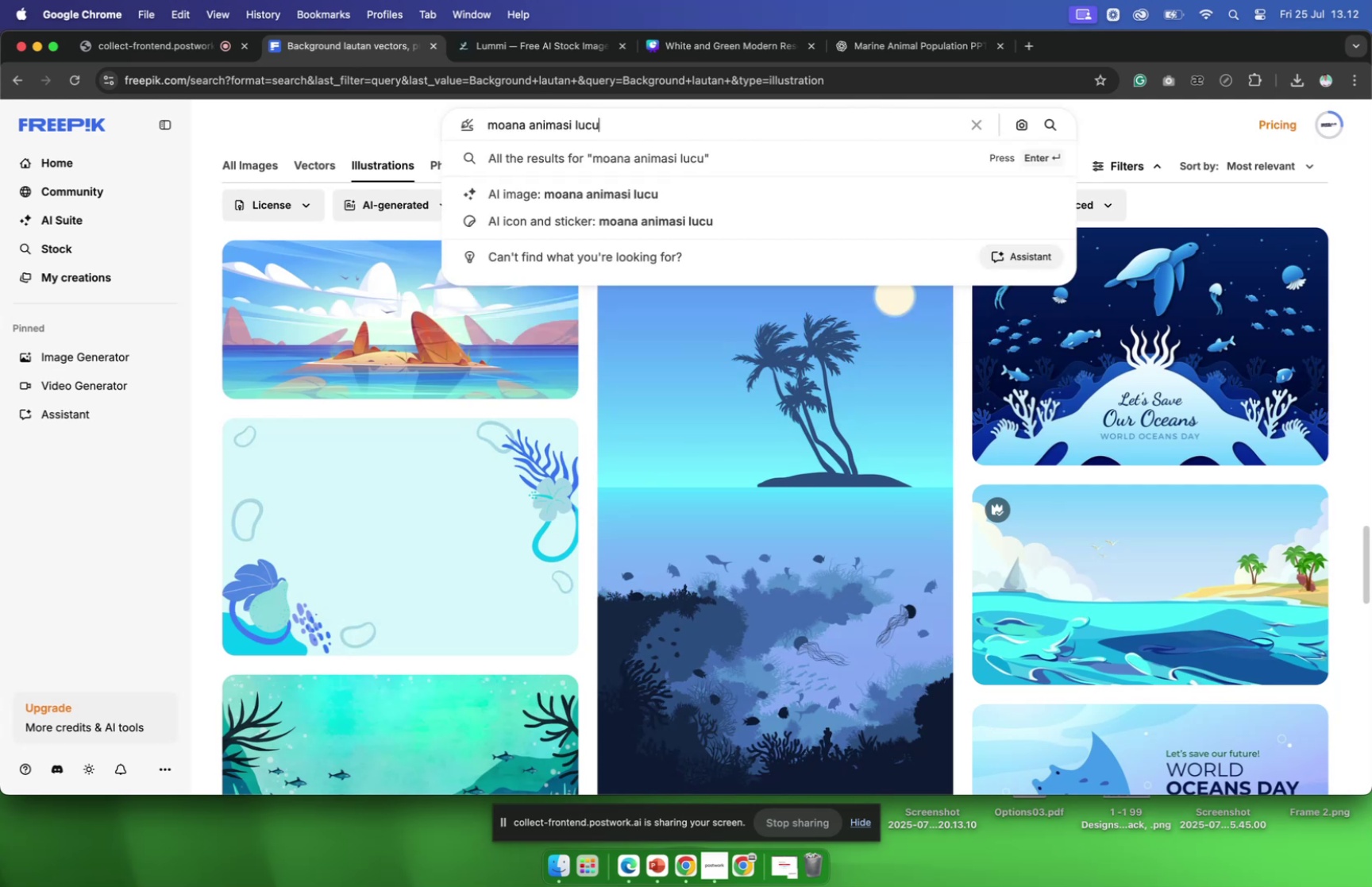 
key(Enter)
 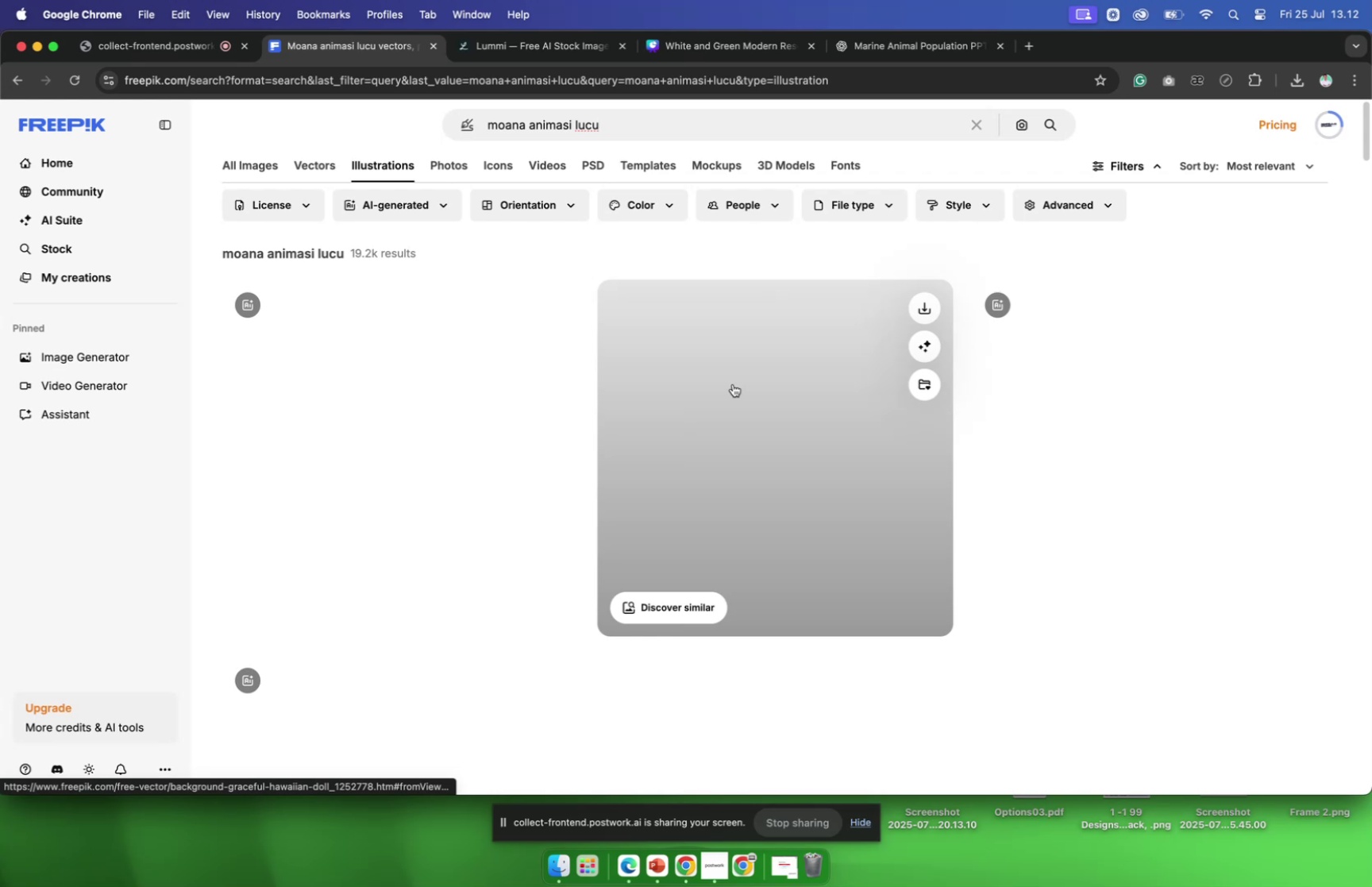 
scroll: coordinate [757, 426], scroll_direction: down, amount: 35.0
 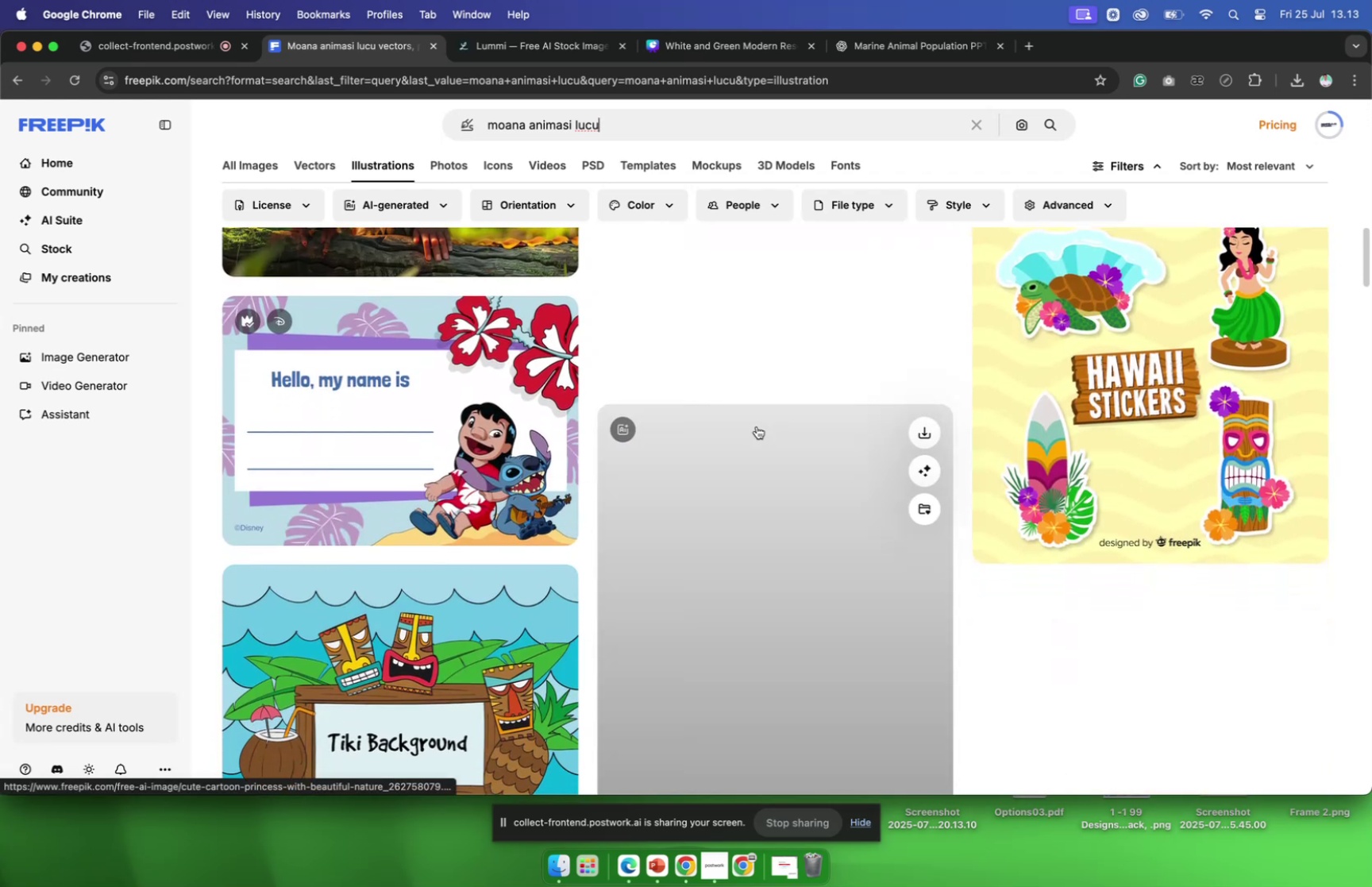 
scroll: coordinate [754, 439], scroll_direction: up, amount: 4.0
 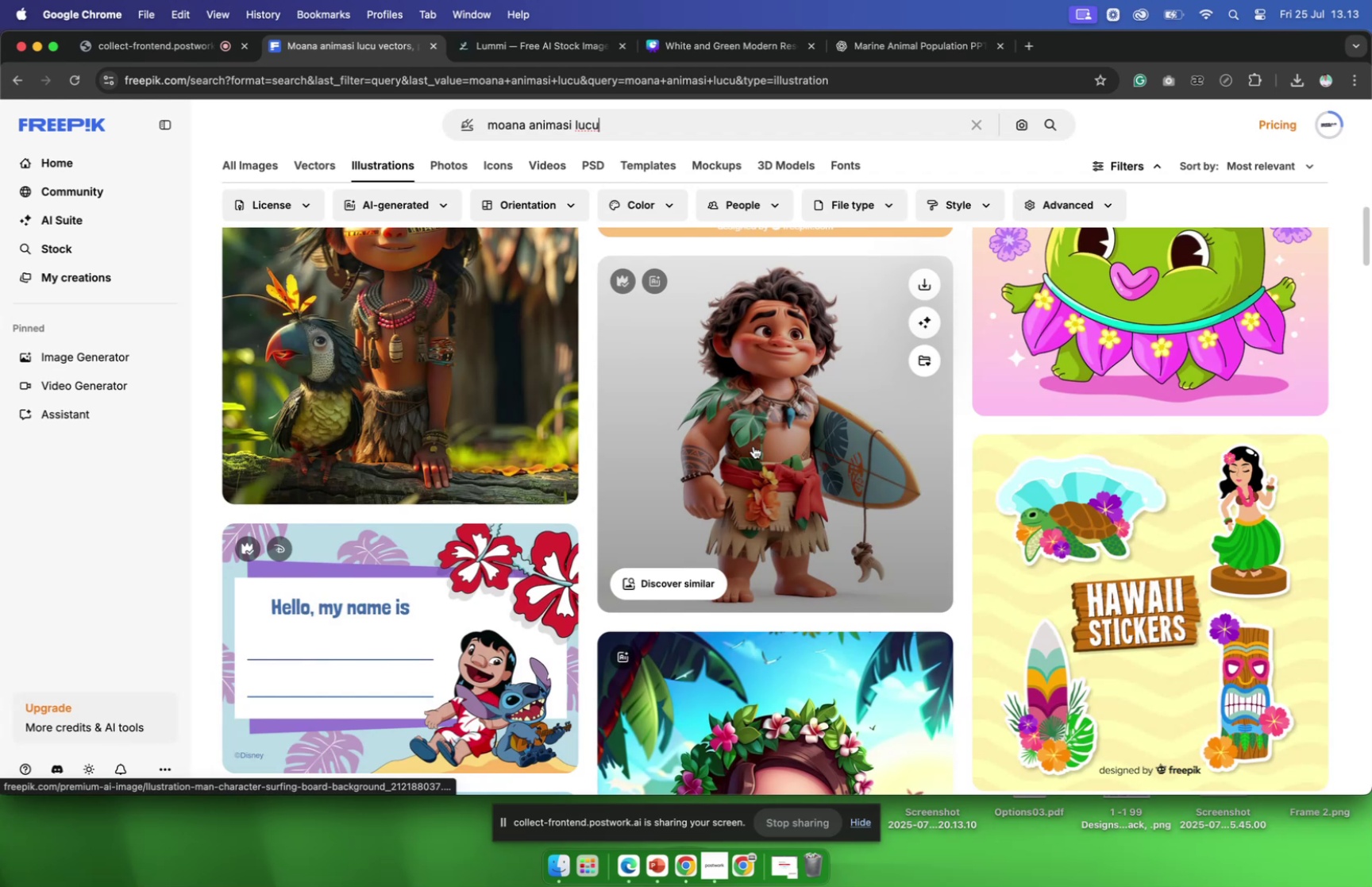 
scroll: coordinate [755, 445], scroll_direction: down, amount: 41.0
 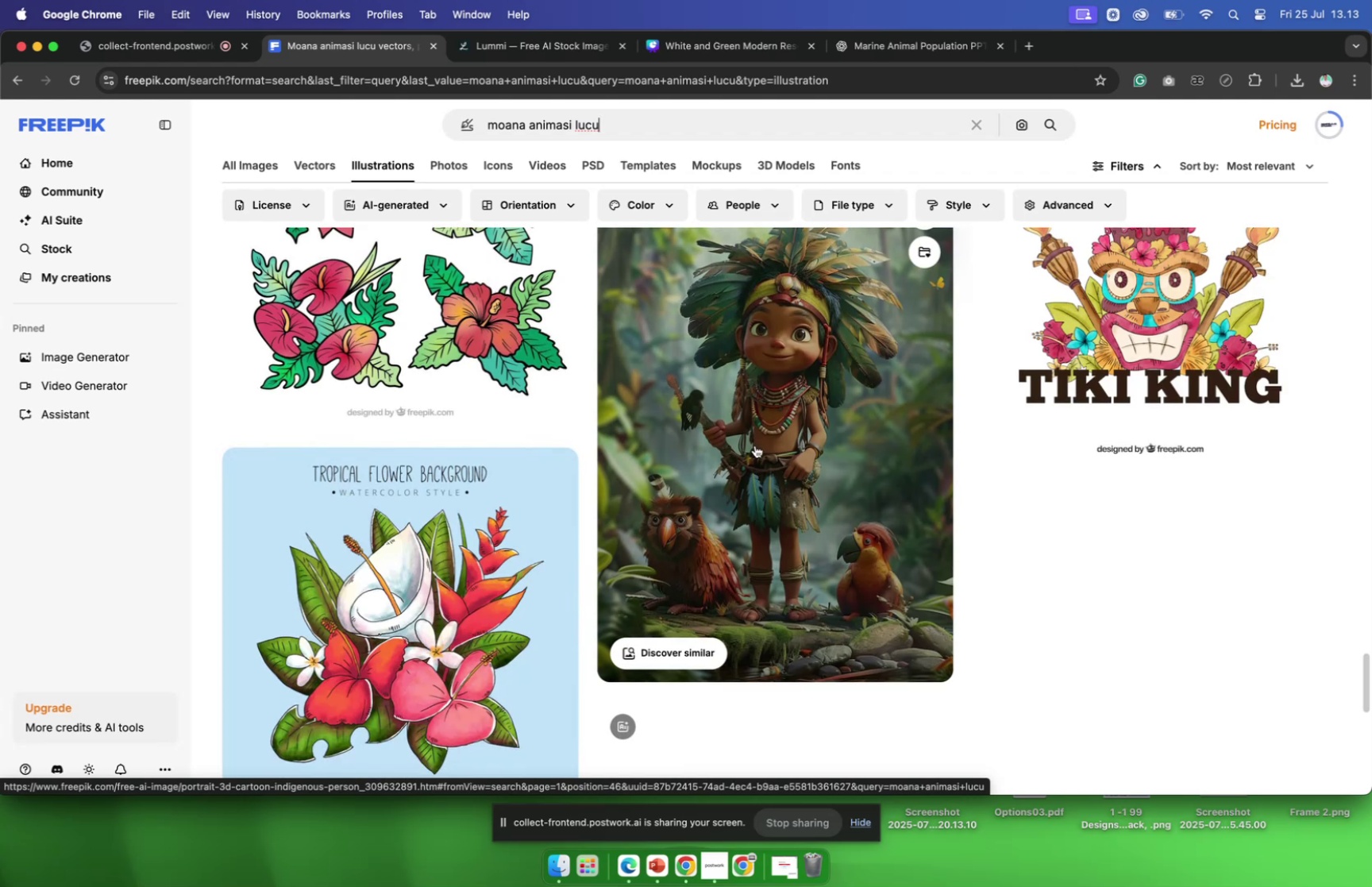 
scroll: coordinate [753, 453], scroll_direction: up, amount: 154.0
 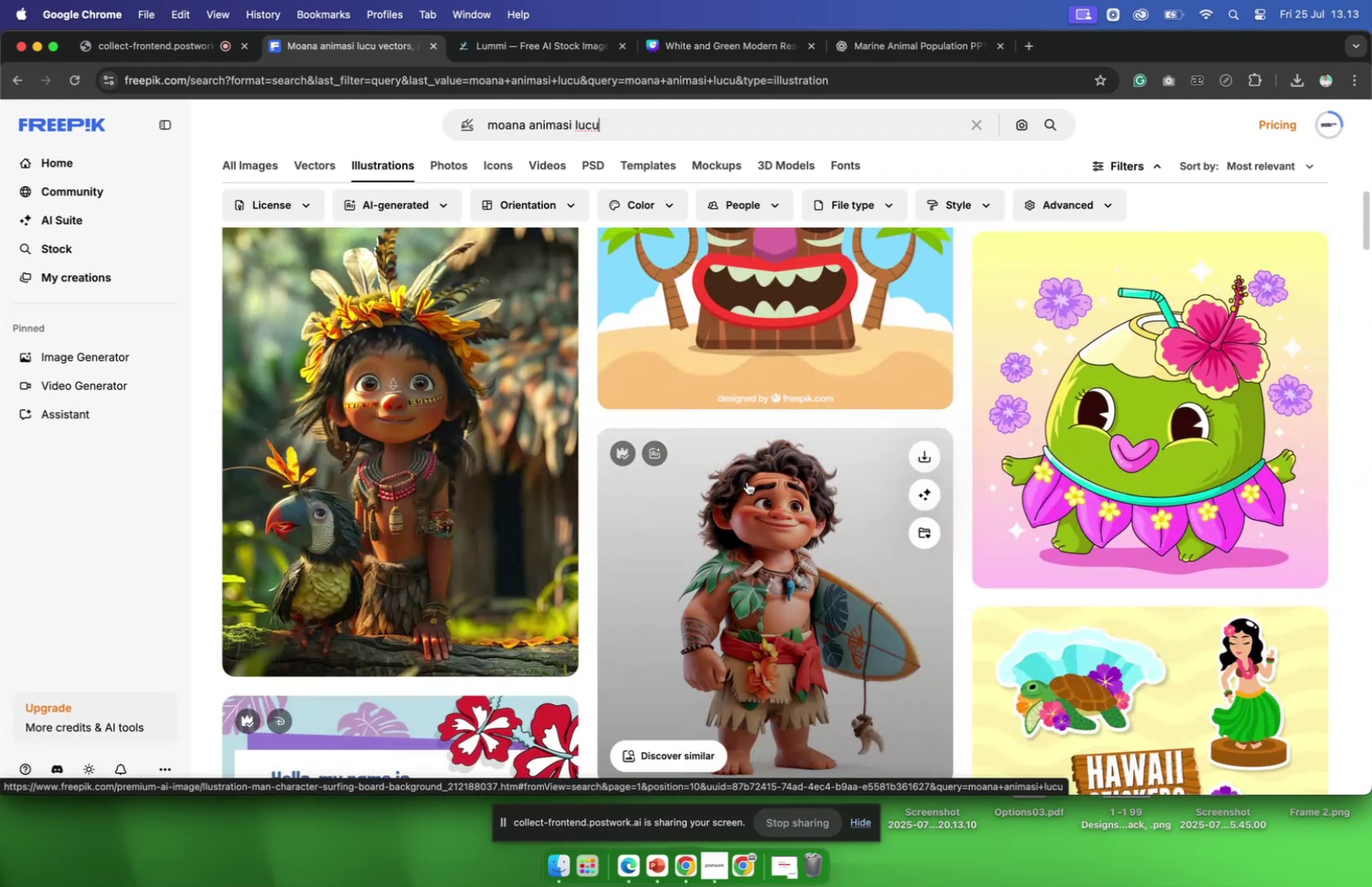 
left_click([748, 482])
 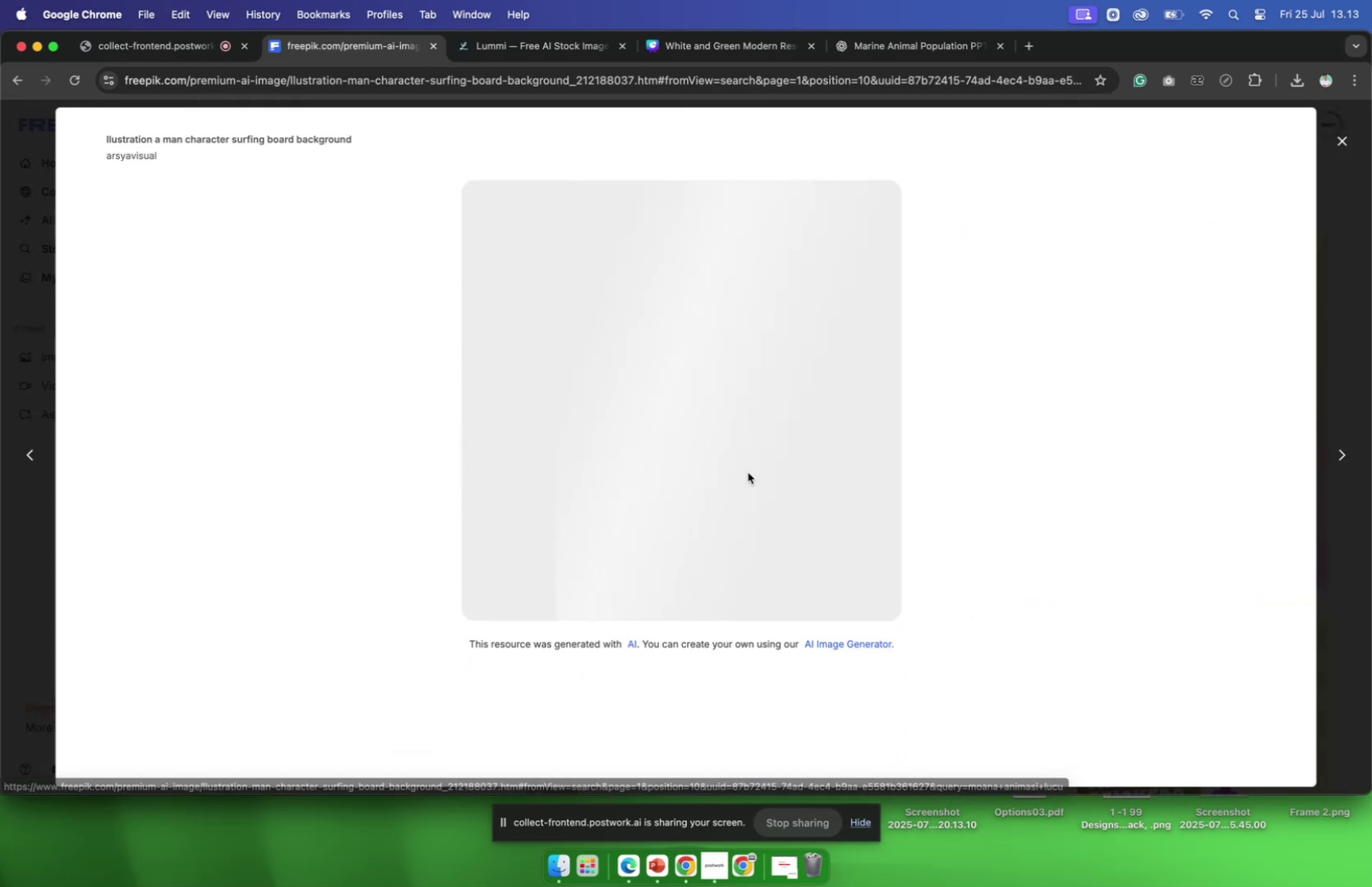 
scroll: coordinate [748, 469], scroll_direction: down, amount: 33.0
 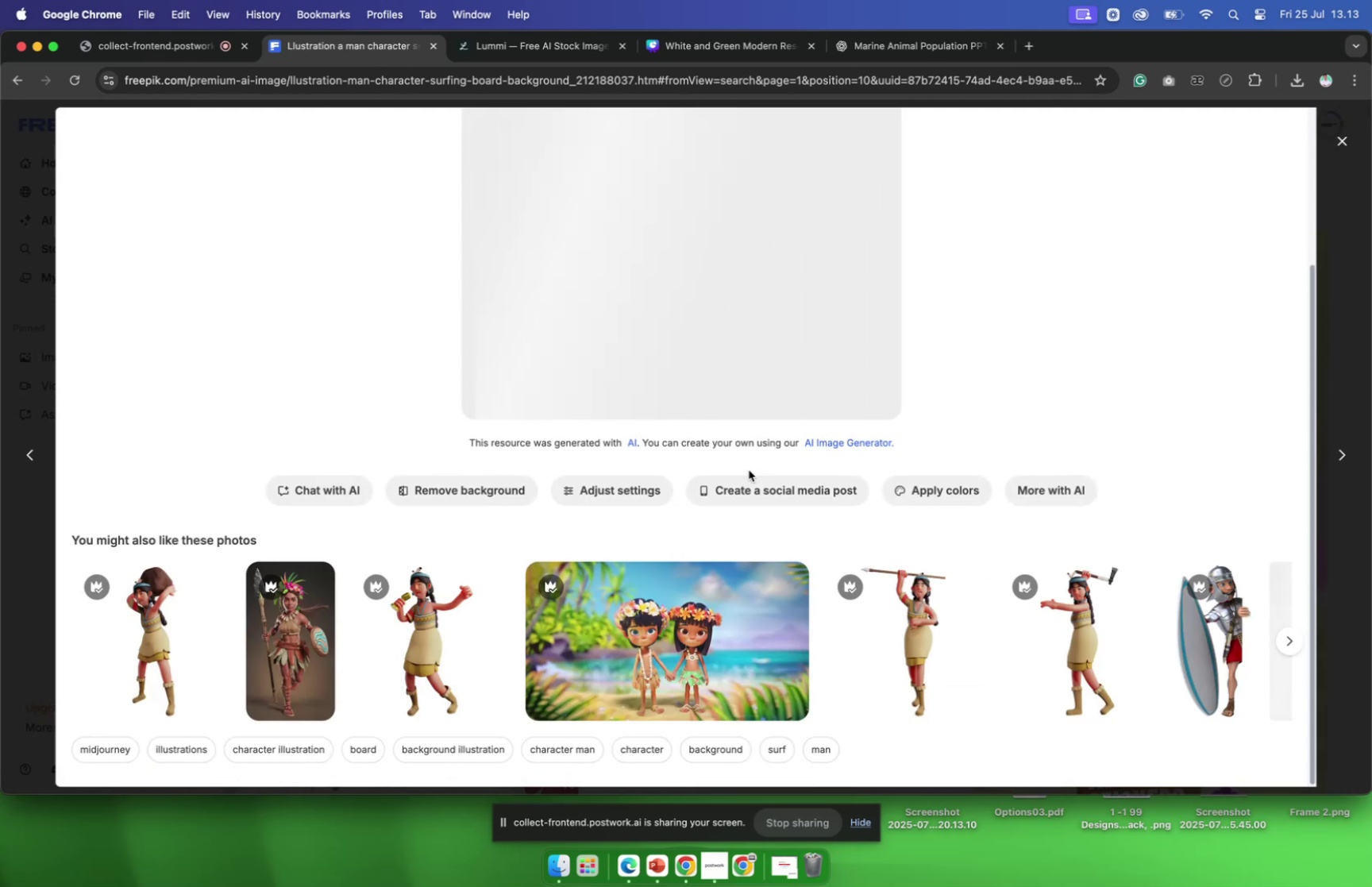 
scroll: coordinate [836, 453], scroll_direction: up, amount: 17.0
 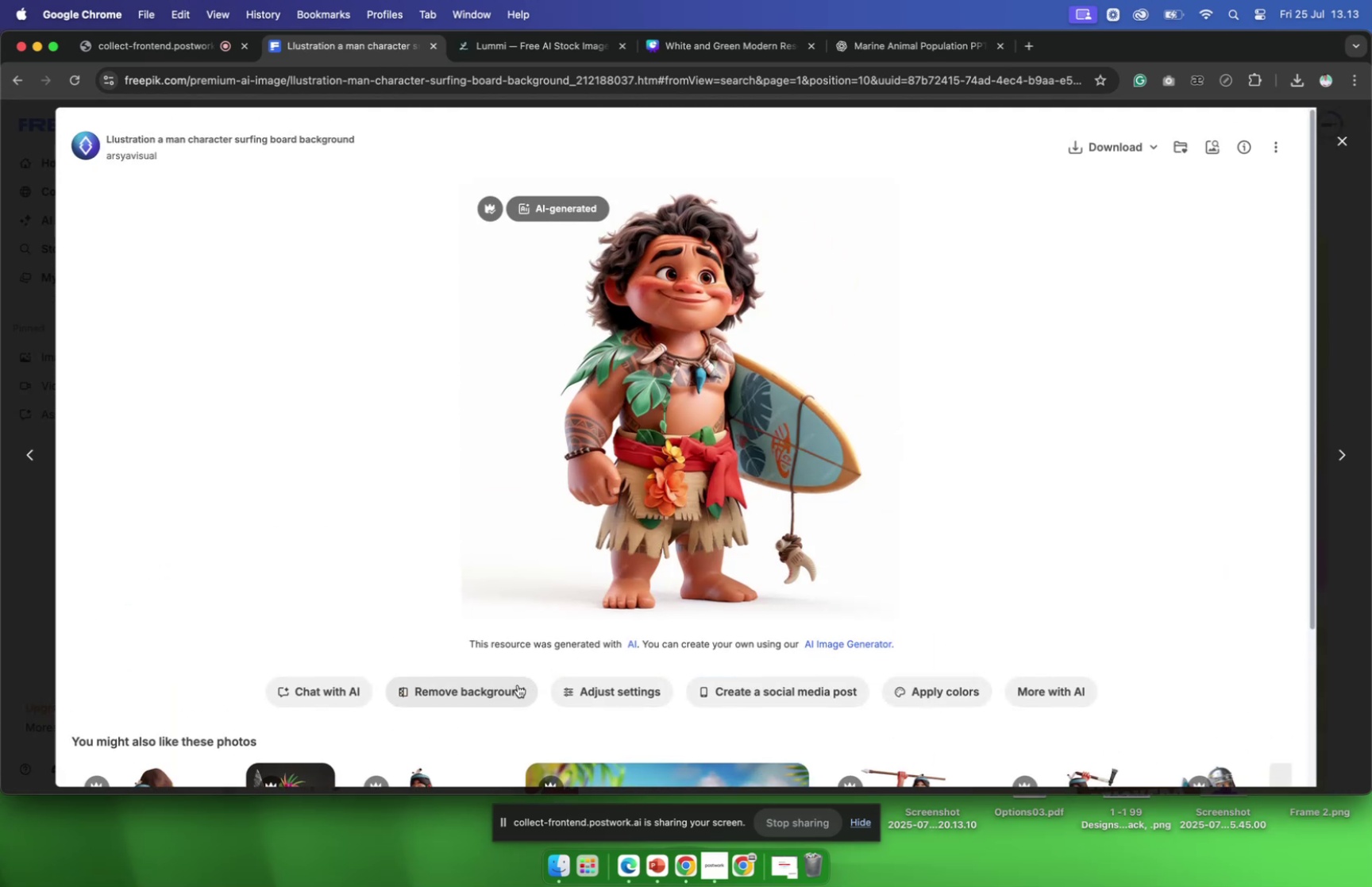 
left_click([507, 688])
 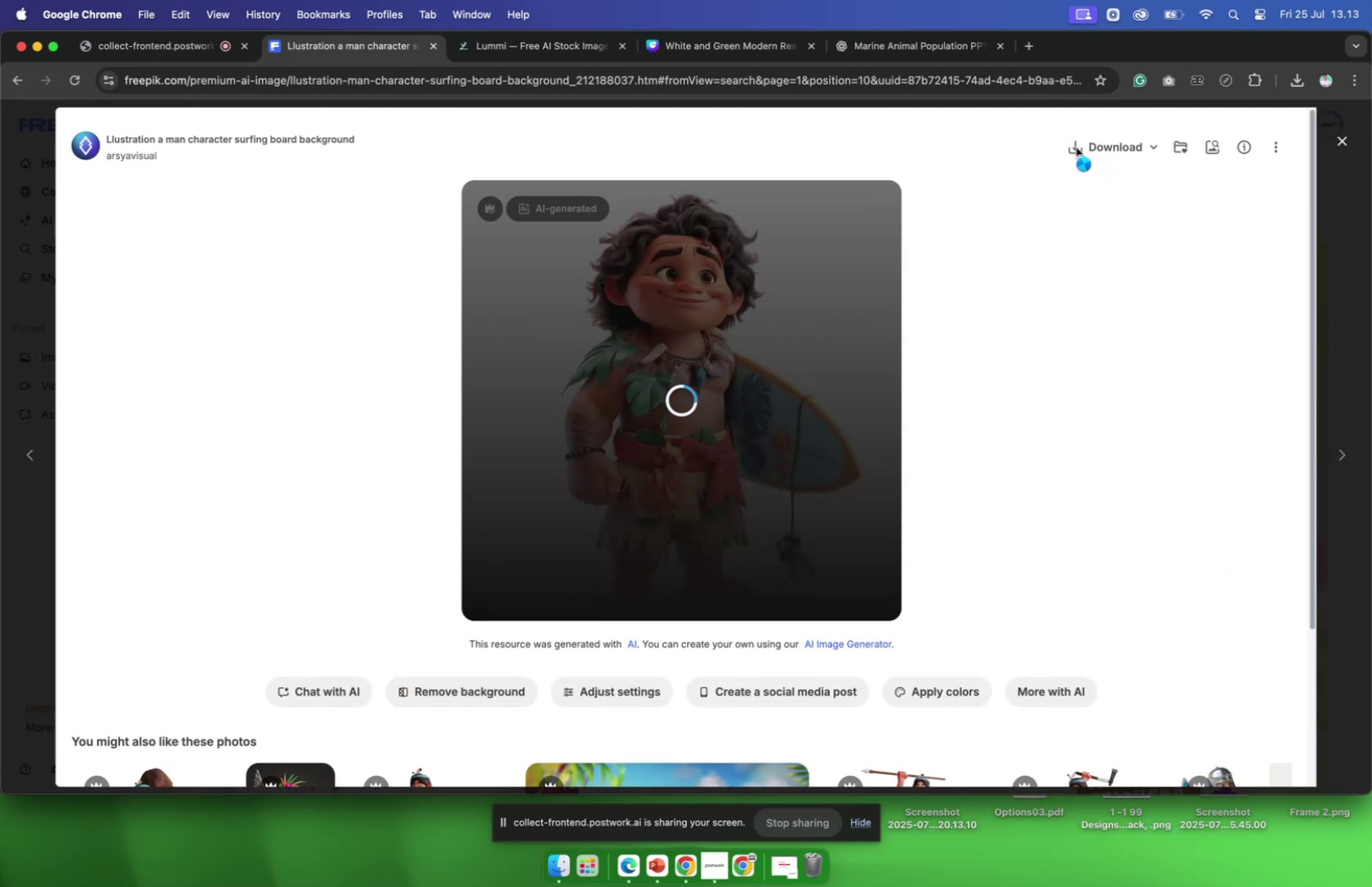 
wait(6.69)
 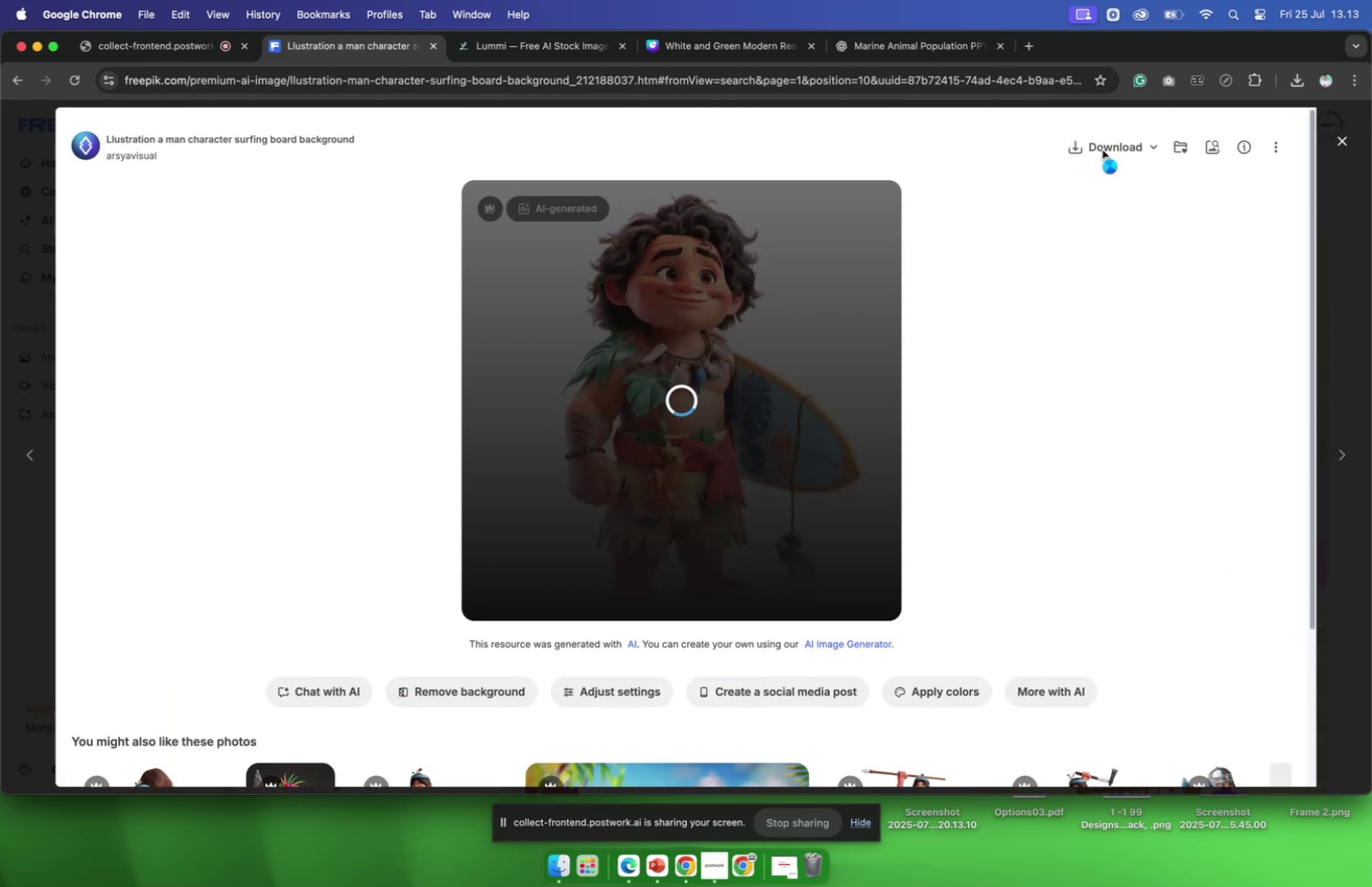 
left_click([1077, 148])
 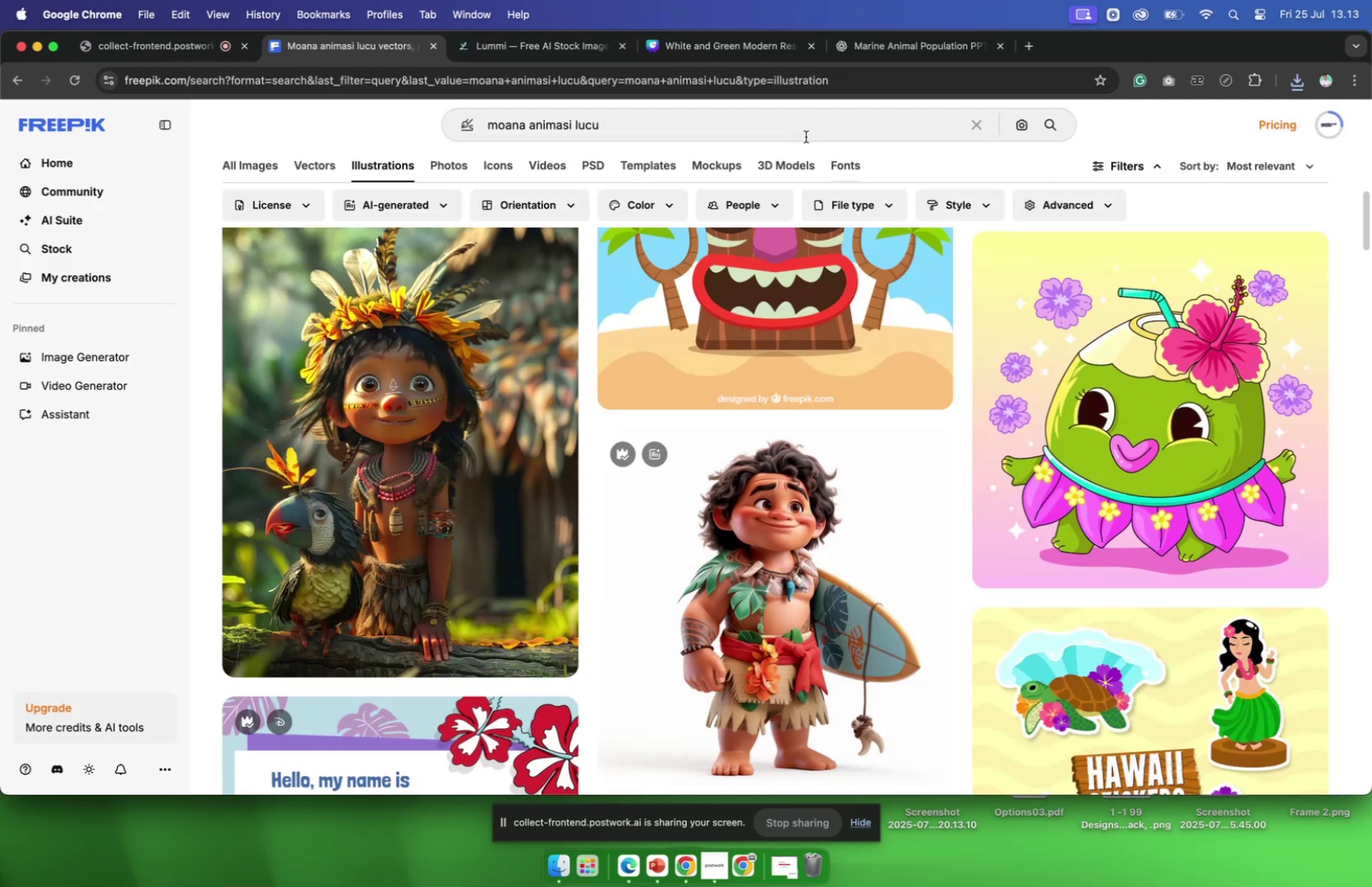 
scroll: coordinate [763, 360], scroll_direction: up, amount: 28.0
 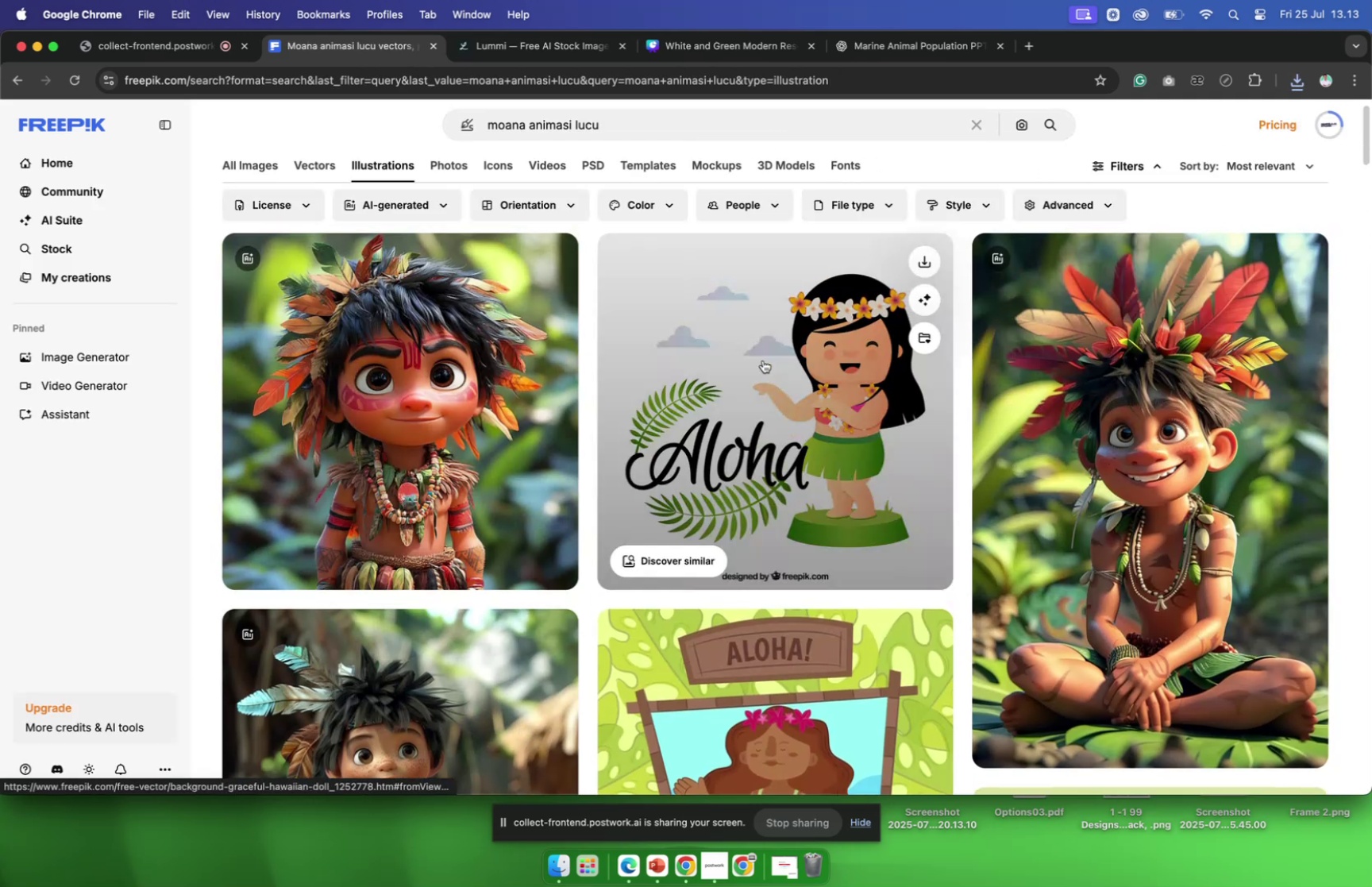 
scroll: coordinate [754, 361], scroll_direction: down, amount: 6.0
 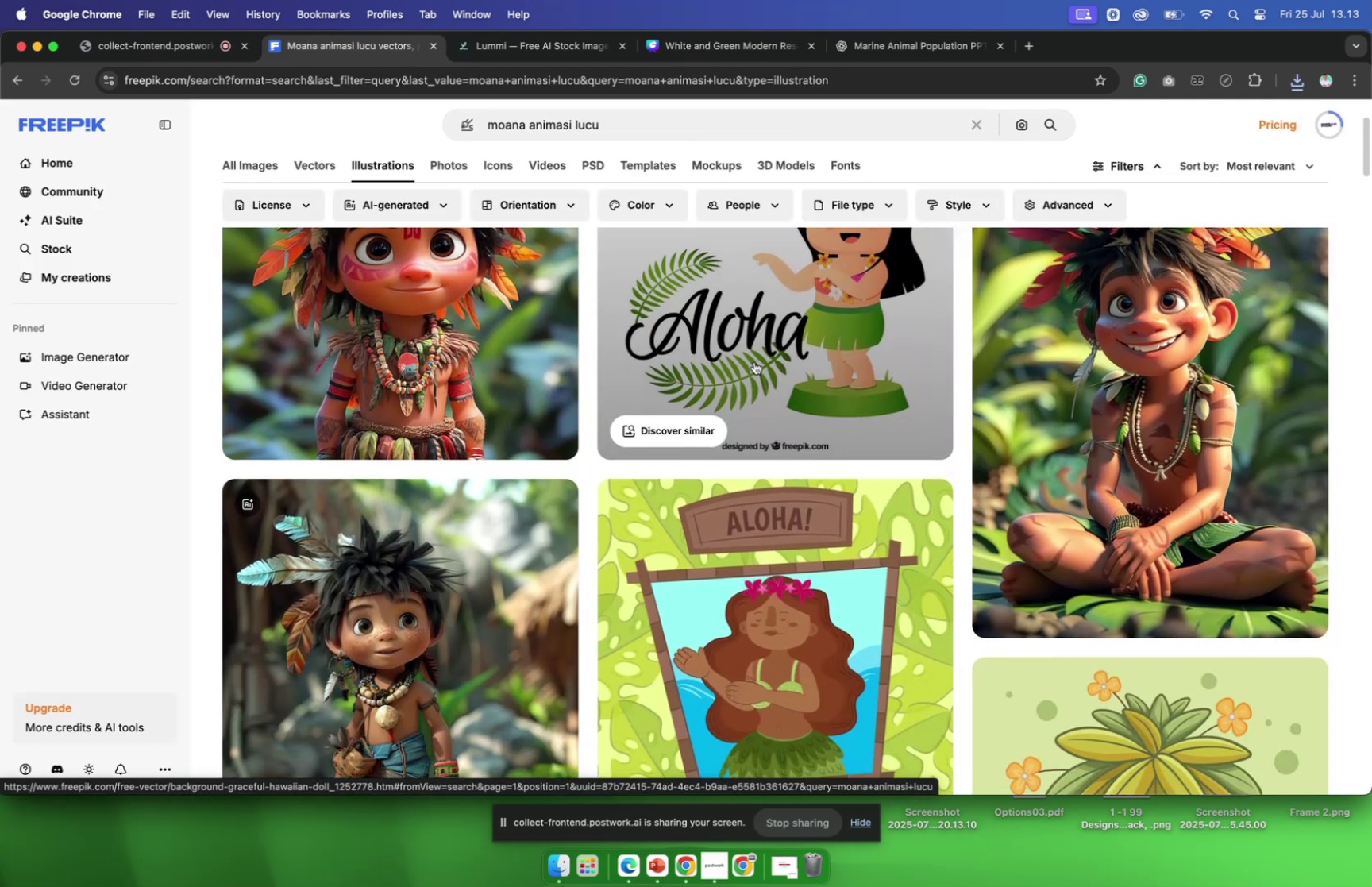 
scroll: coordinate [754, 361], scroll_direction: up, amount: 4.0
 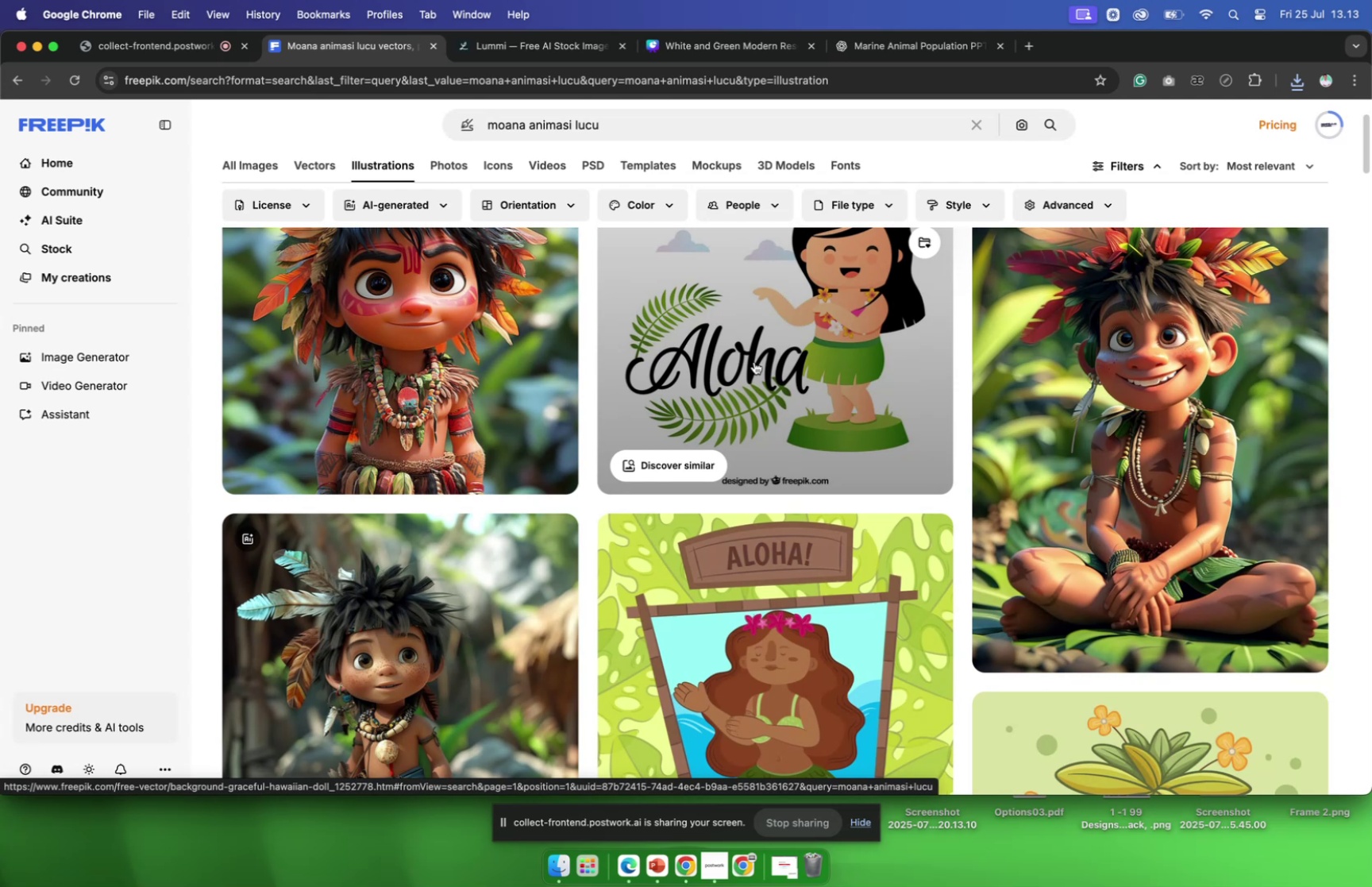 
scroll: coordinate [731, 424], scroll_direction: down, amount: 22.0
 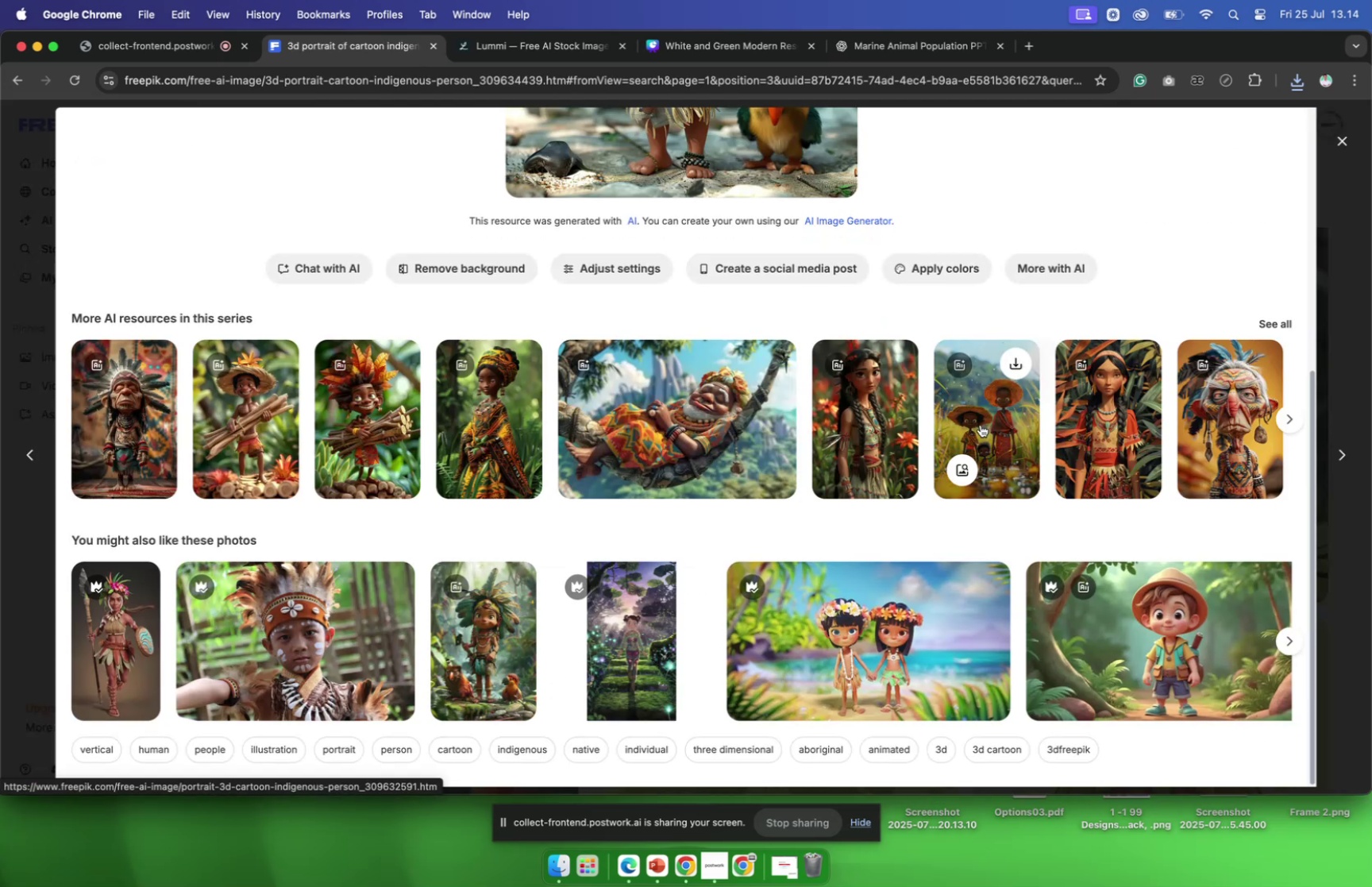 
wait(6.04)
 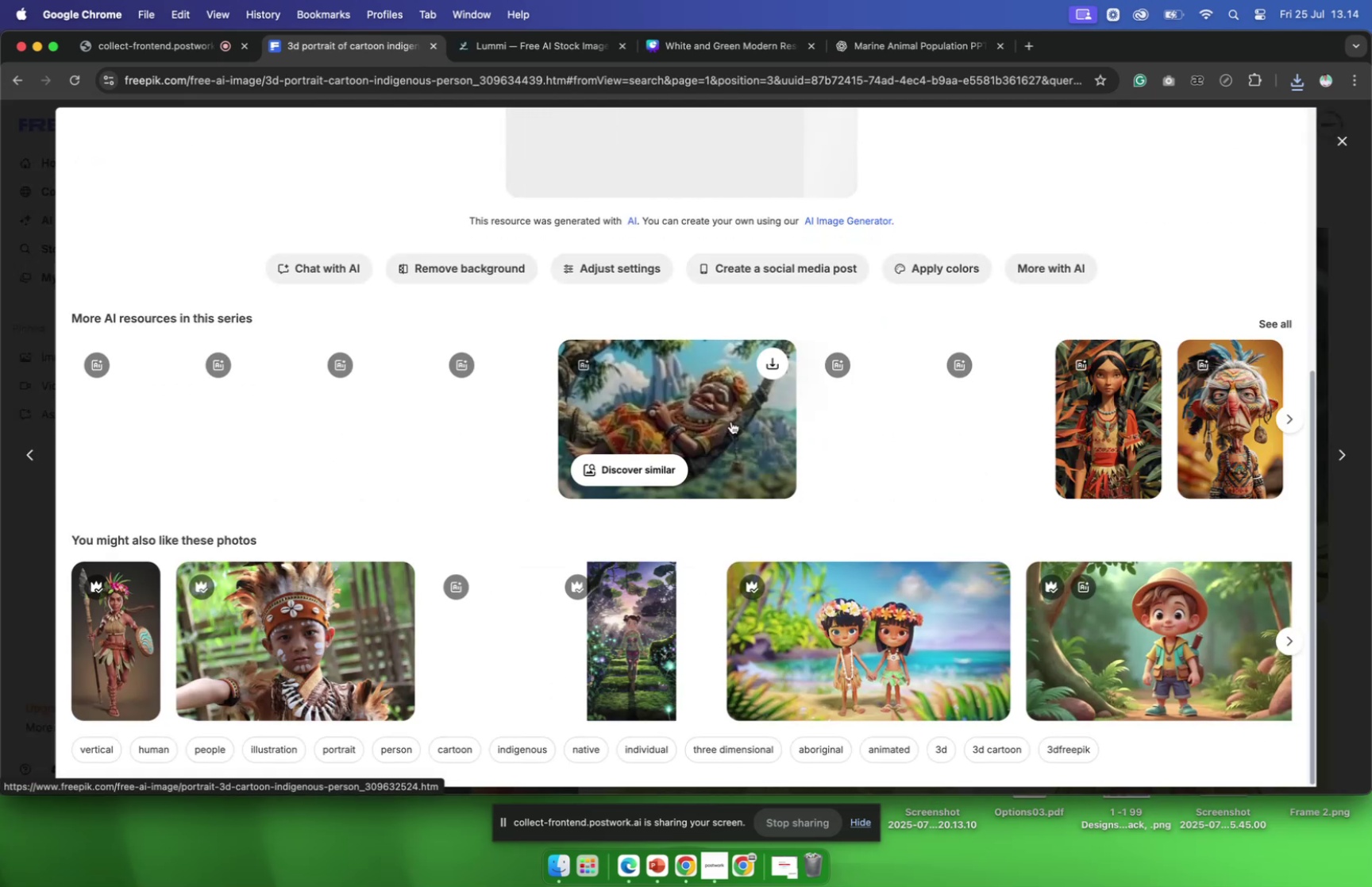 
left_click([1289, 415])
 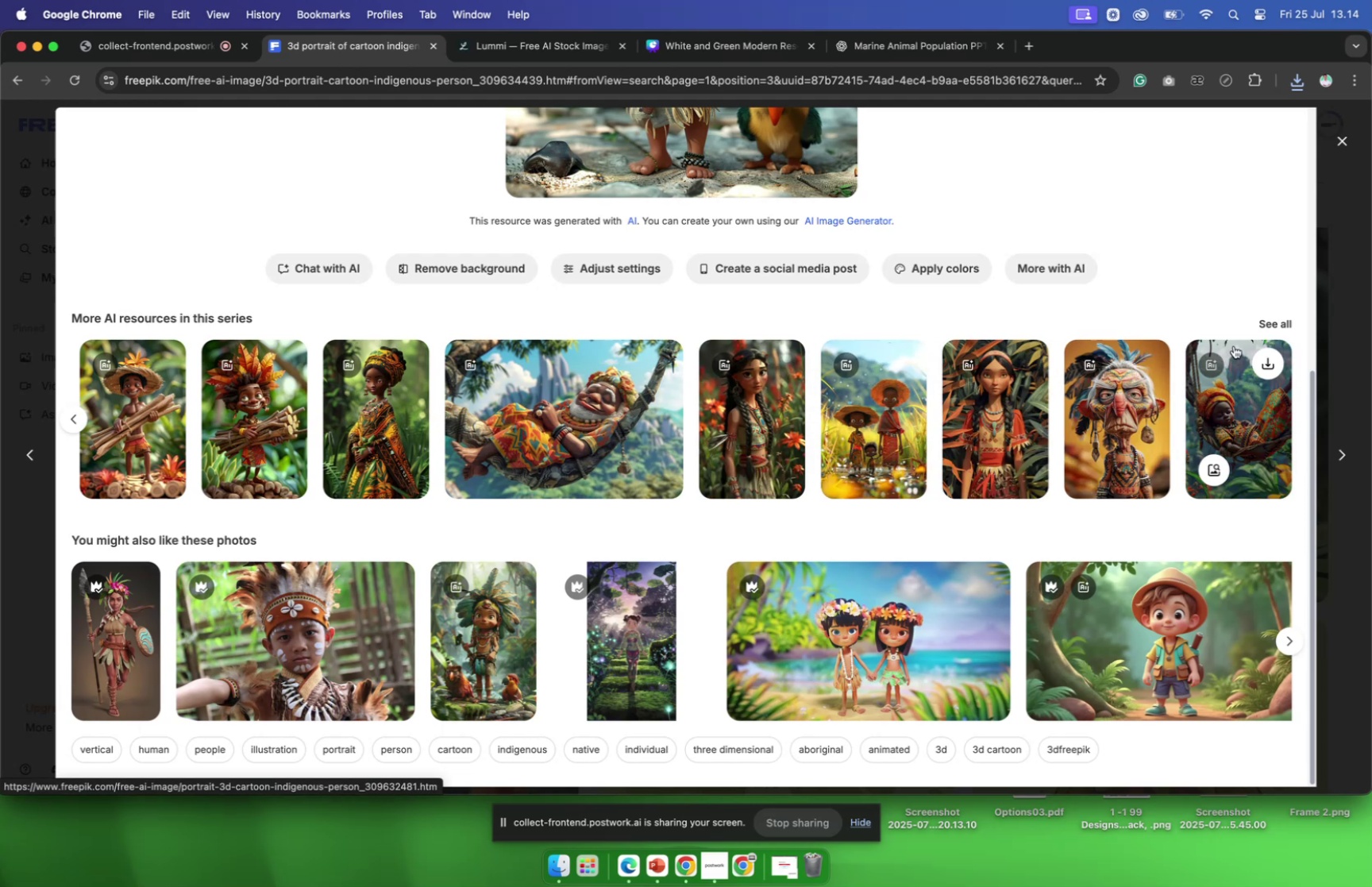 
scroll: coordinate [1062, 402], scroll_direction: up, amount: 16.0
 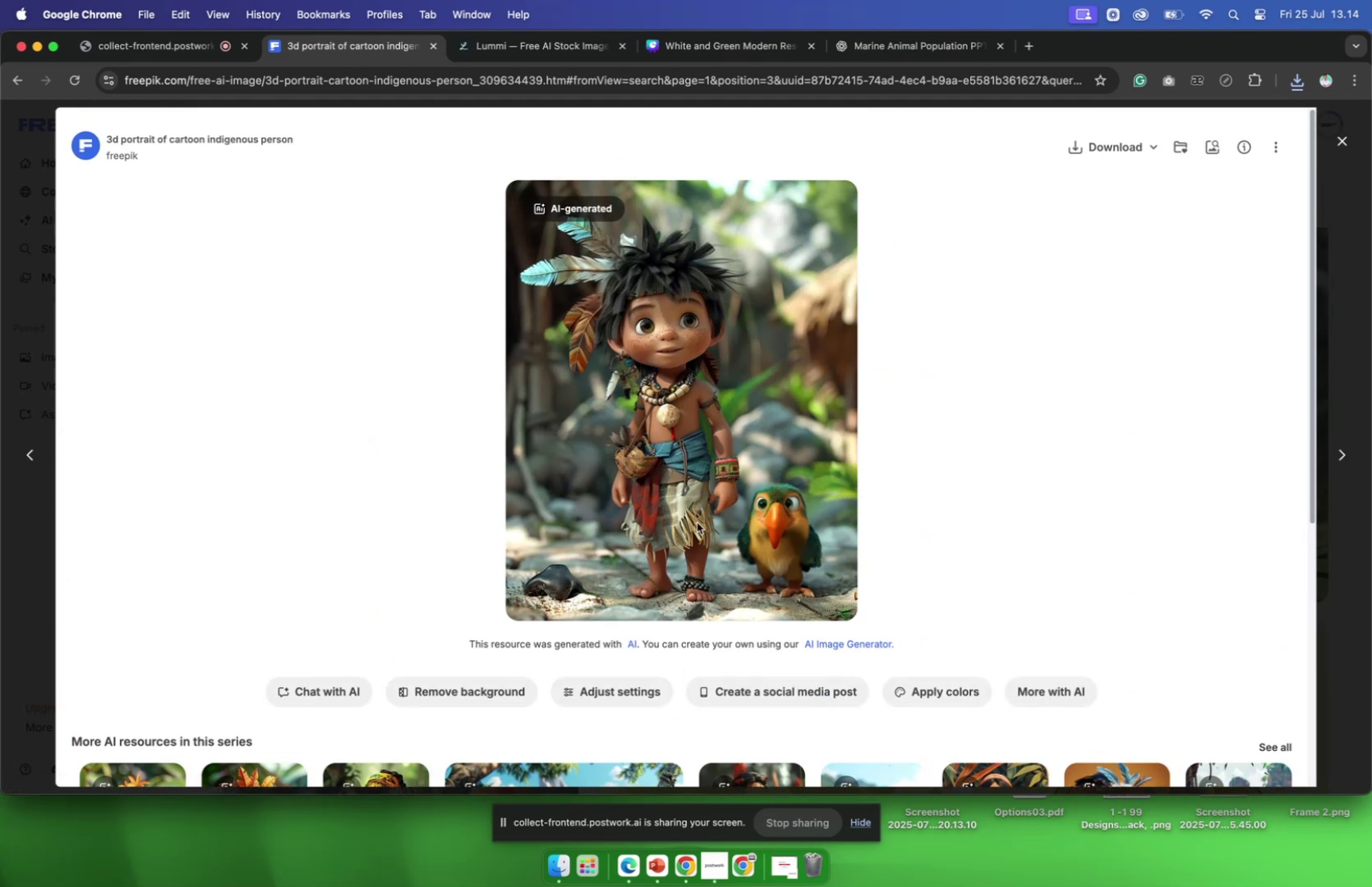 
wait(11.02)
 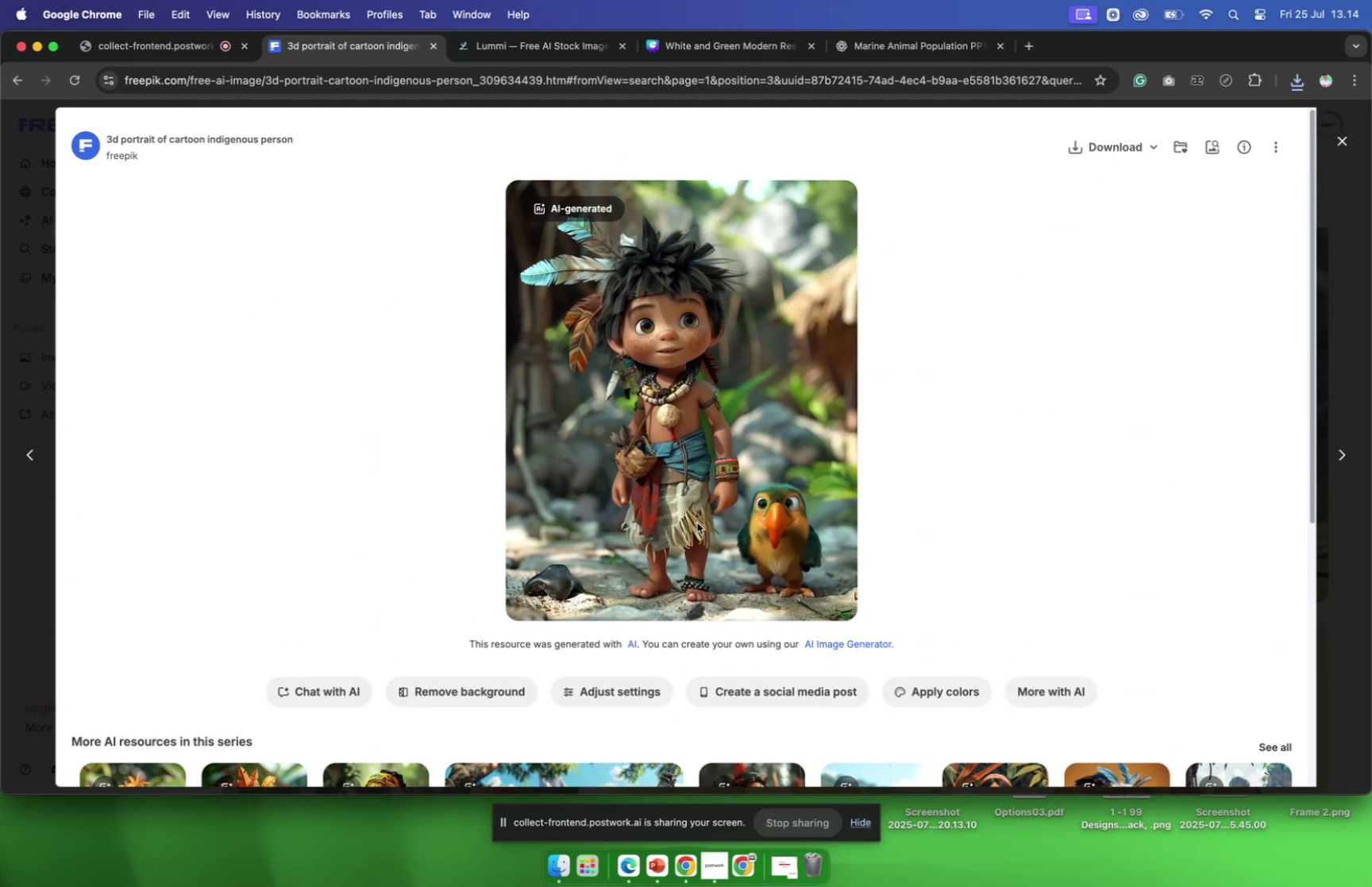 
left_click([517, 697])
 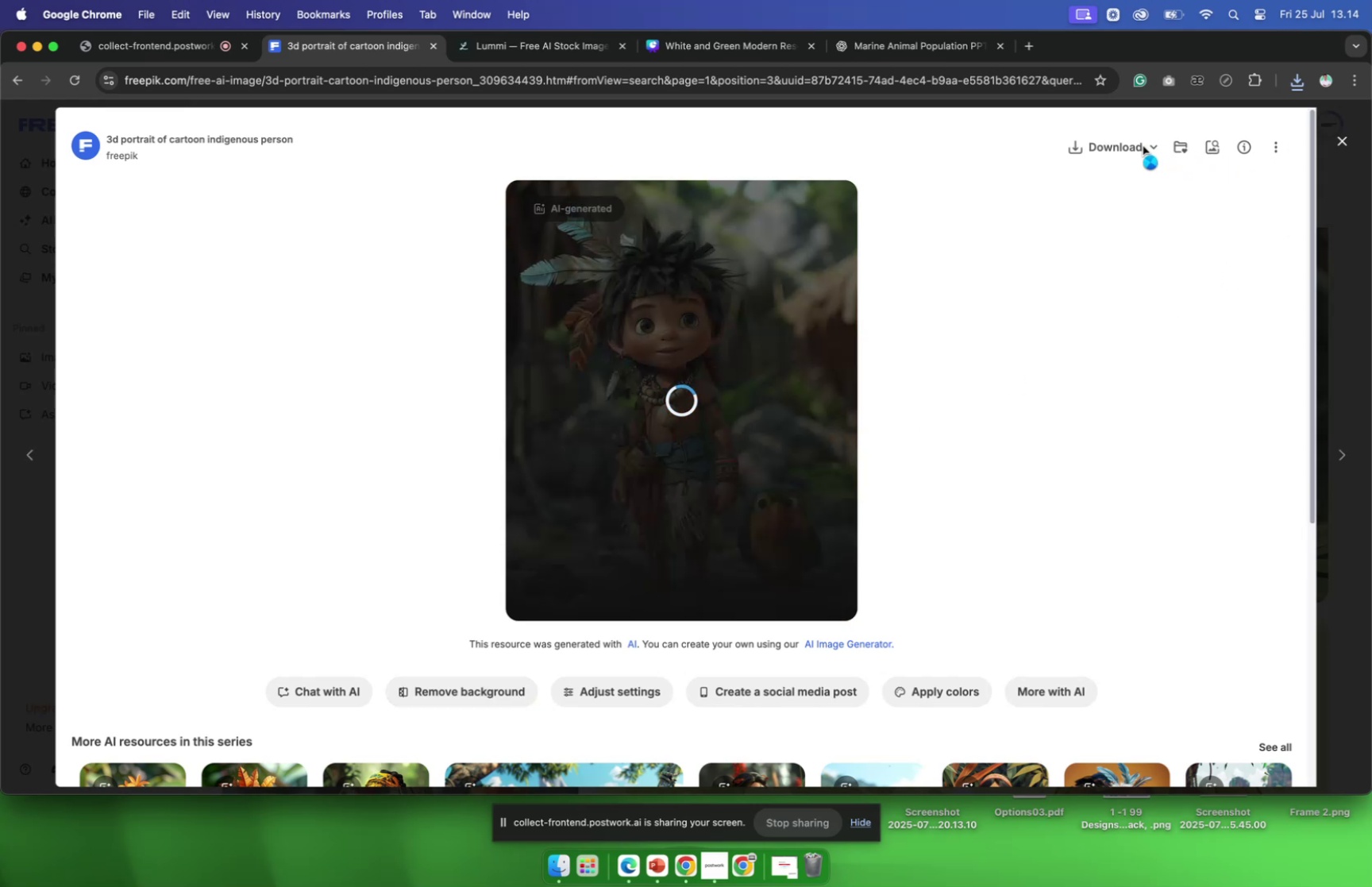 
wait(8.0)
 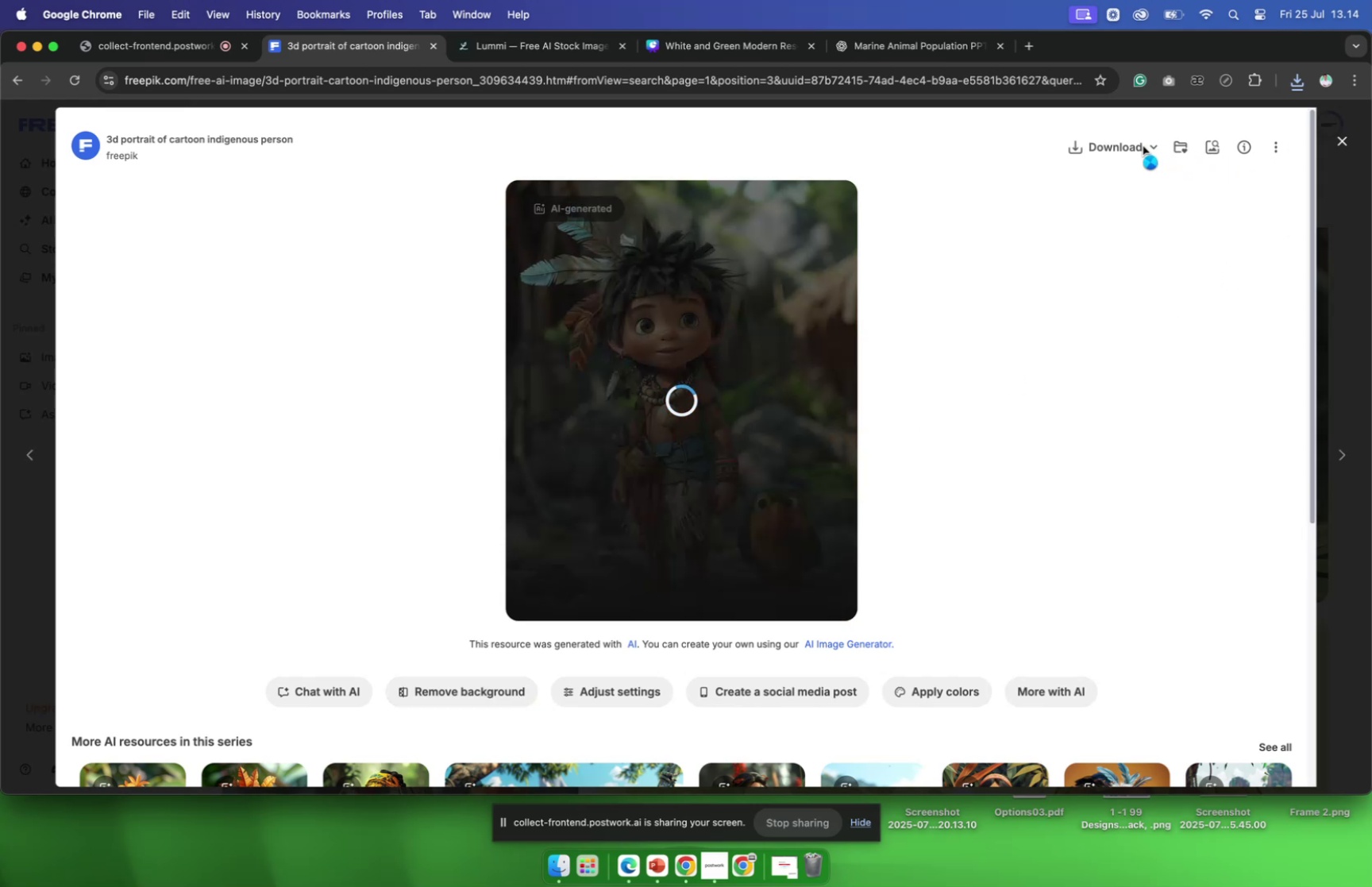 
left_click([1143, 143])
 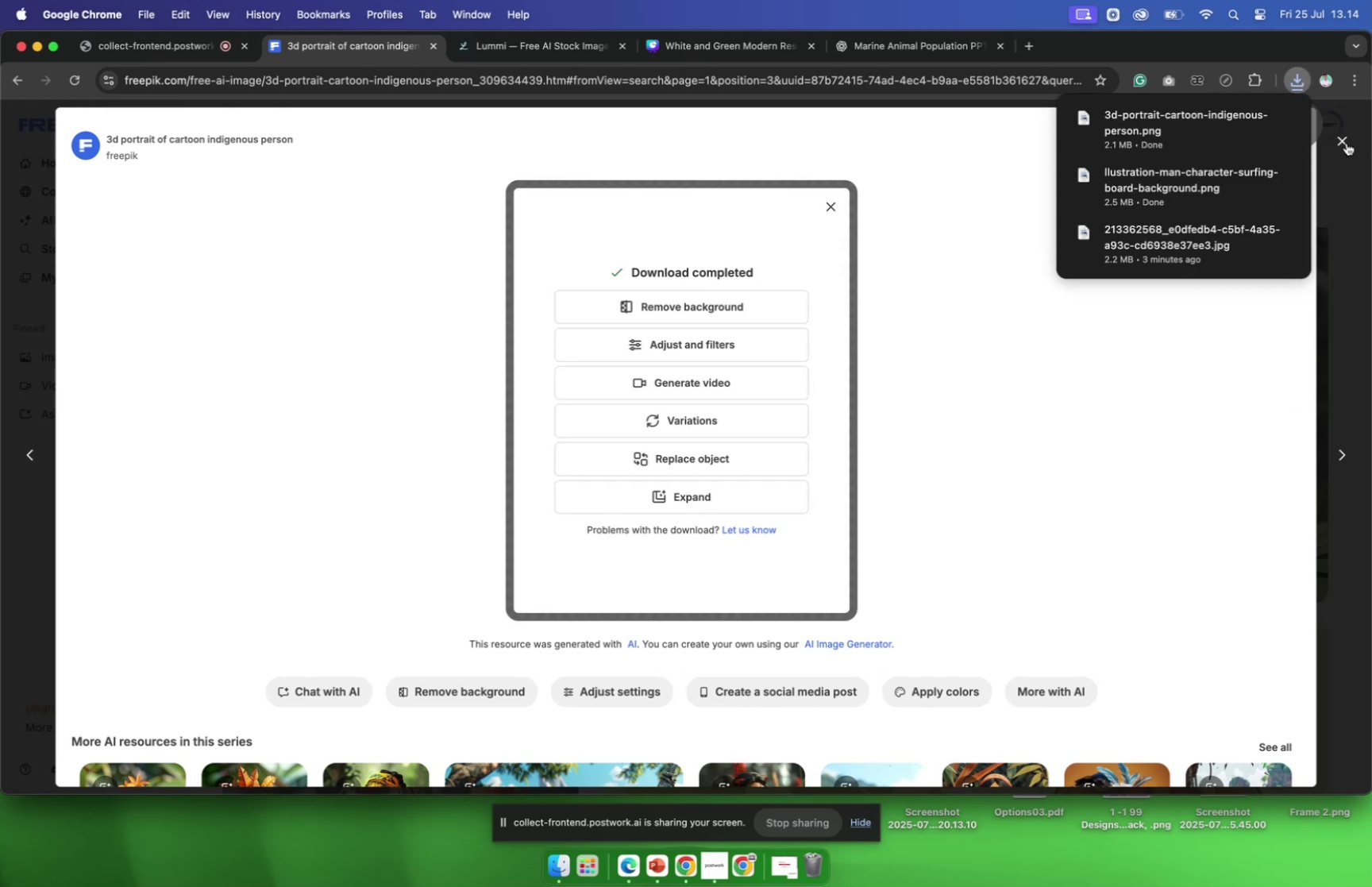 
left_click([1343, 142])
 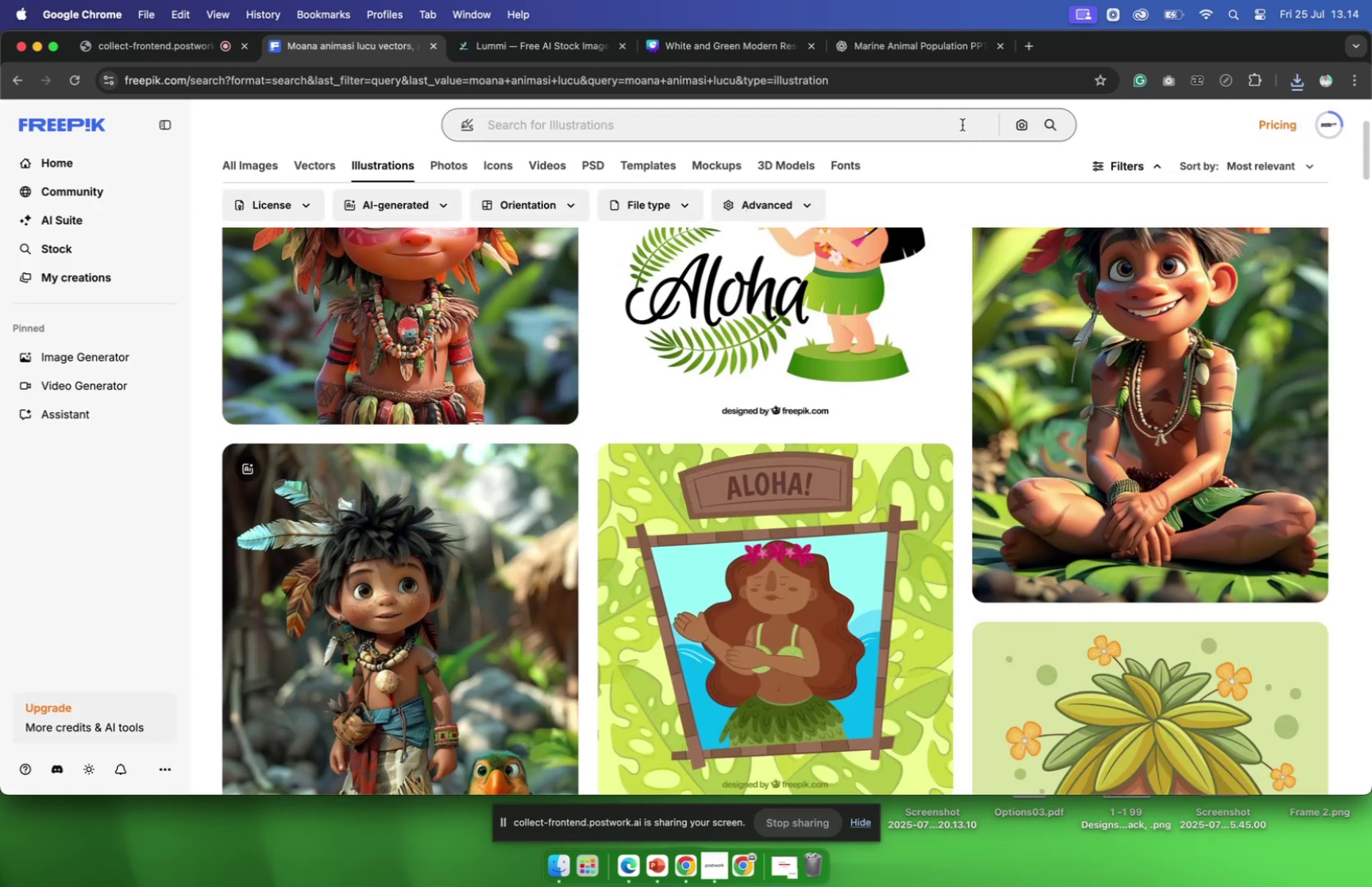 
left_click([932, 129])
 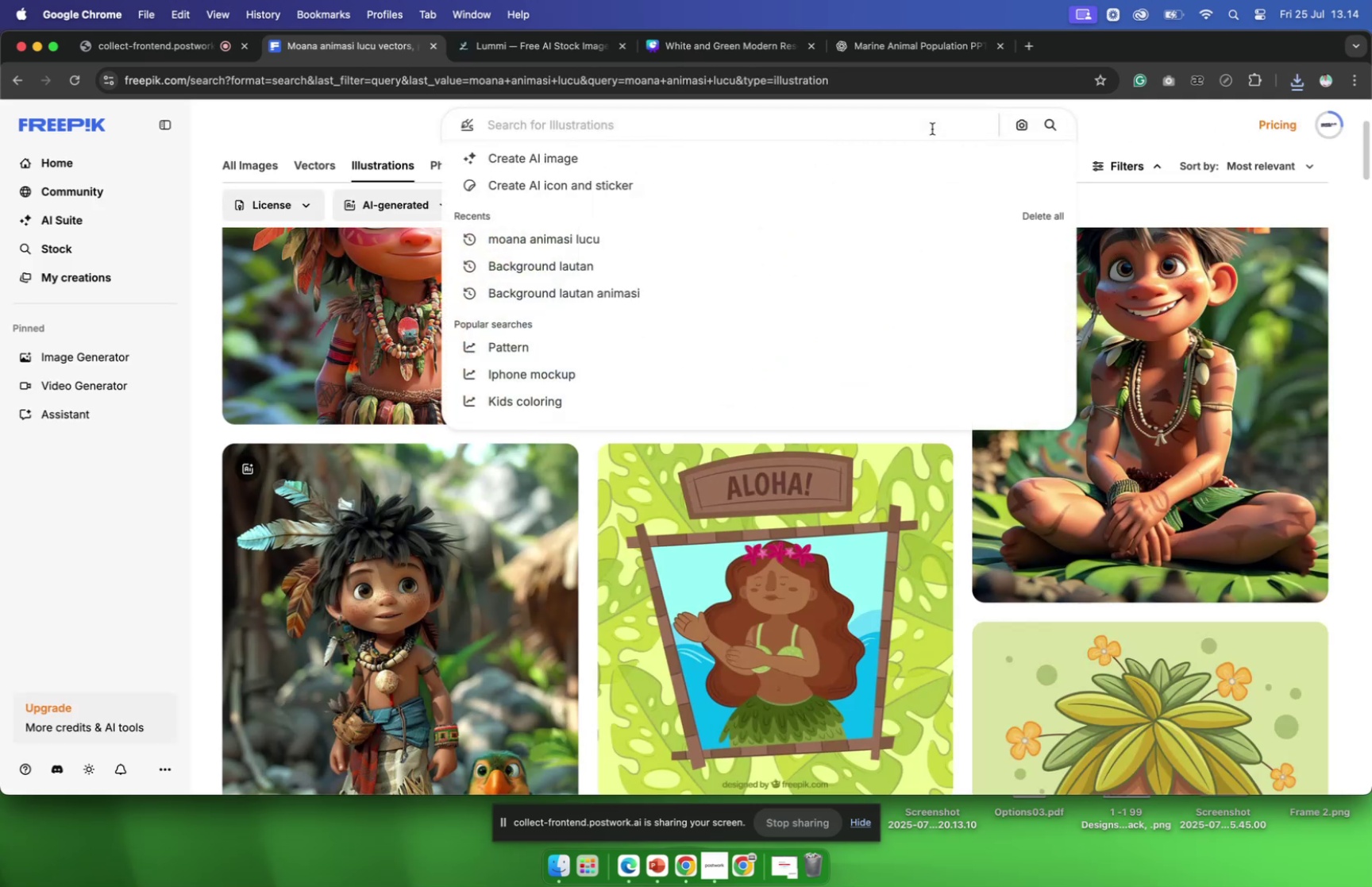 
type(moana)
 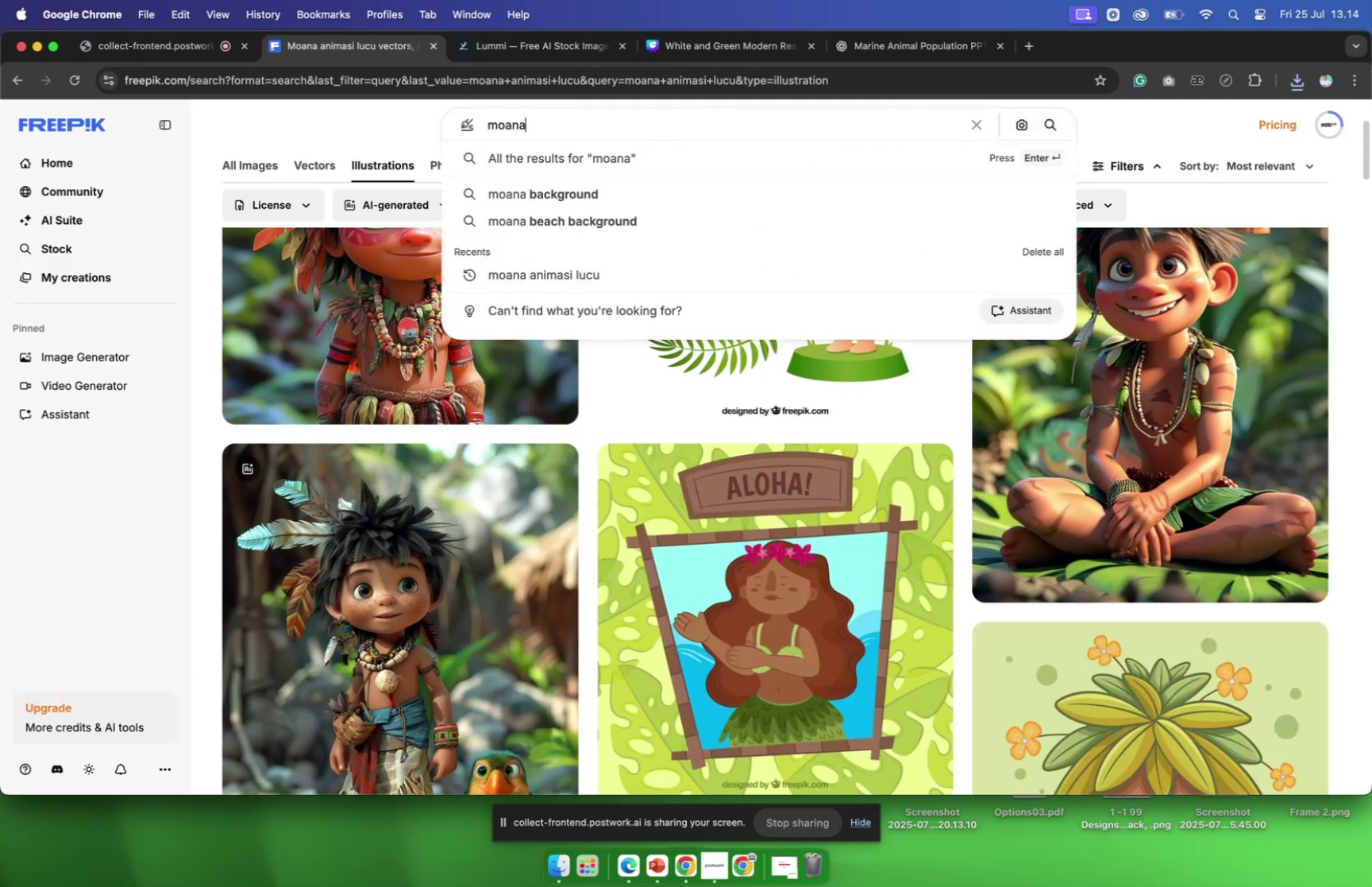 
key(Enter)
 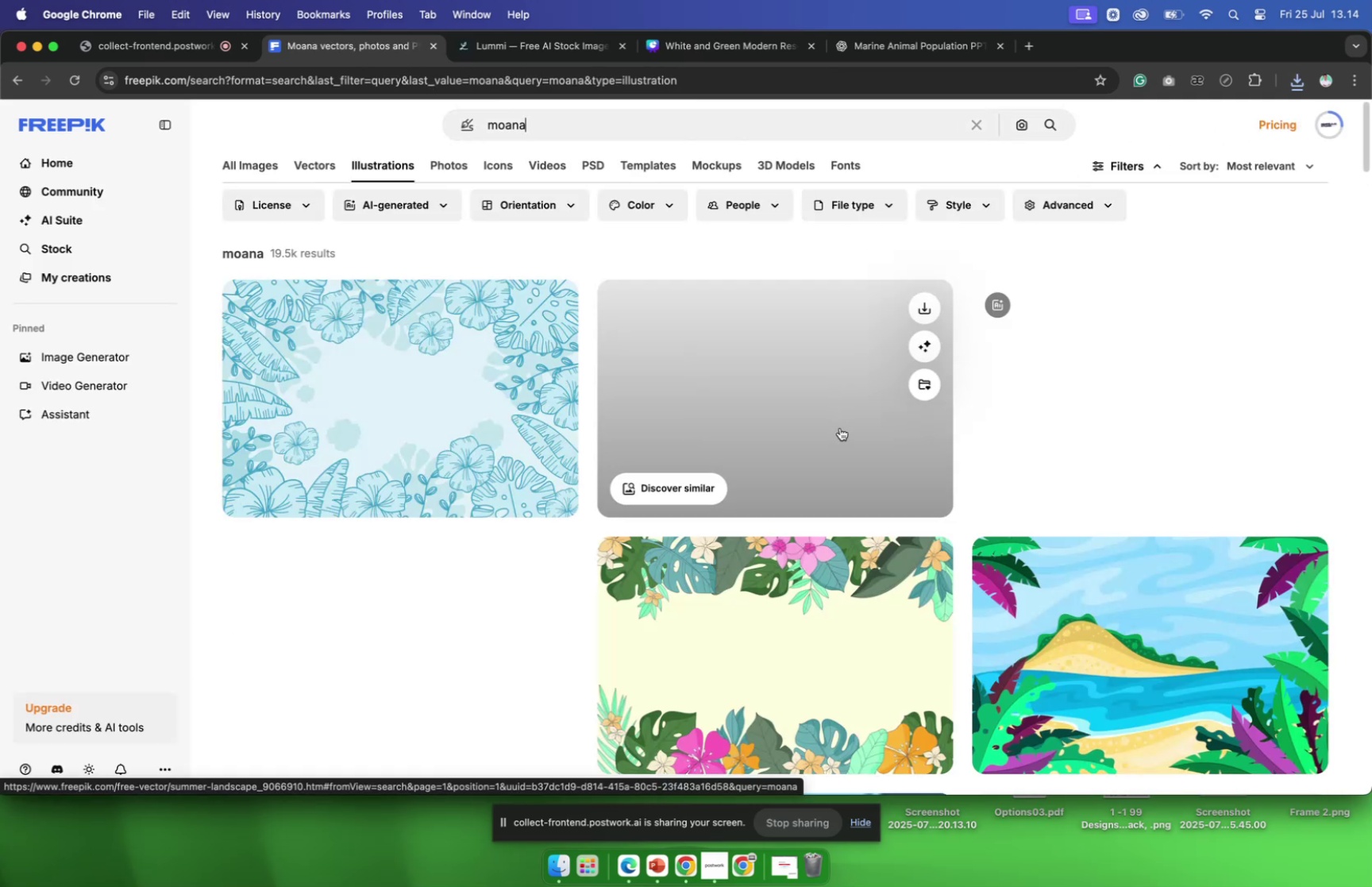 
scroll: coordinate [834, 436], scroll_direction: down, amount: 39.0
 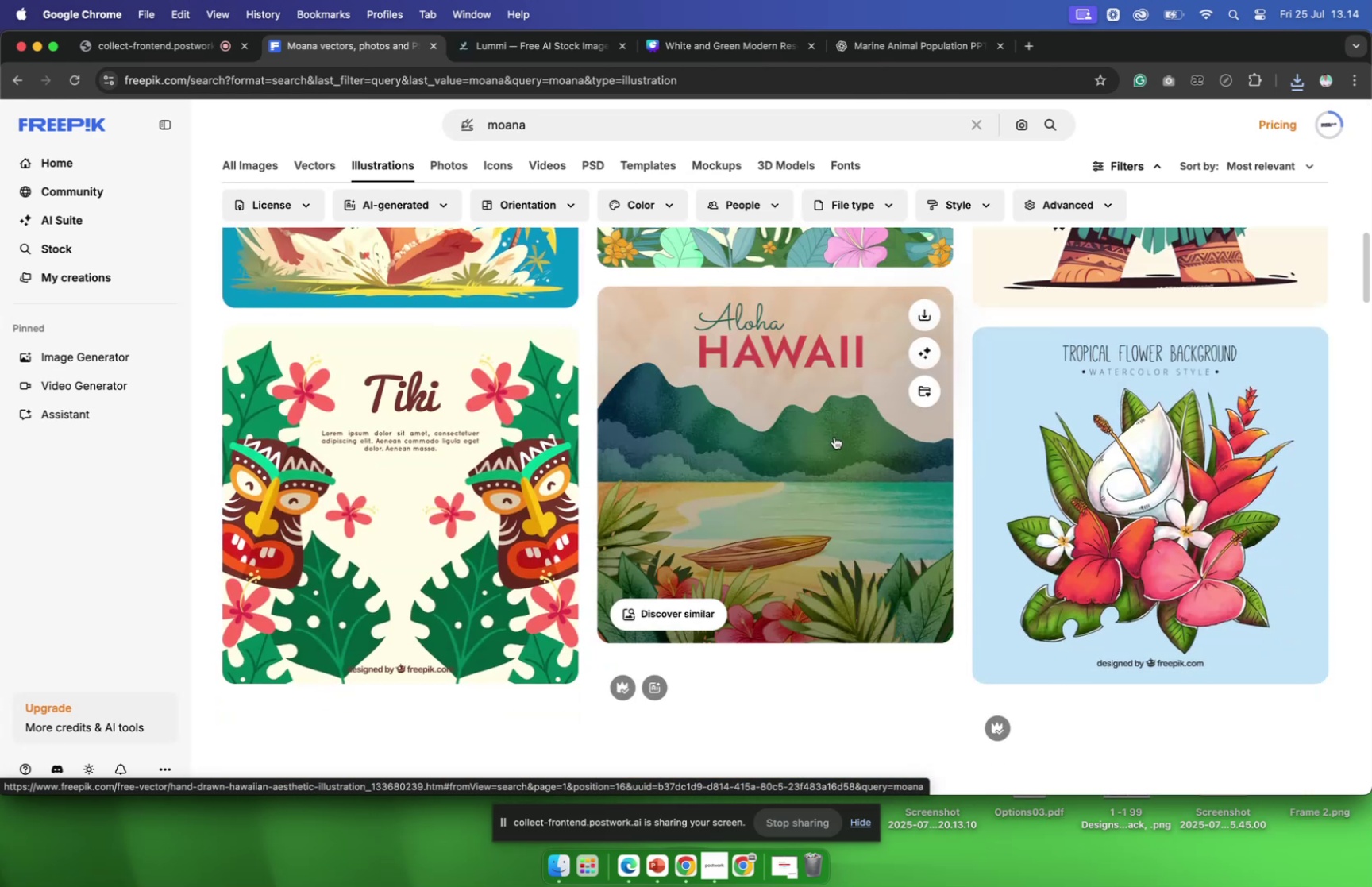 
scroll: coordinate [834, 436], scroll_direction: up, amount: 6.0
 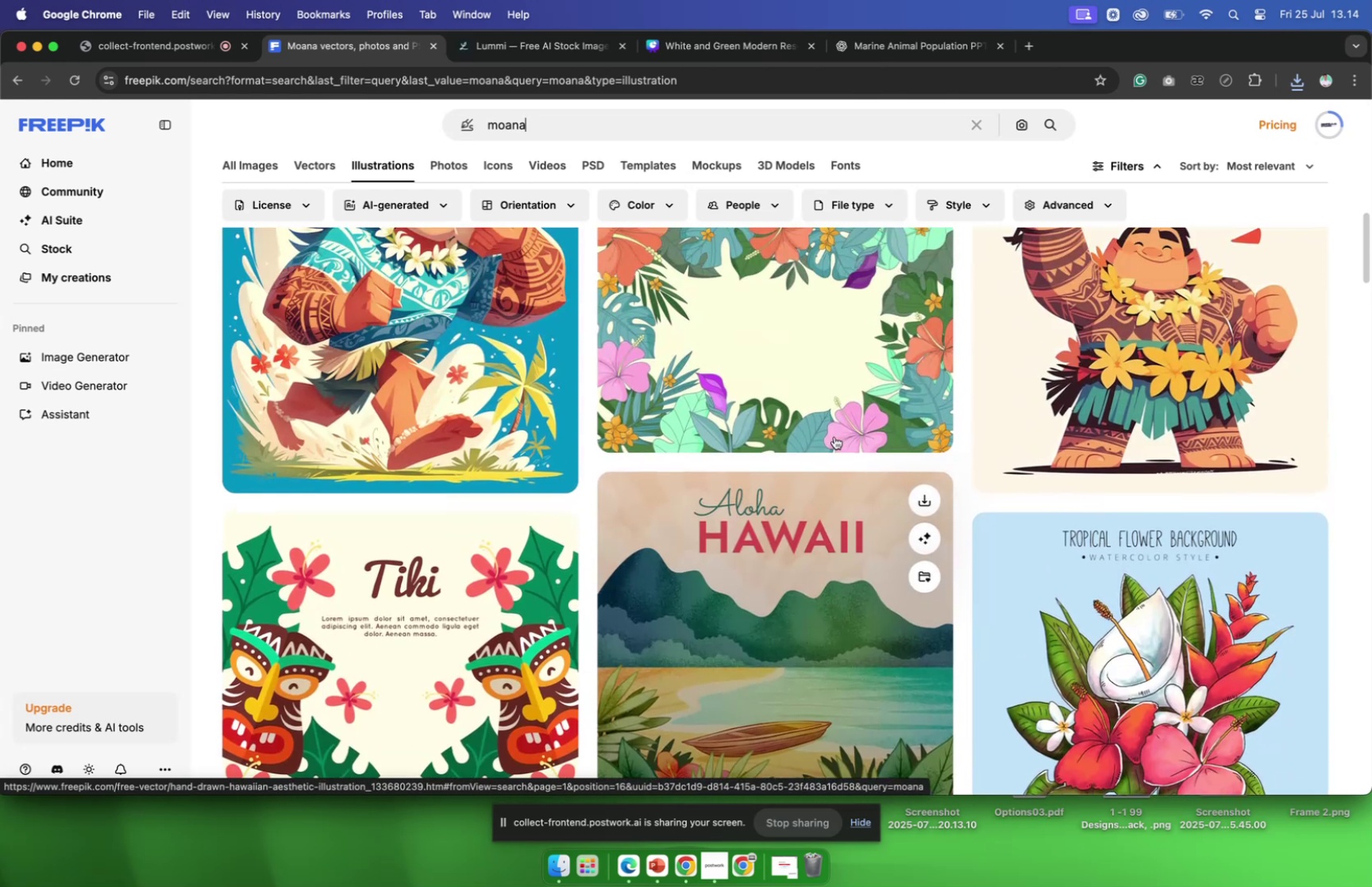 
scroll: coordinate [834, 436], scroll_direction: down, amount: 21.0
 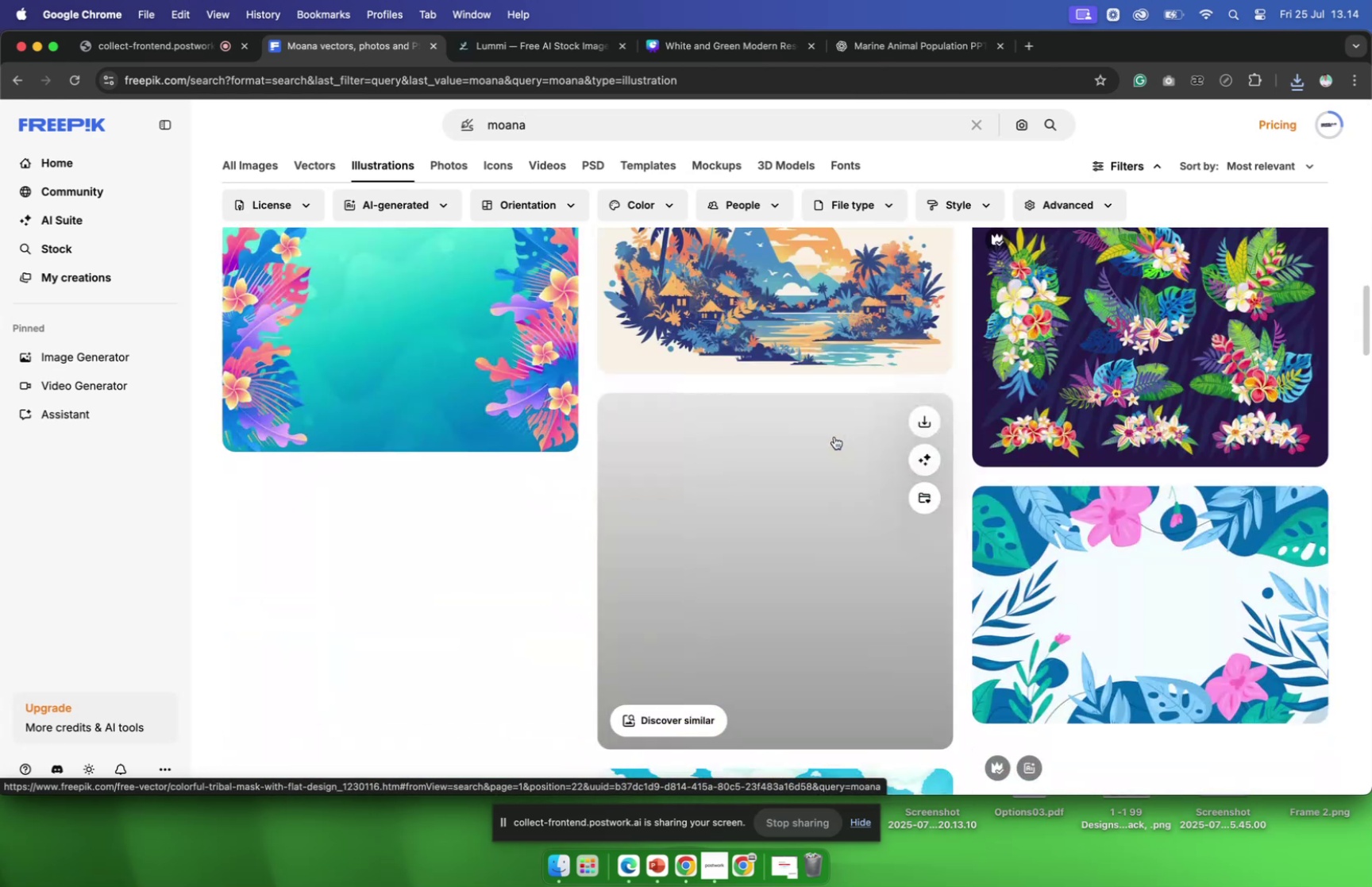 
scroll: coordinate [834, 438], scroll_direction: up, amount: 24.0
 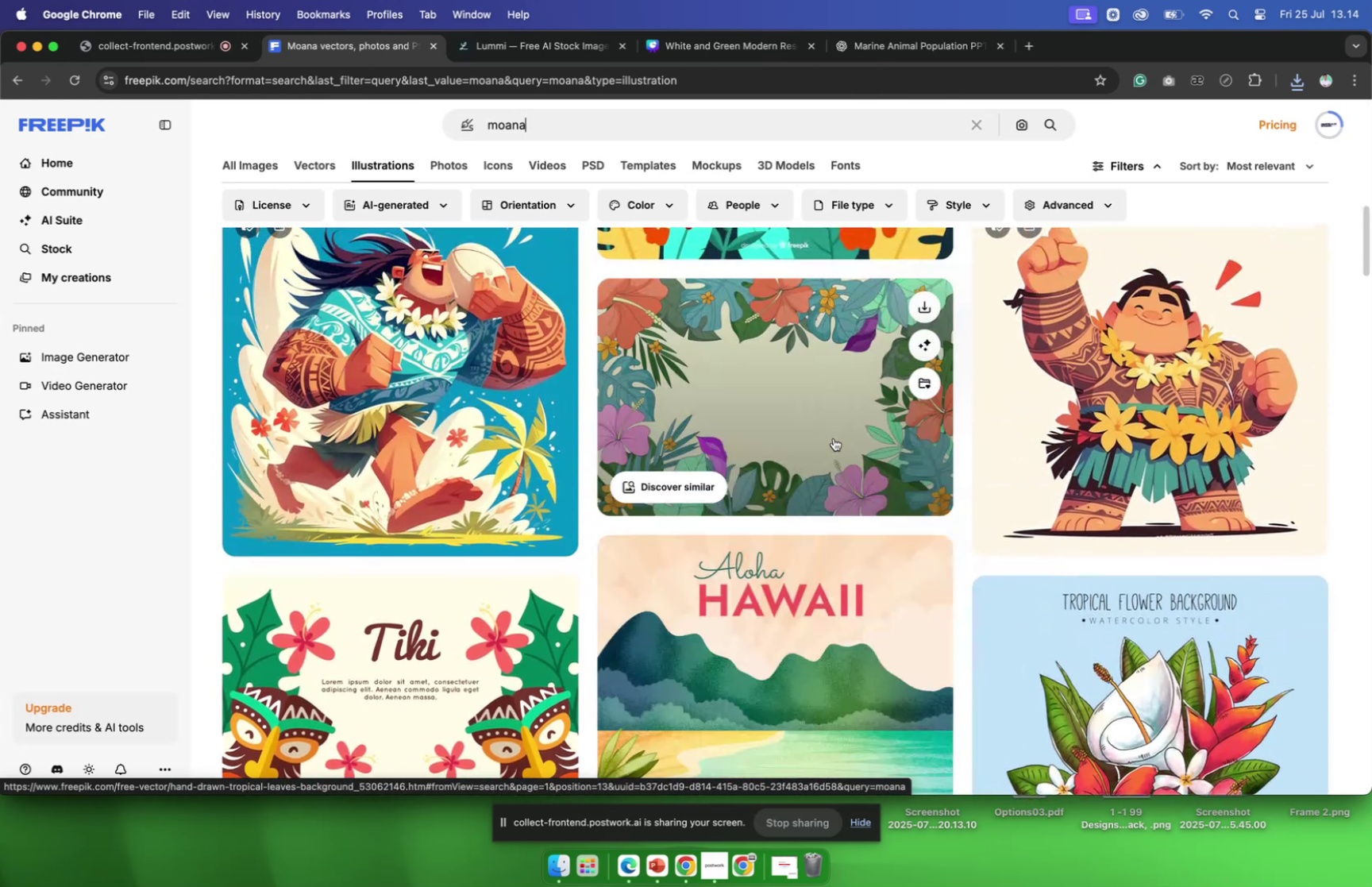 
scroll: coordinate [834, 438], scroll_direction: down, amount: 42.0
 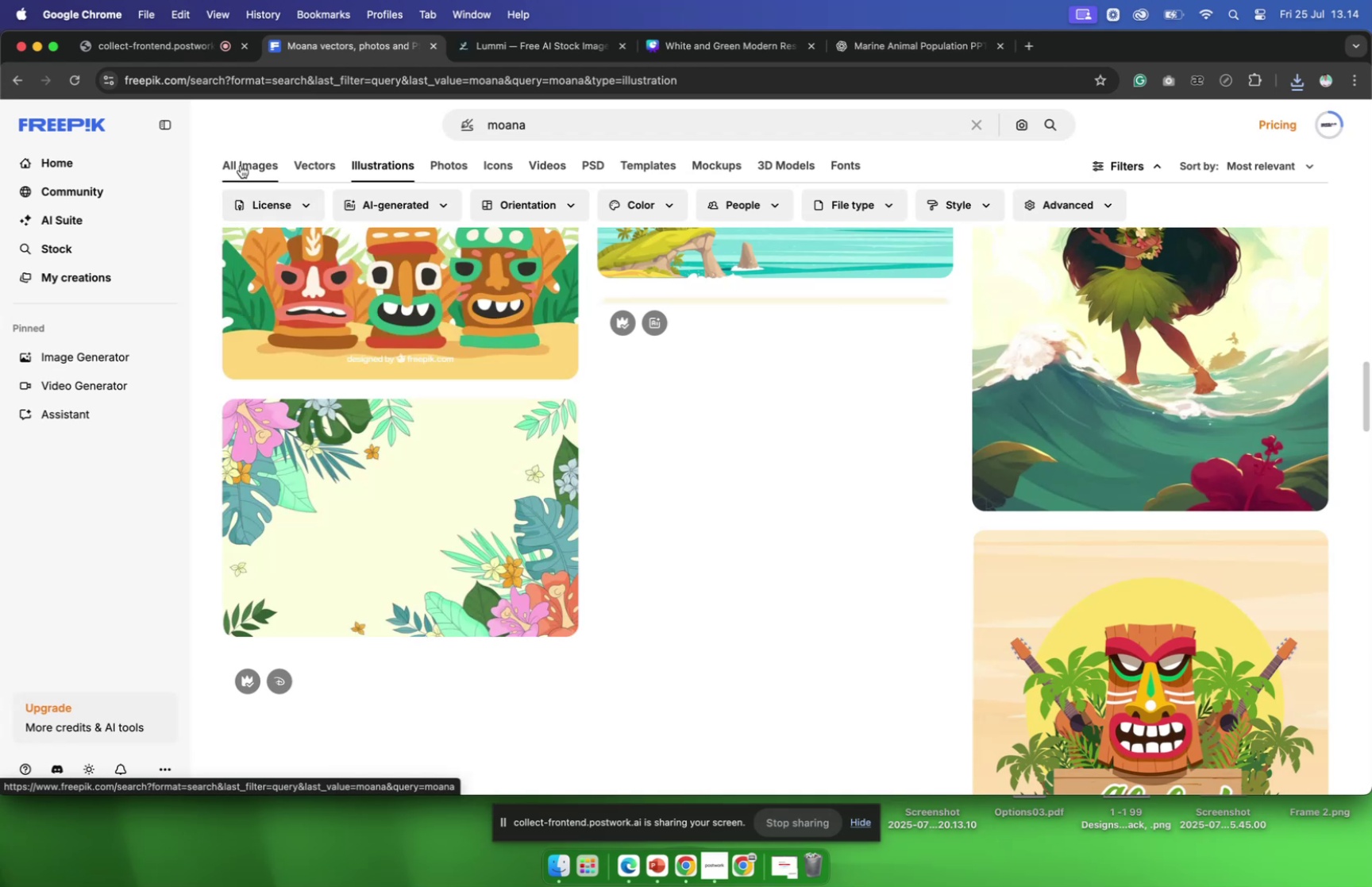 
left_click([241, 165])
 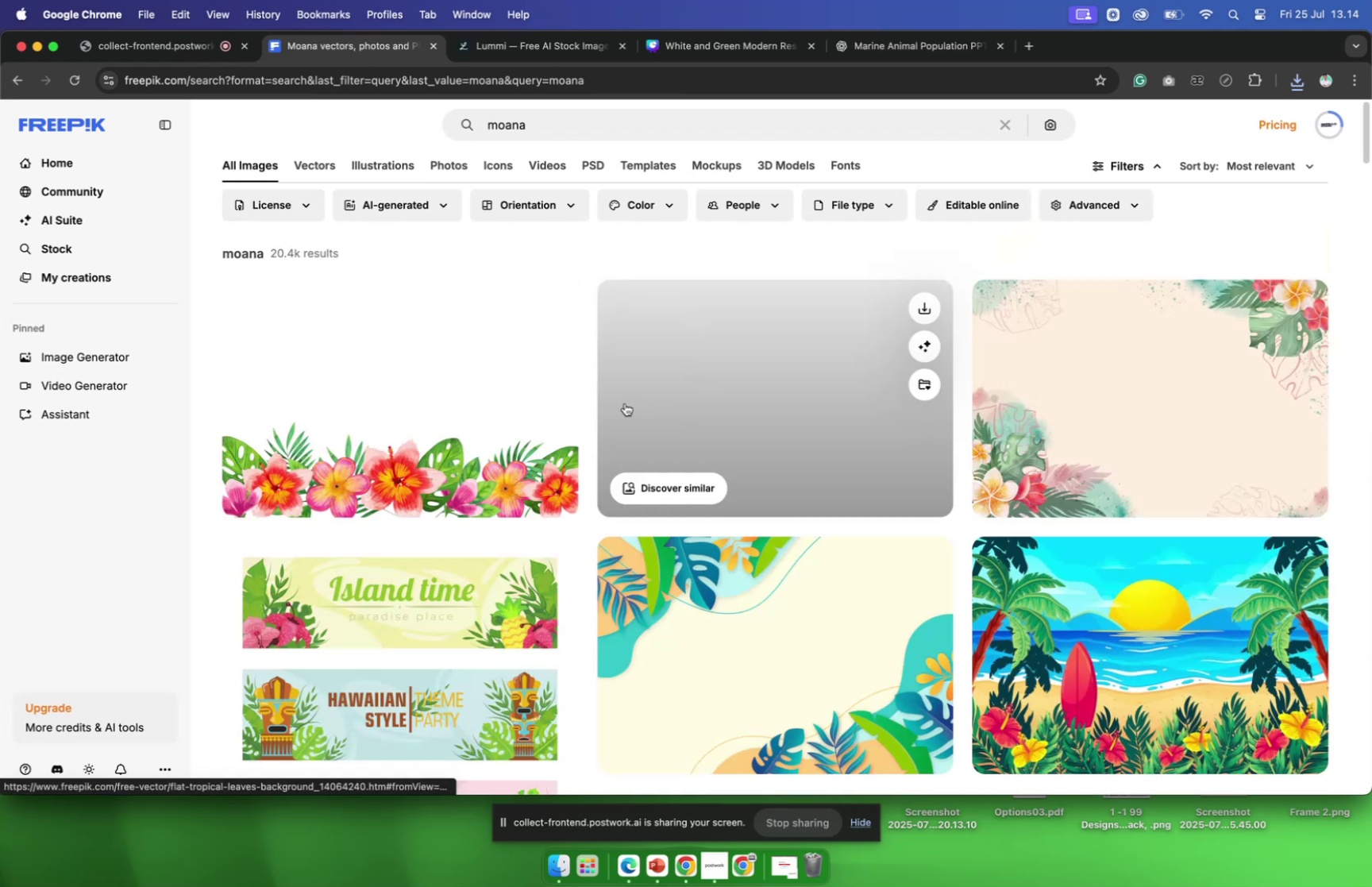 
scroll: coordinate [626, 404], scroll_direction: down, amount: 23.0
 